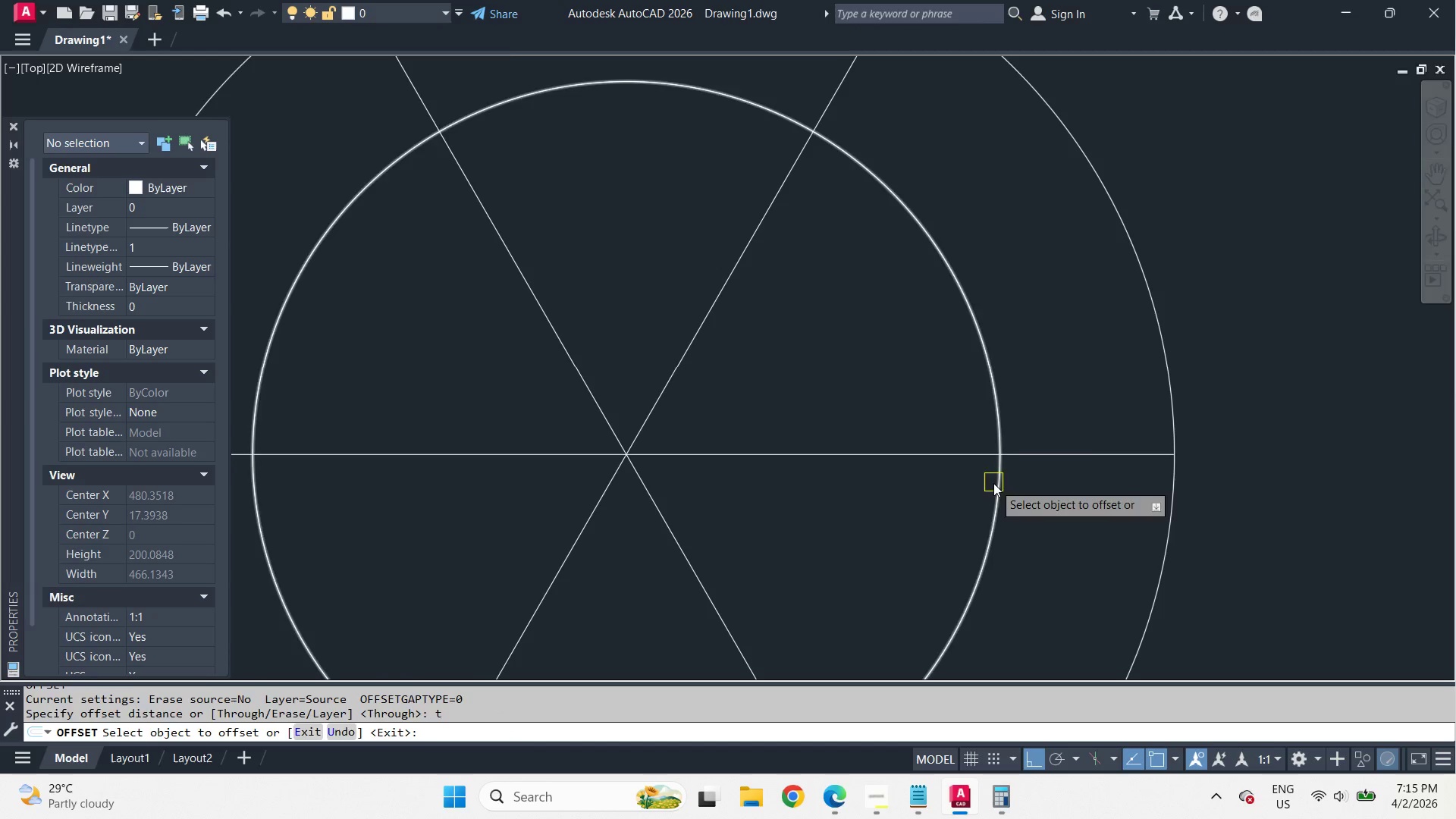 
left_click_drag(start_coordinate=[993, 483], to_coordinate=[1040, 519])
 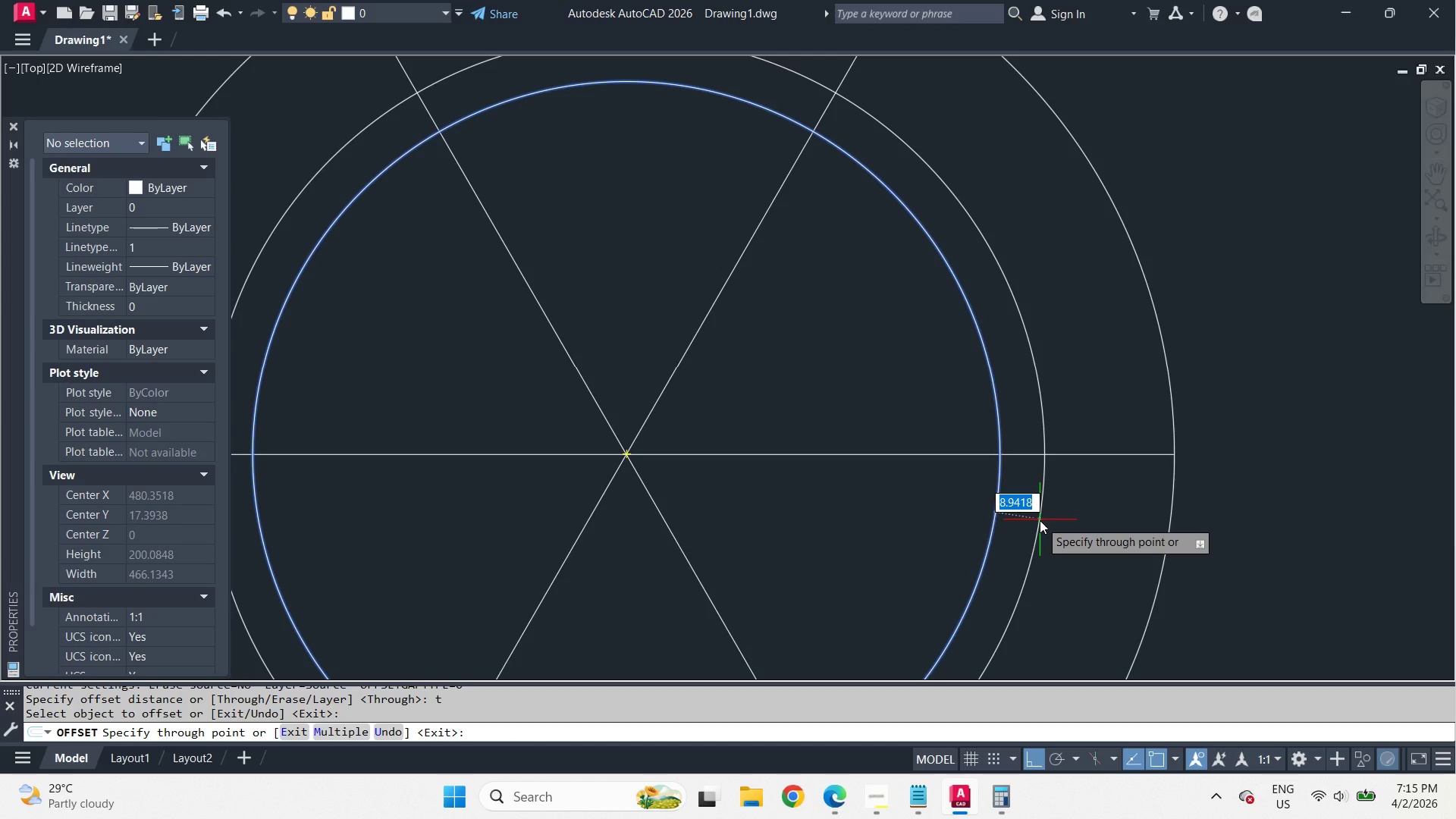 
key(Numpad1)
 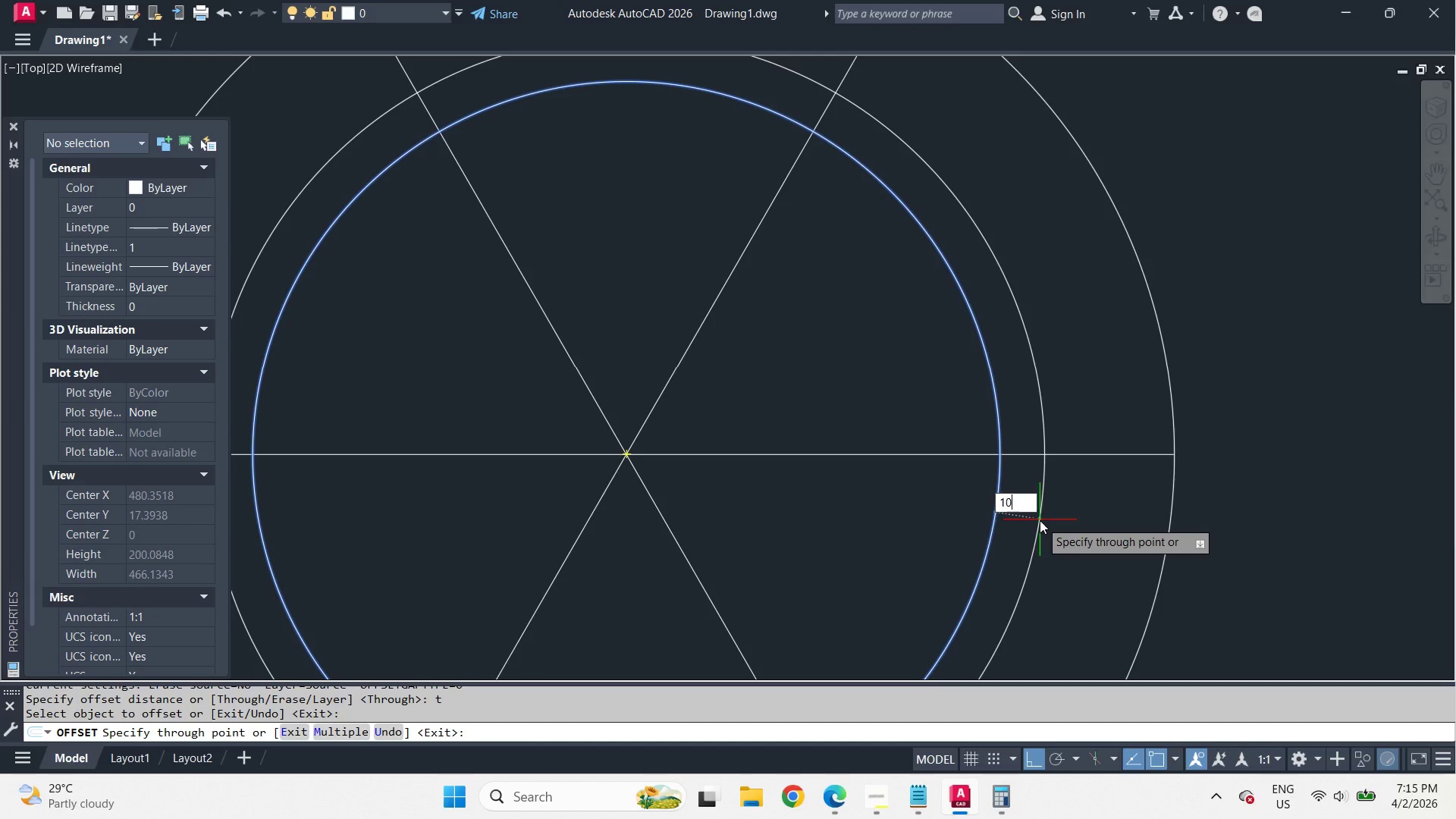 
key(Numpad0)
 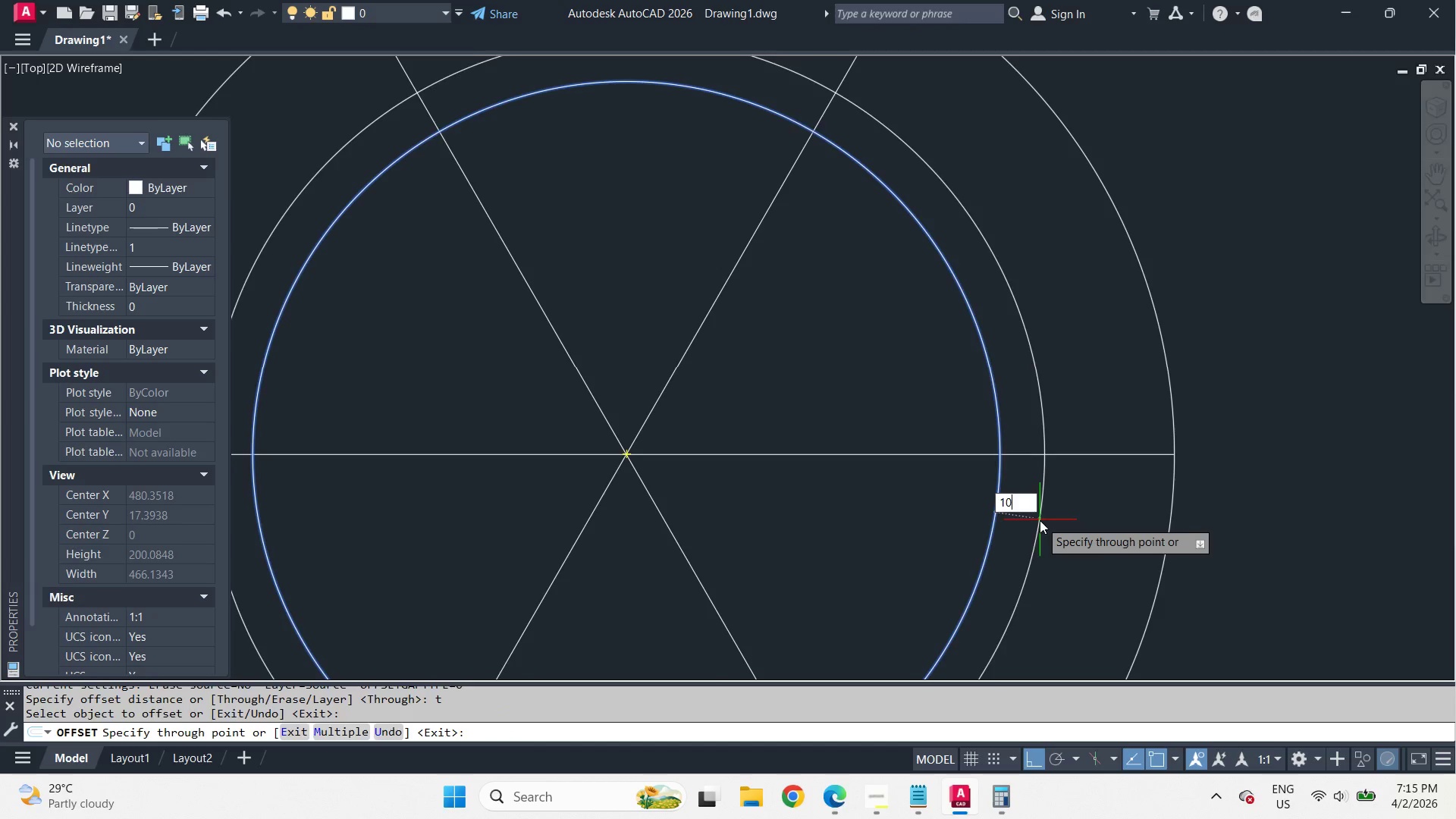 
key(Space)
 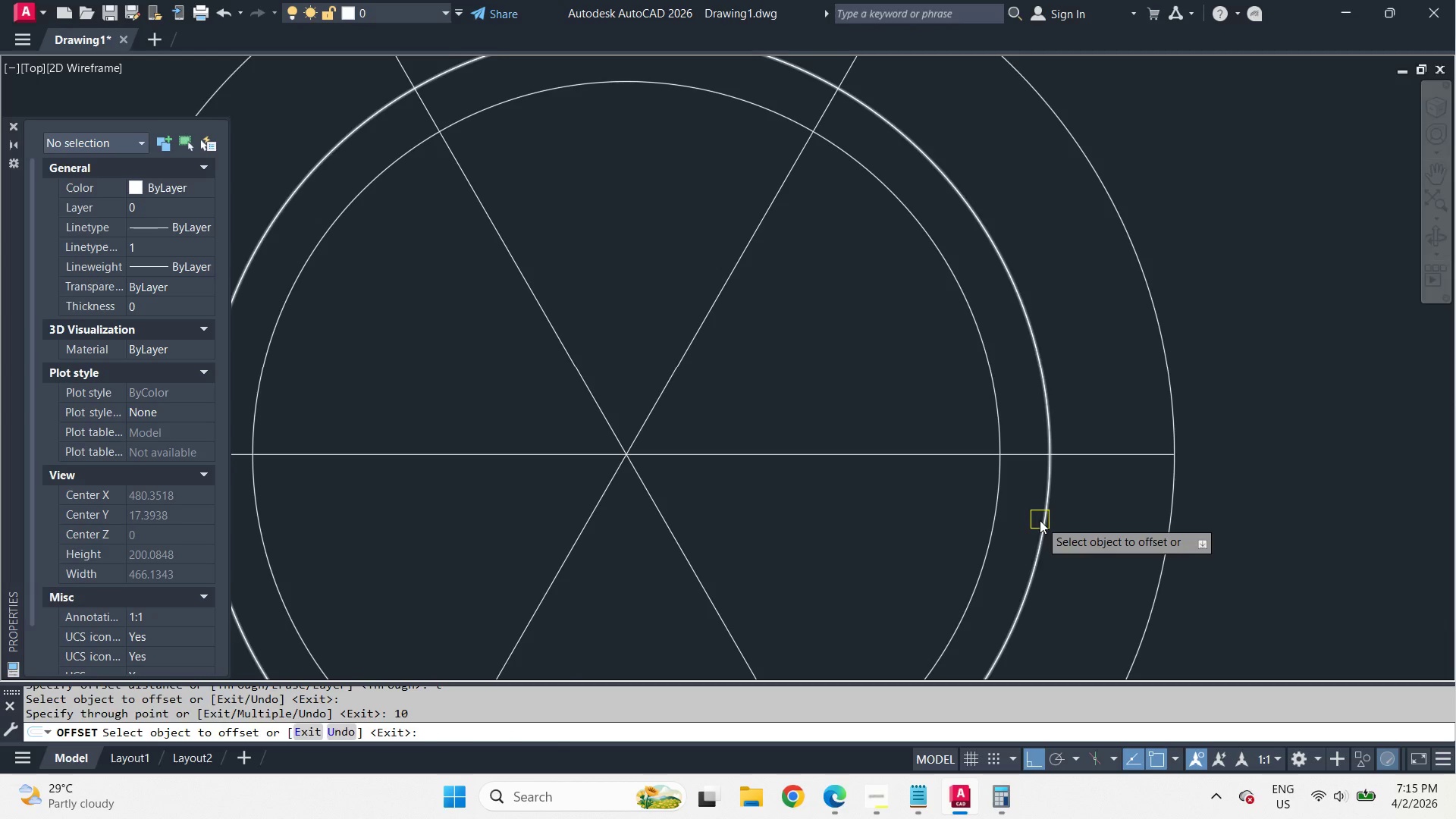 
key(Space)
 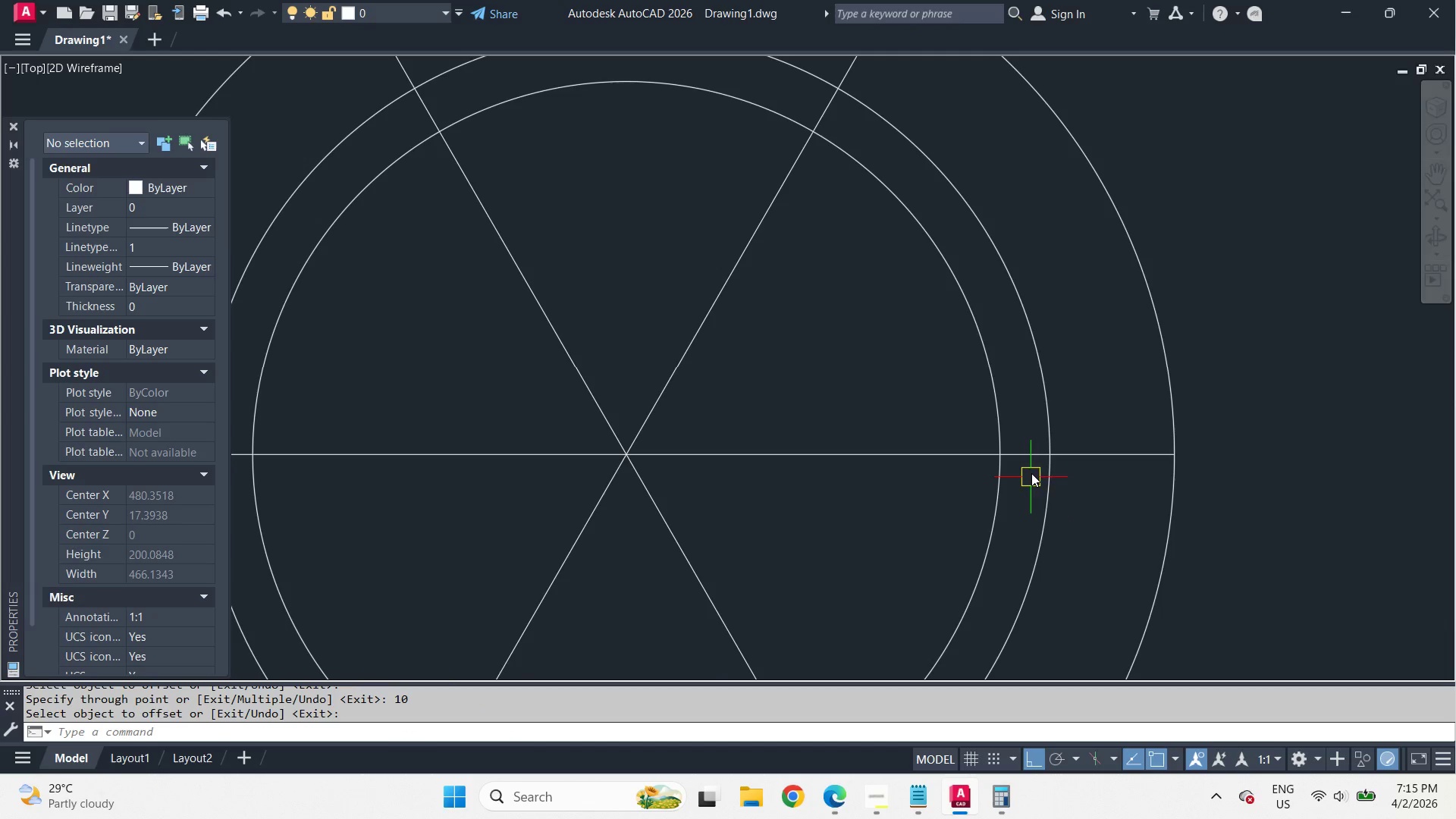 
key(C)
 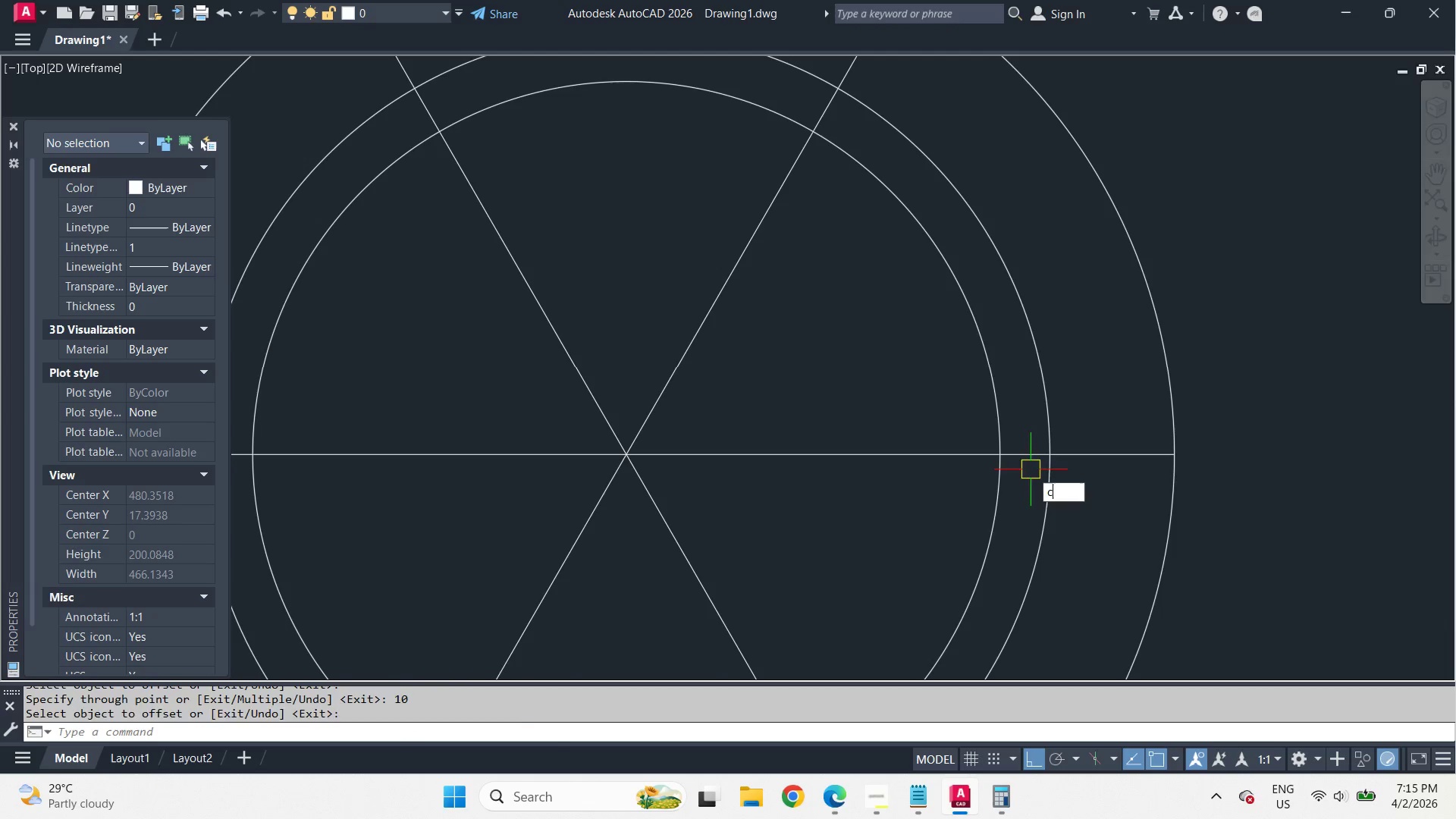 
key(Space)
 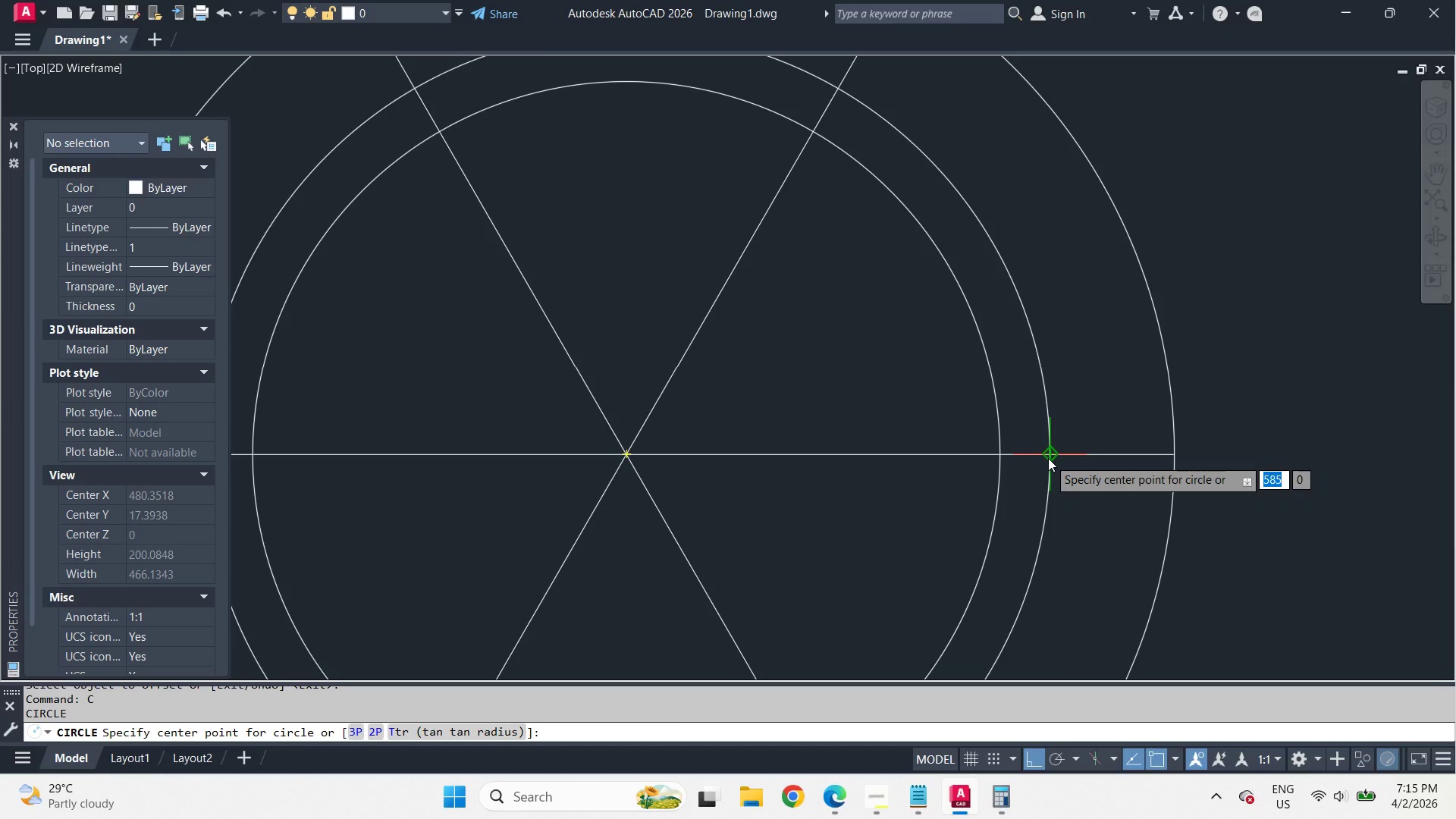 
left_click([1048, 458])
 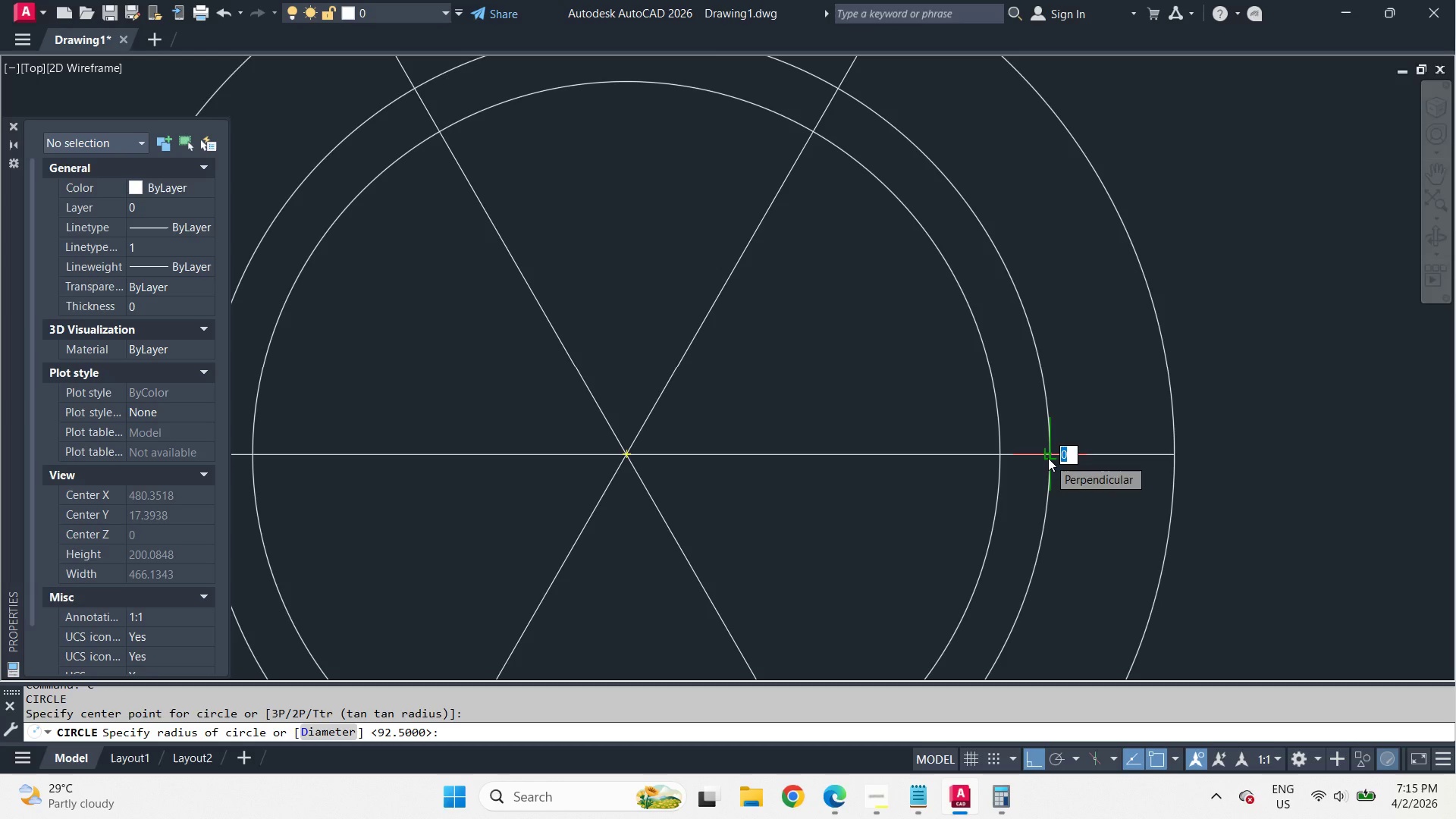 
key(5)
 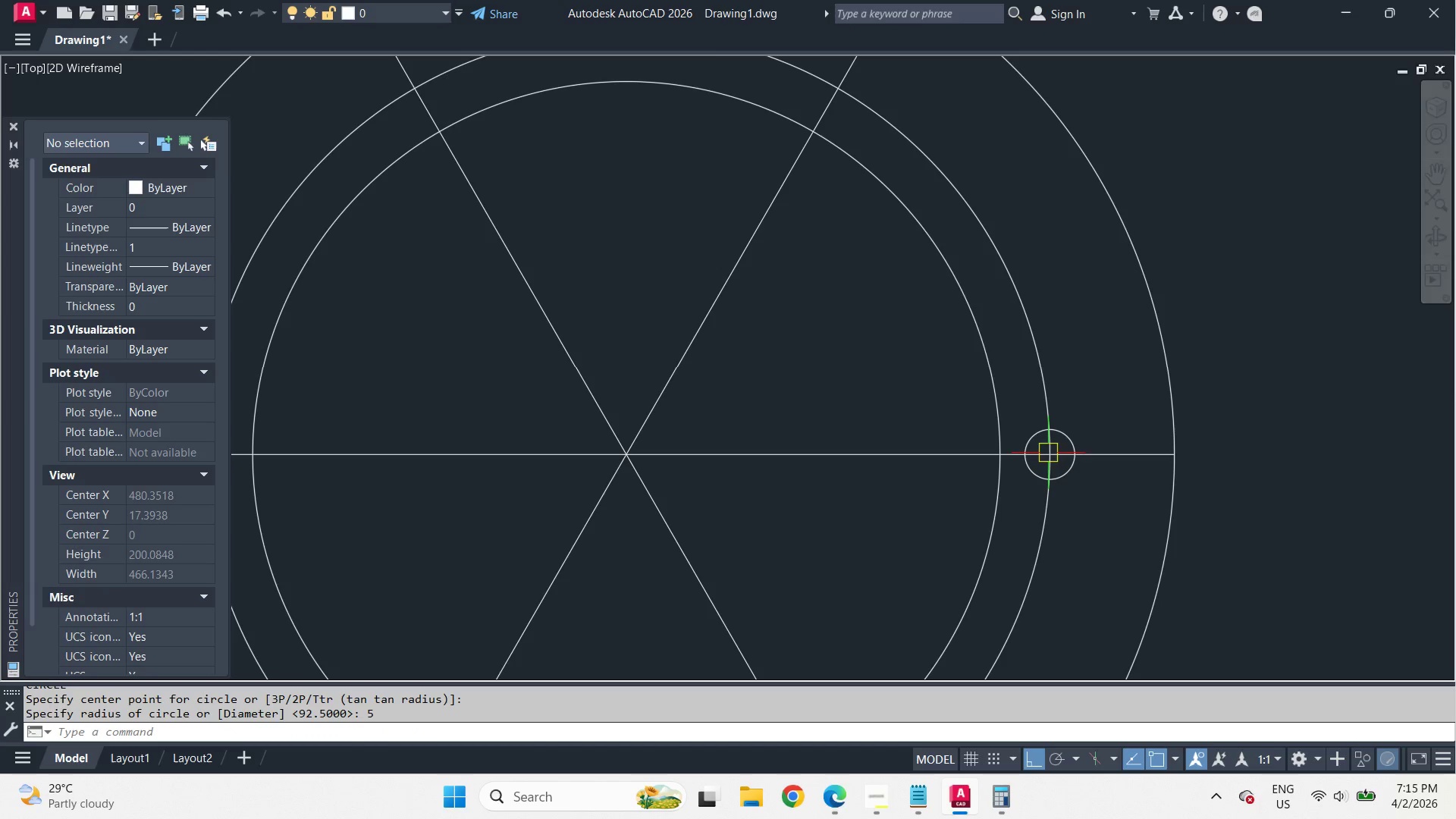 
key(Space)
 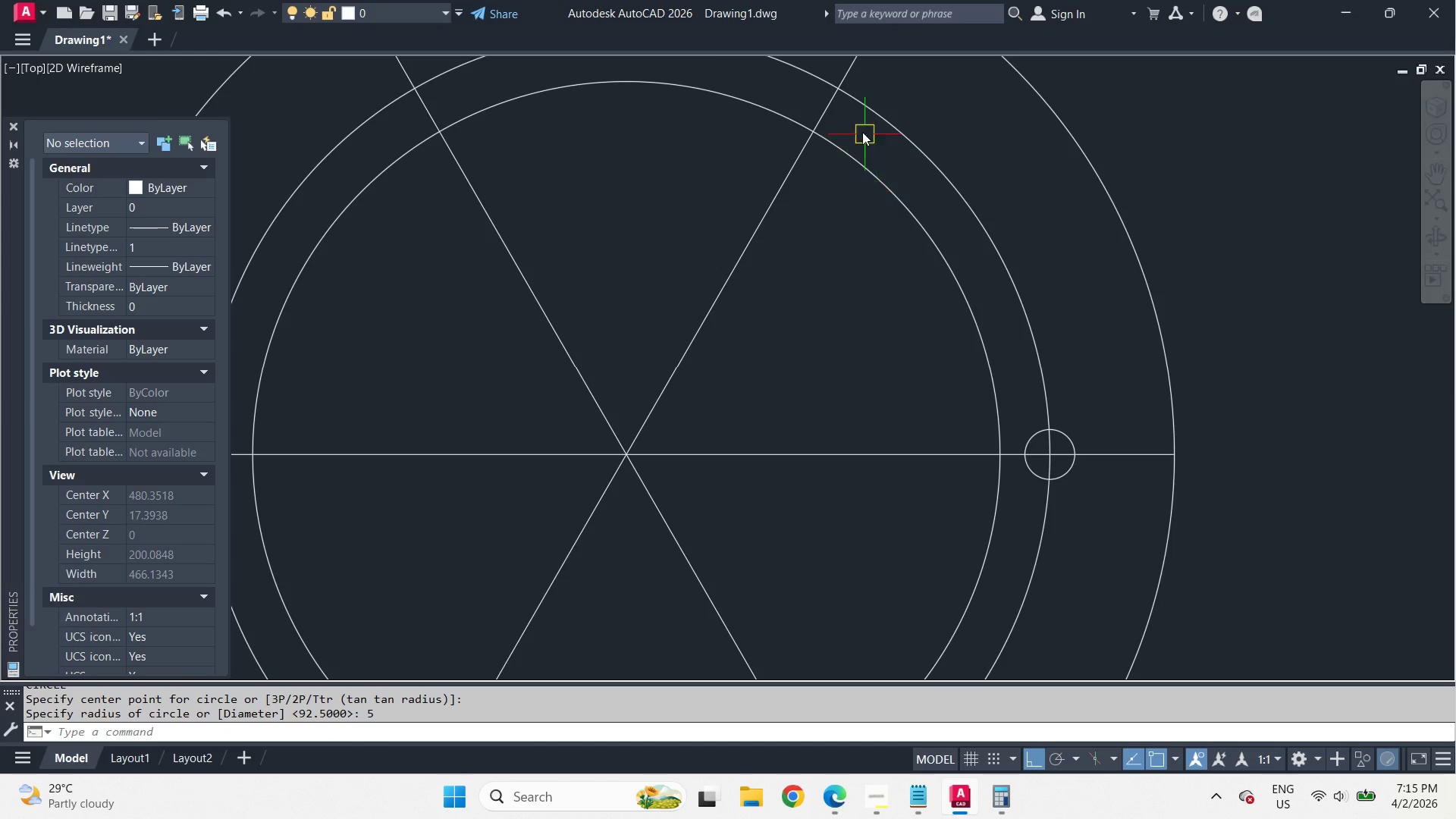 
key(Space)
 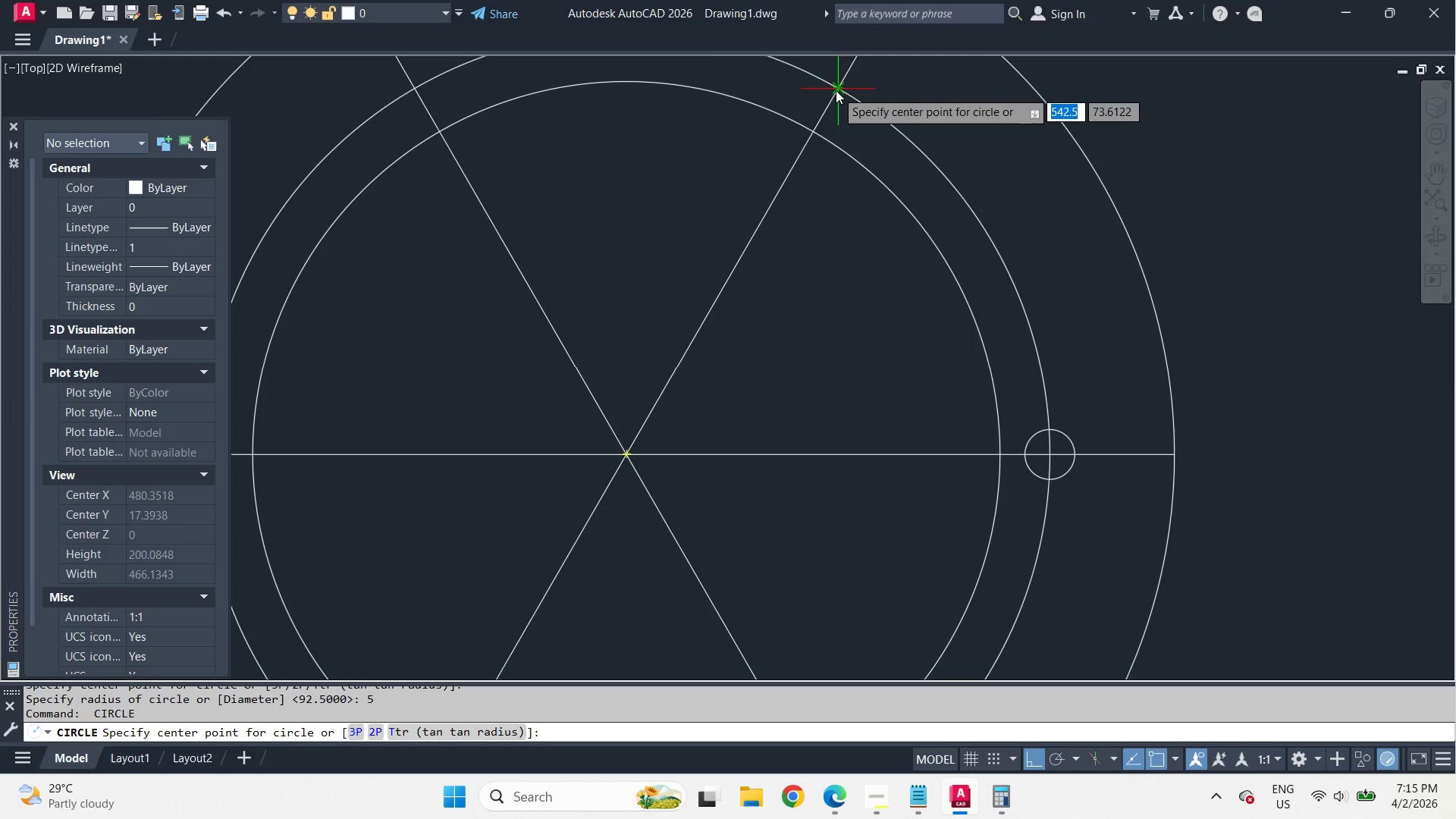 
left_click([836, 90])
 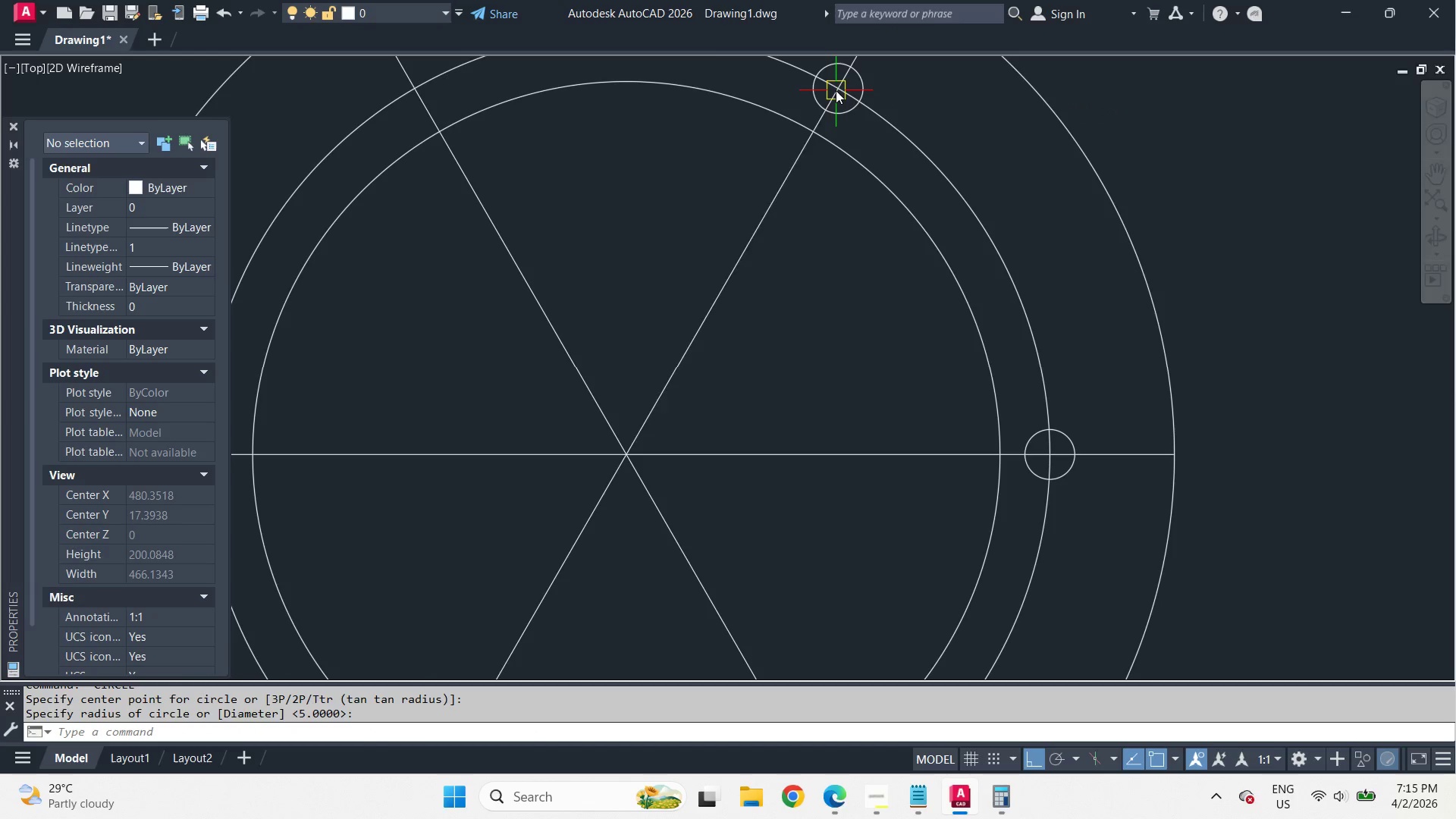 
key(Space)
 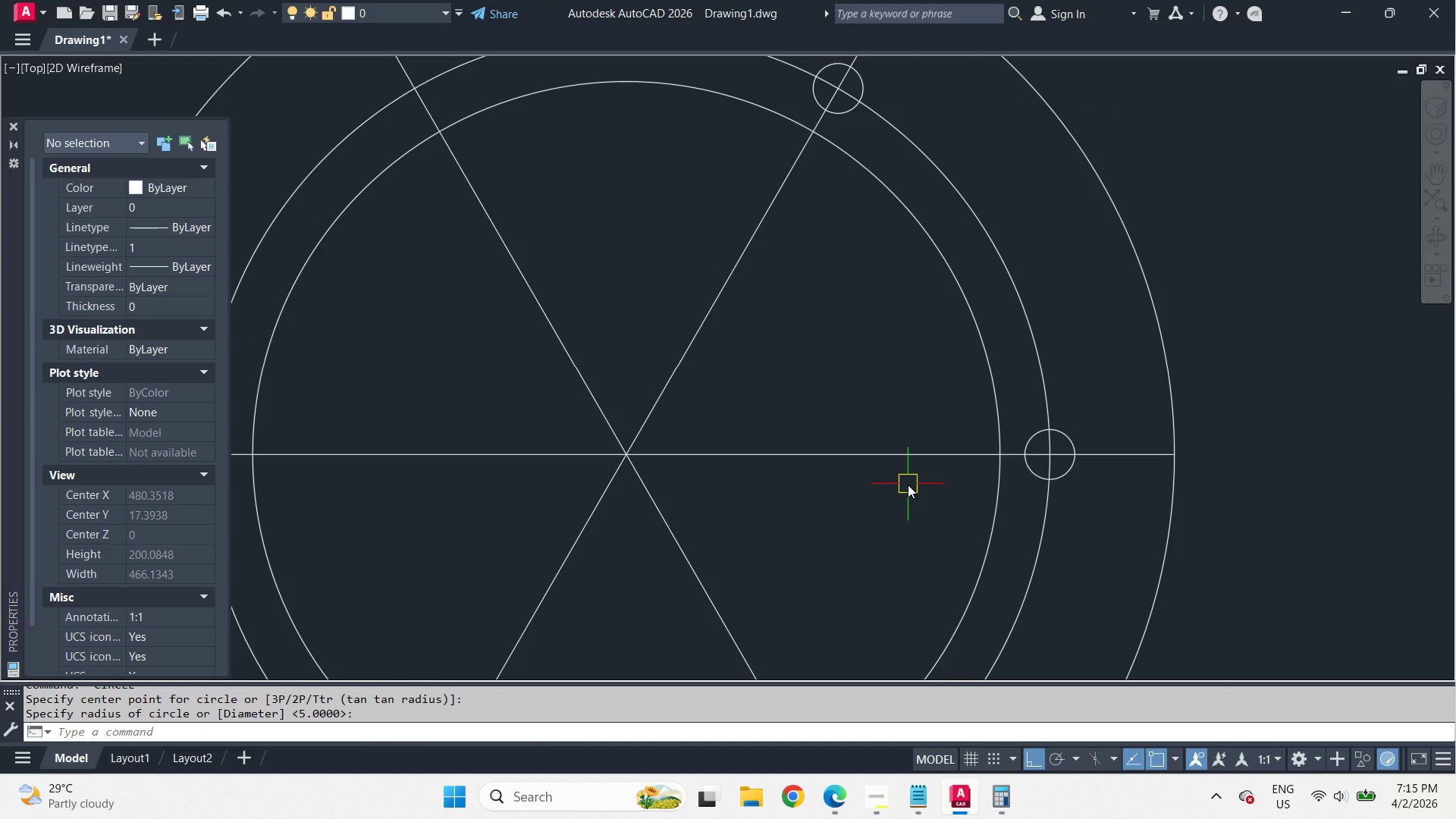 
wait(16.05)
 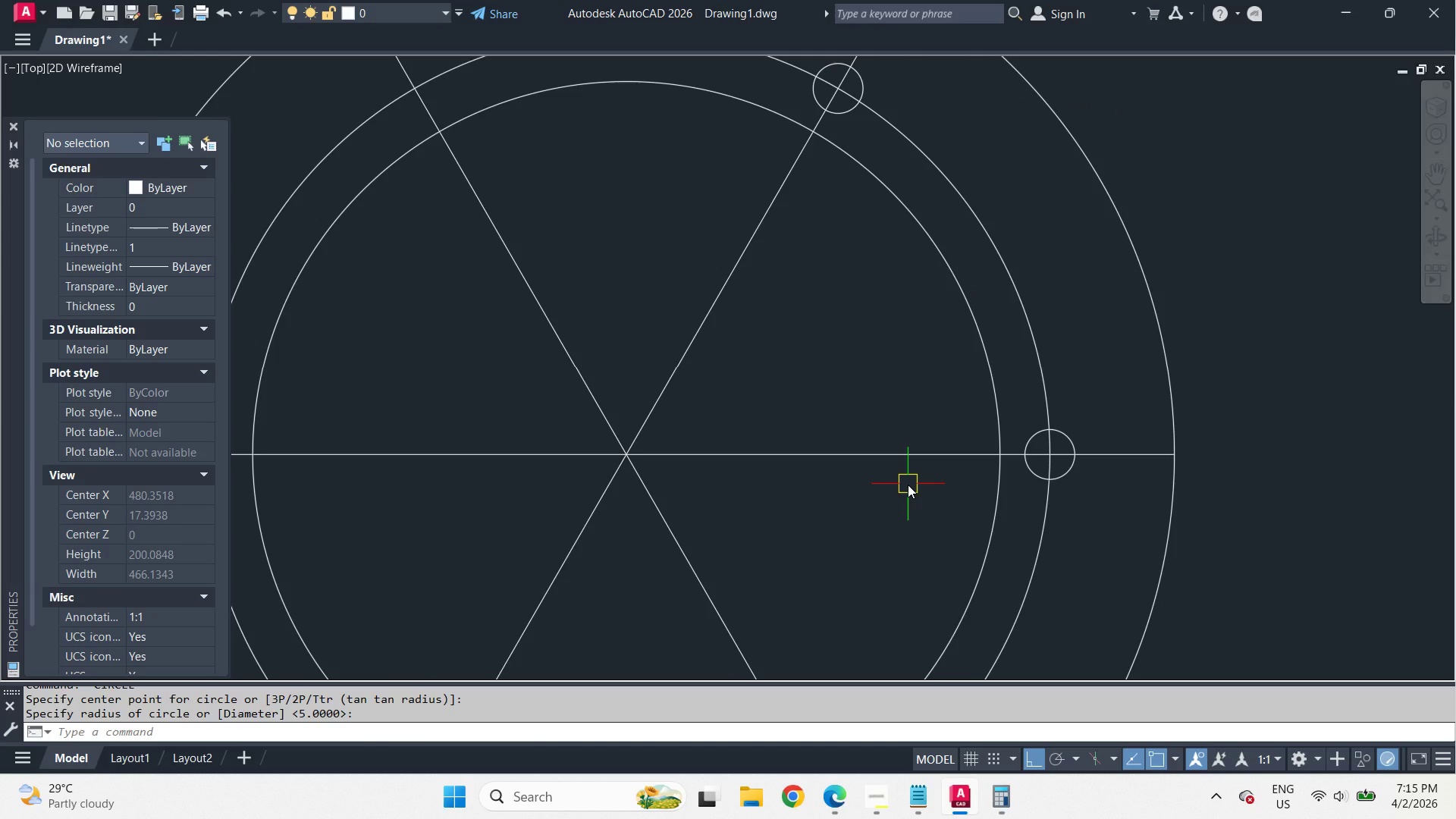 
left_click([1053, 497])
 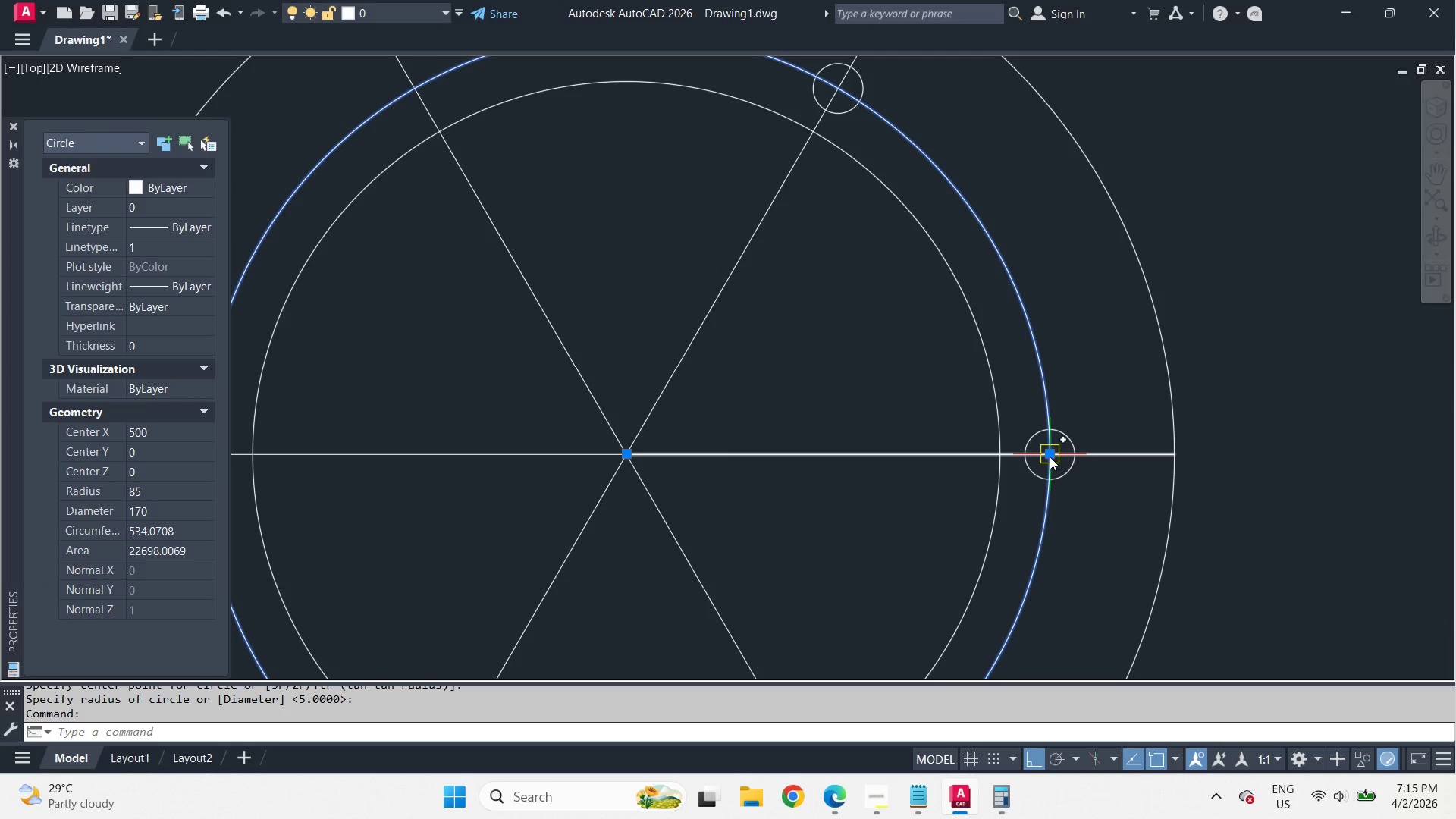 
left_click([1050, 457])
 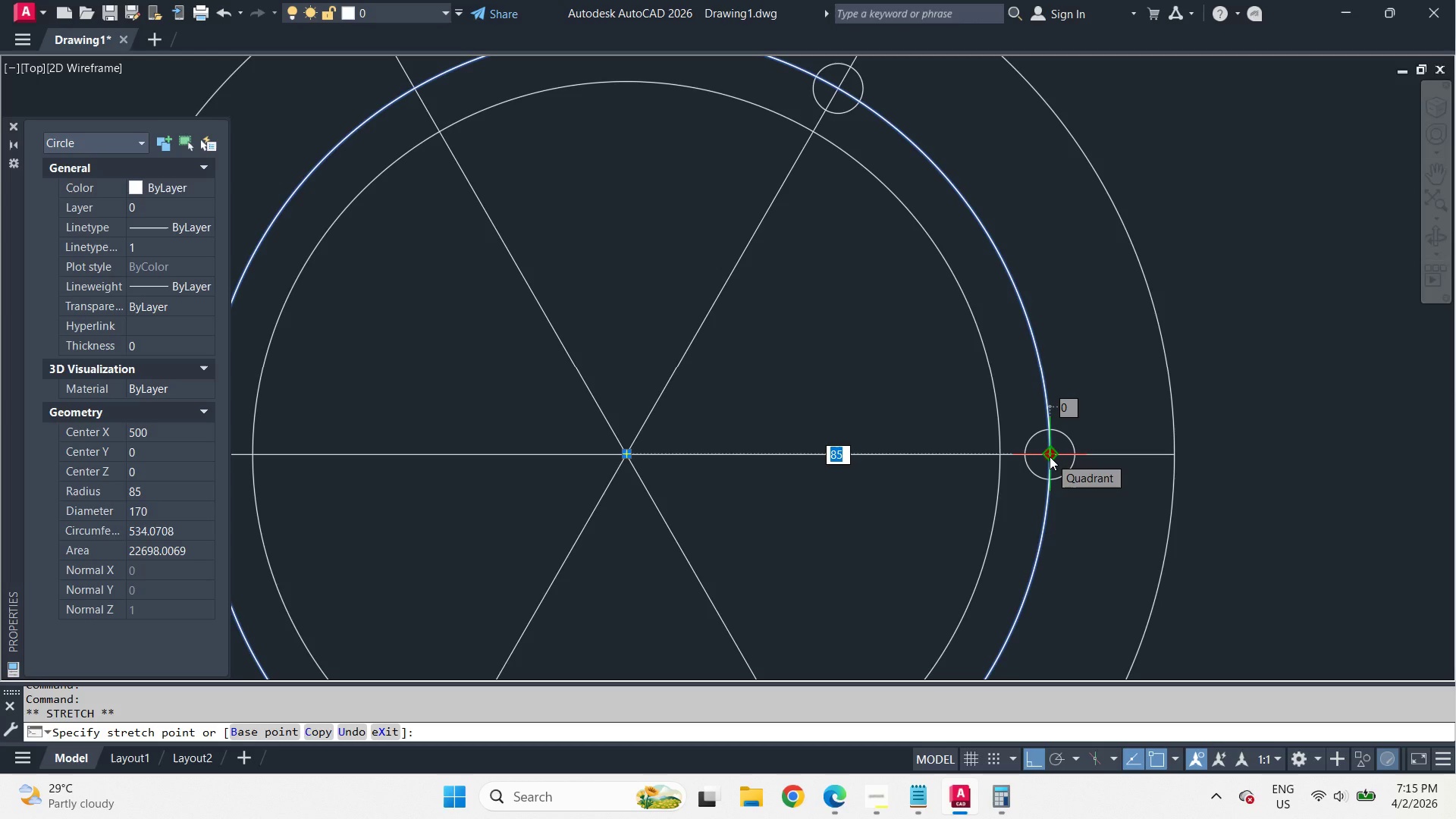 
key(Escape)
 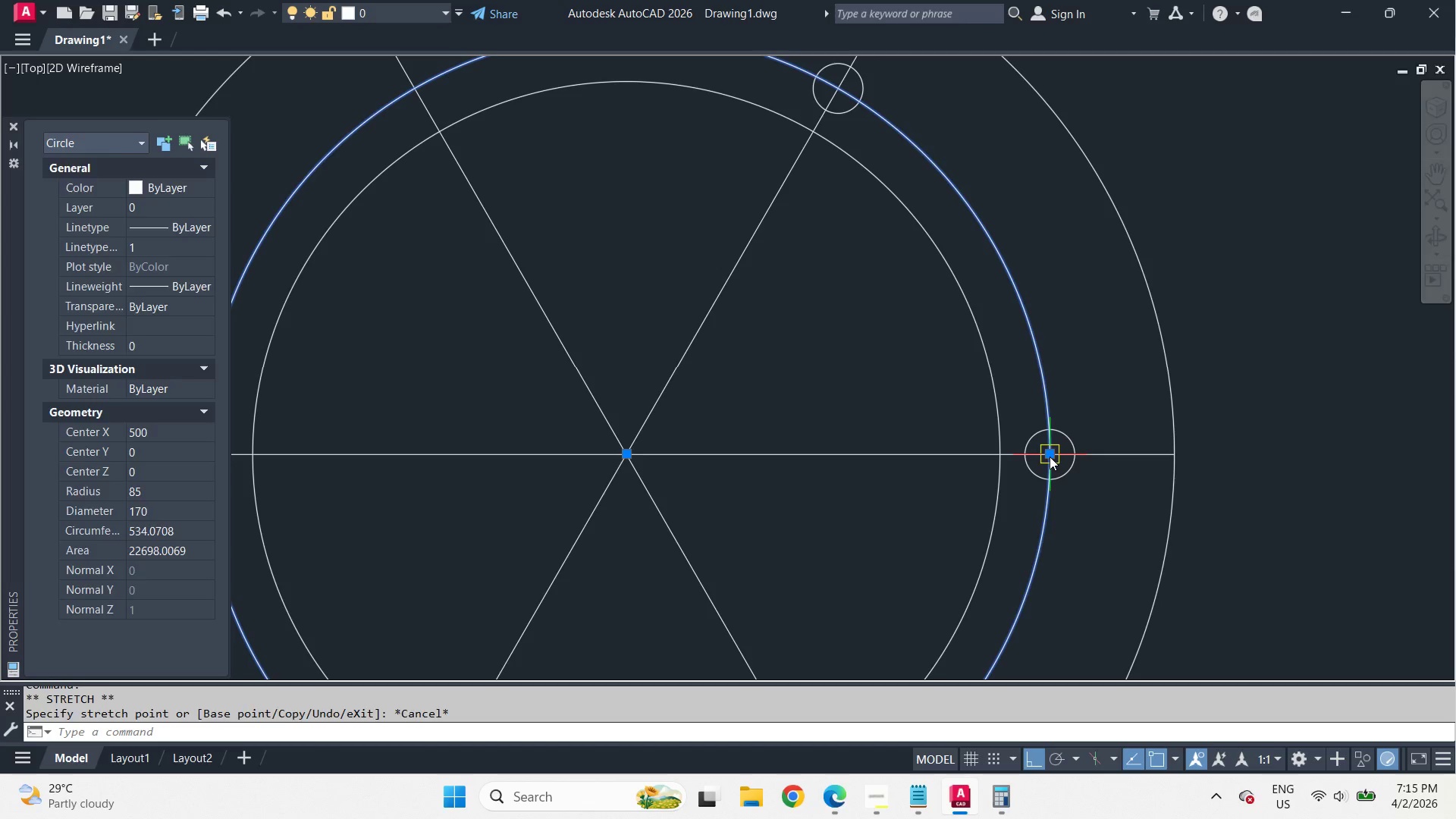 
key(Escape)
 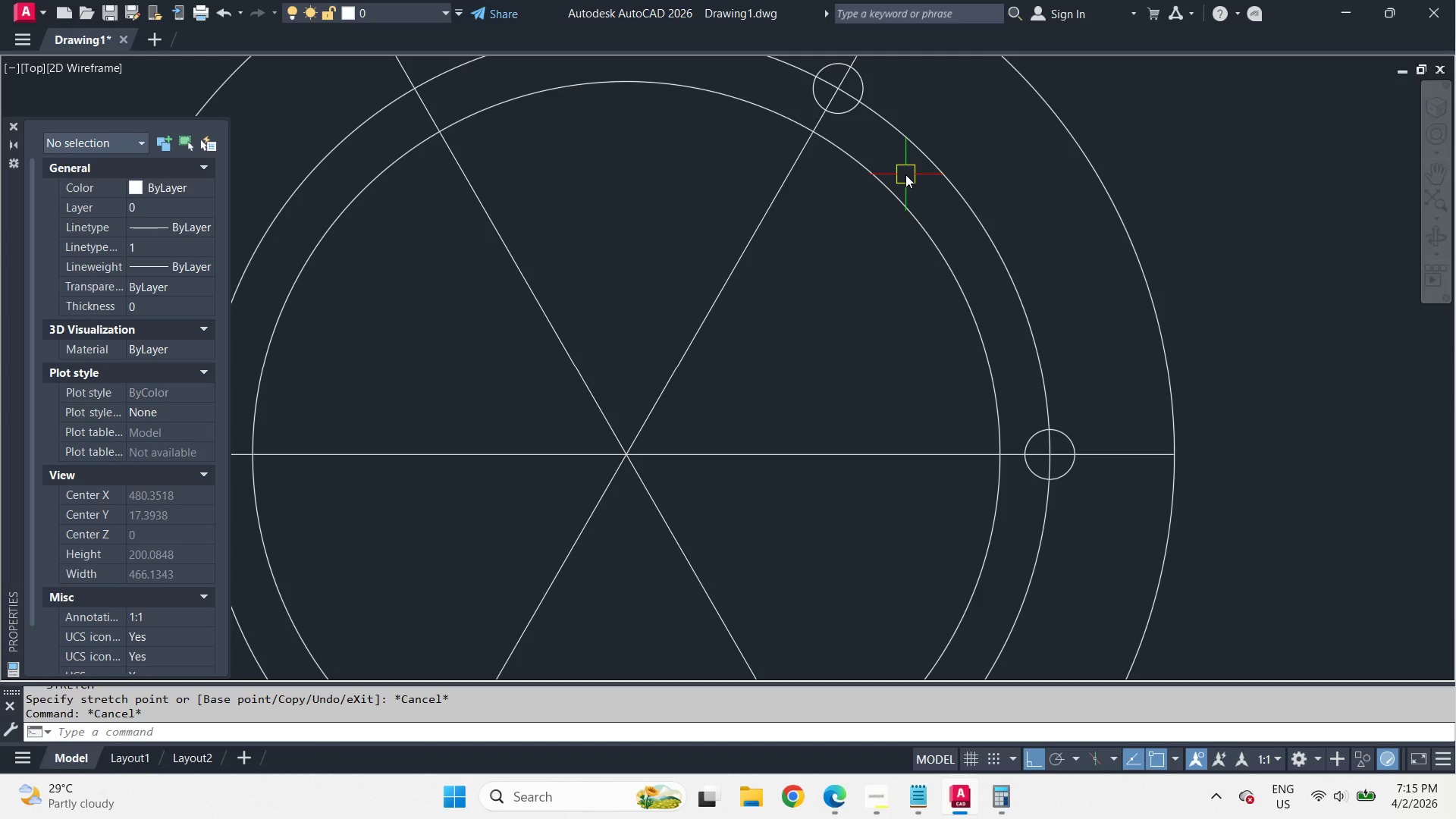 
type(o 85)
 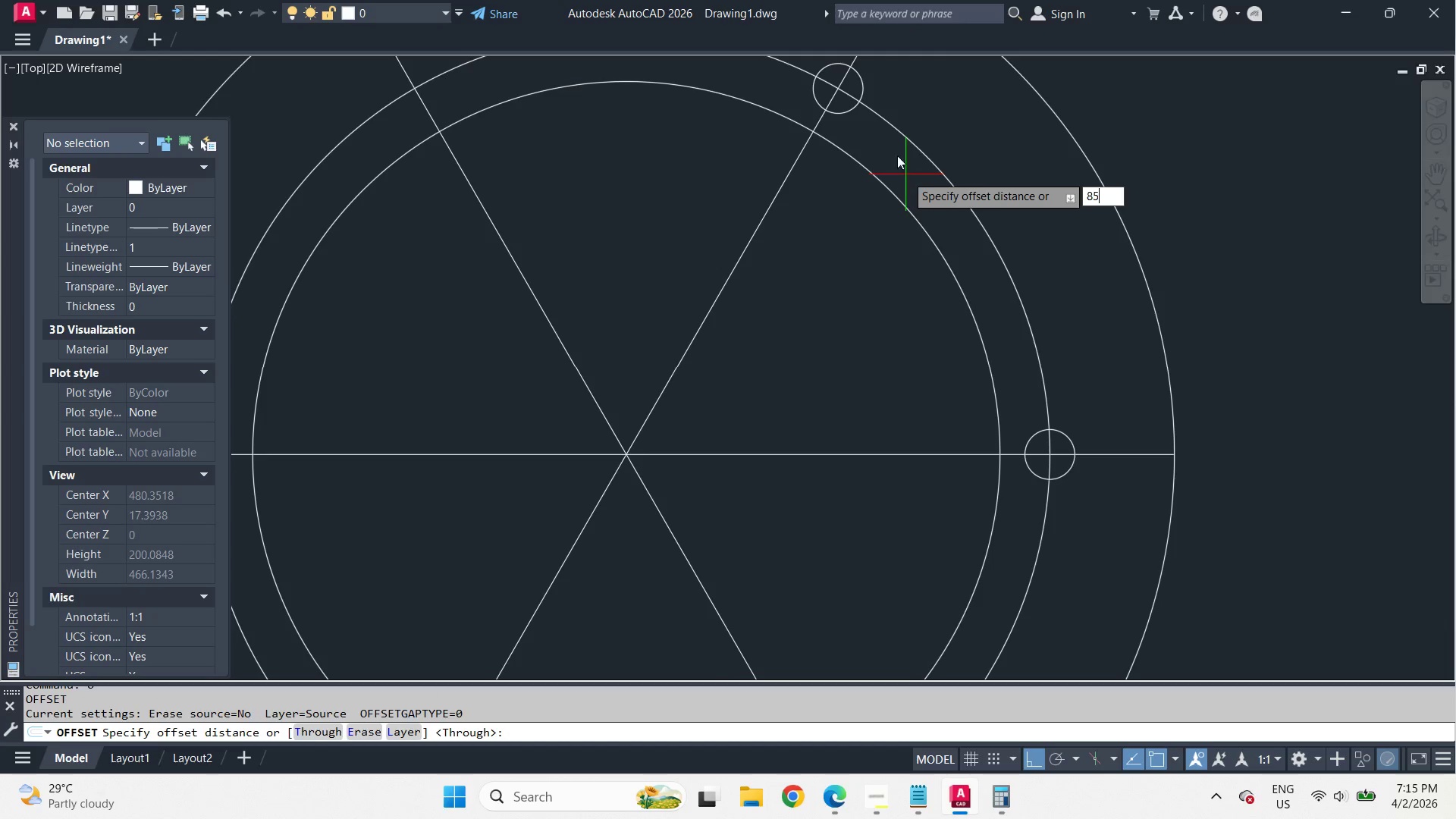 
key(Space)
 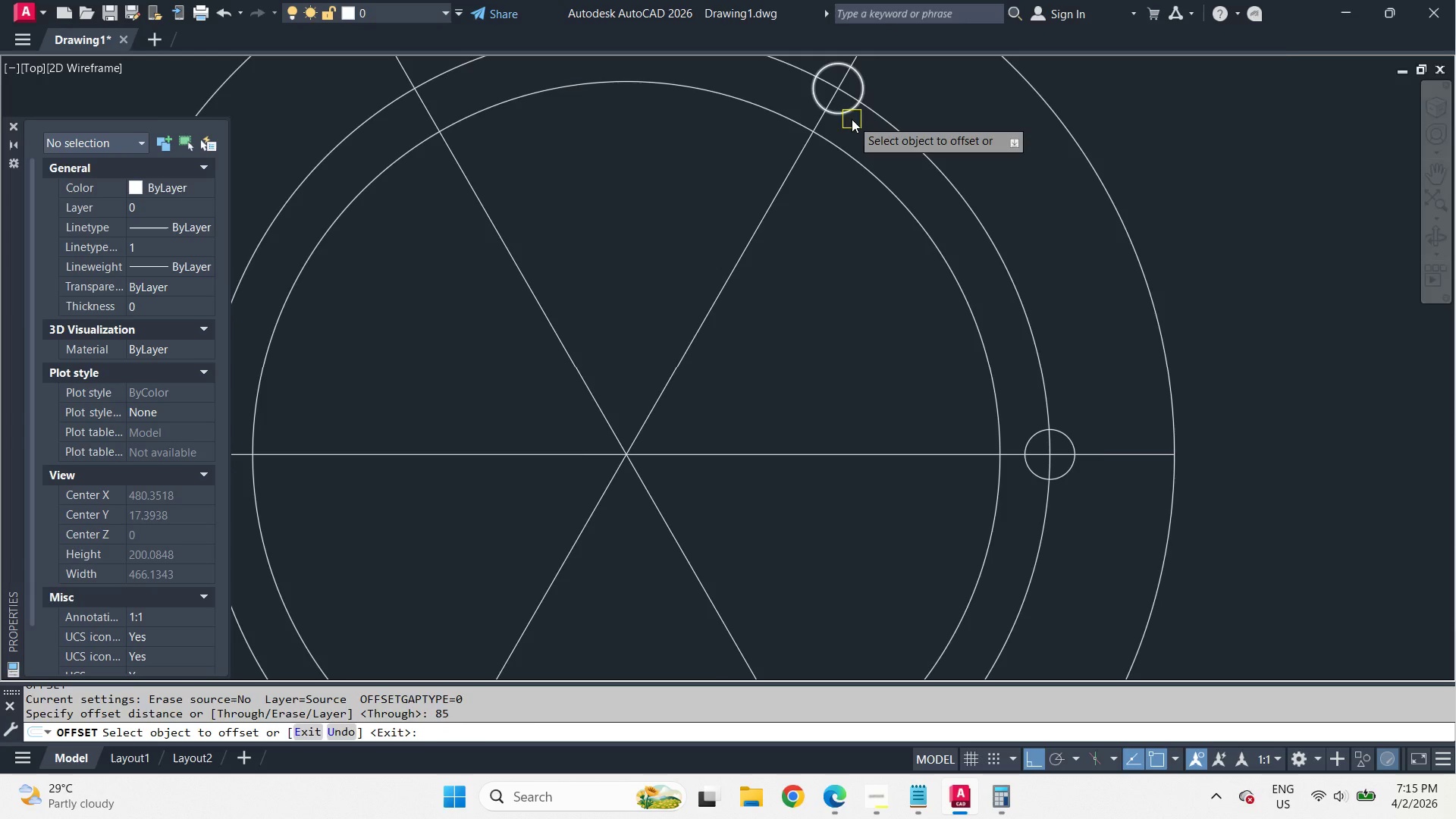 
left_click_drag(start_coordinate=[852, 119], to_coordinate=[852, 124])
 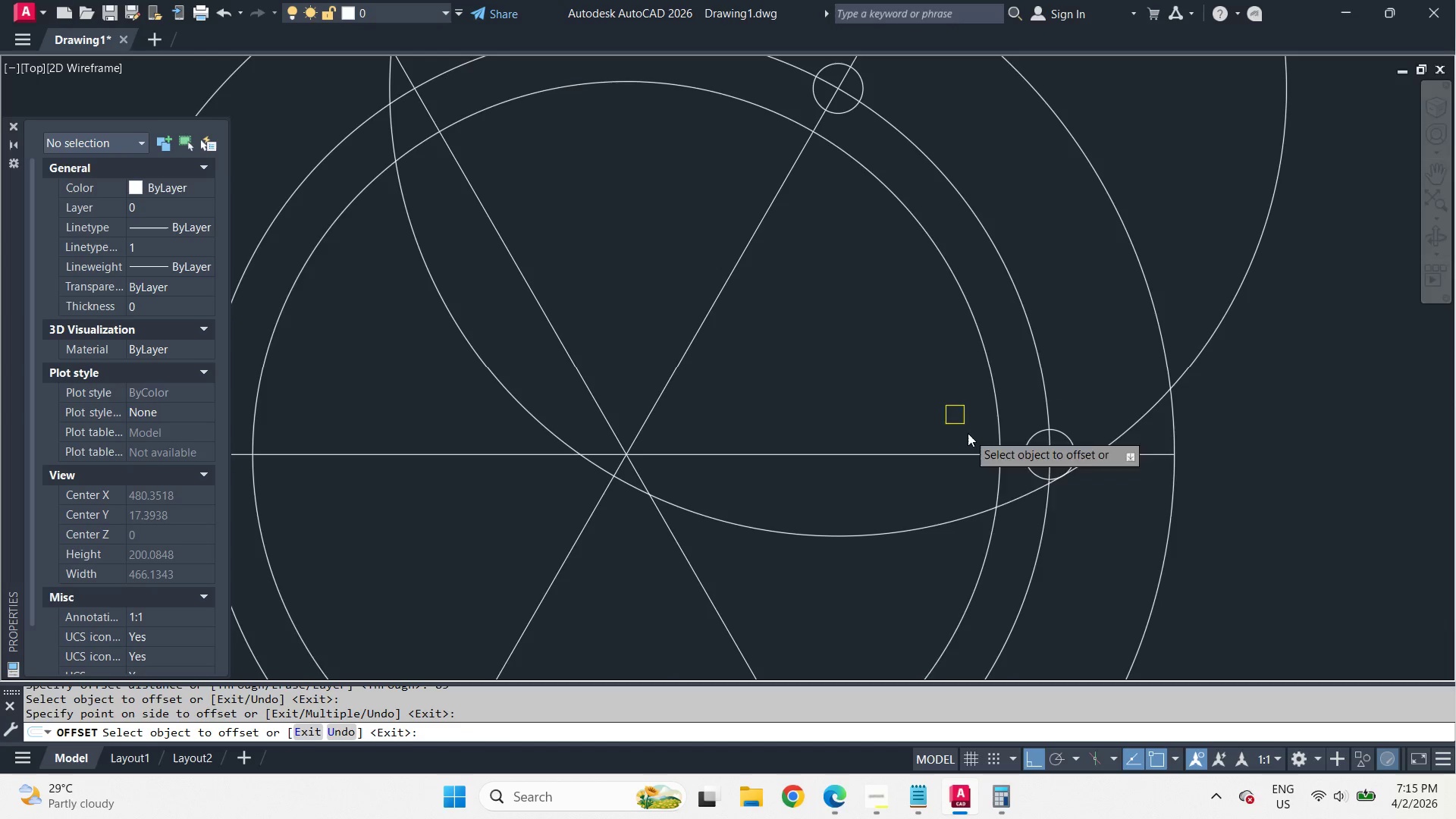 
key(Space)
 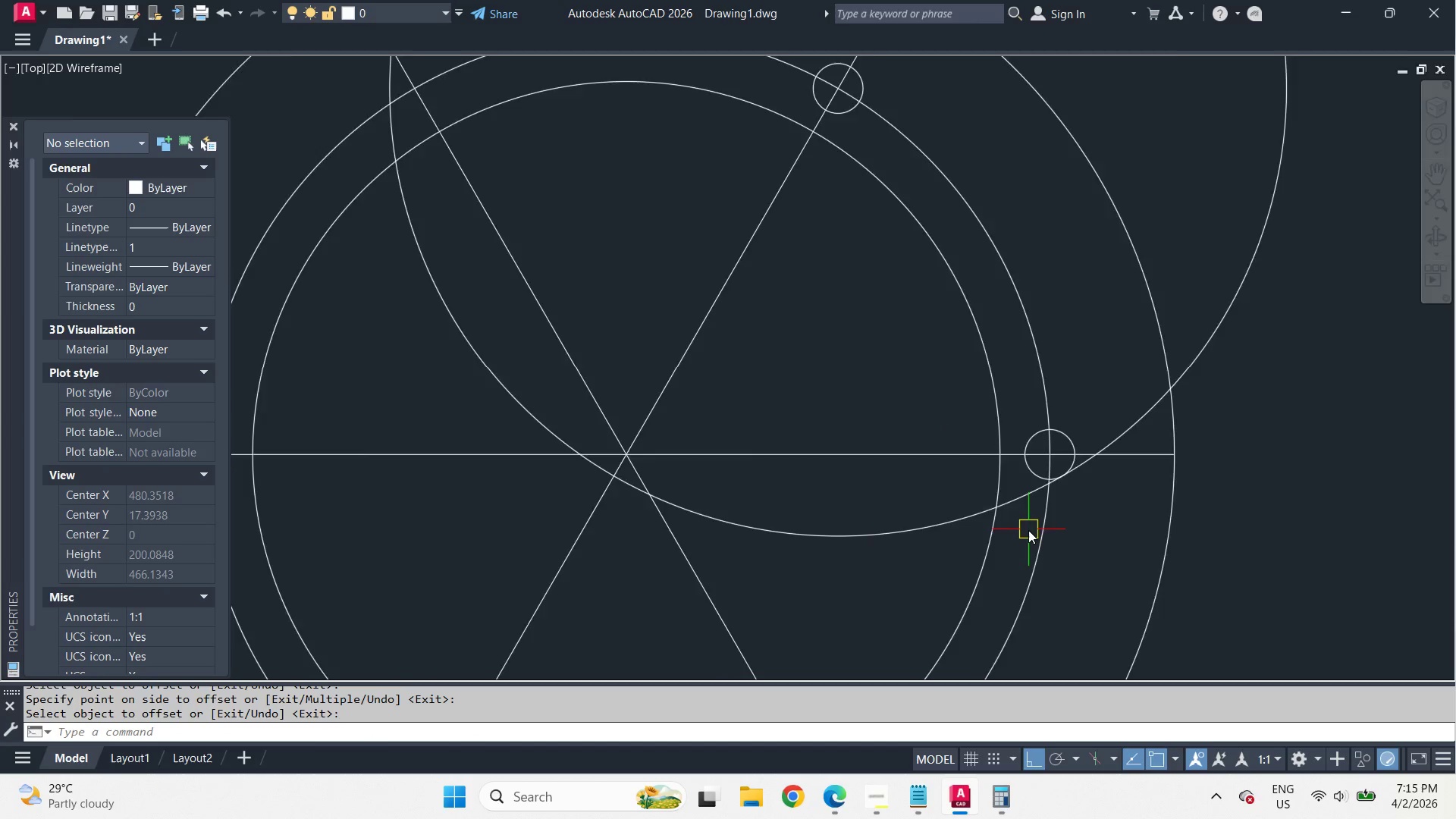 
scroll: coordinate [1028, 530], scroll_direction: up, amount: 1.0
 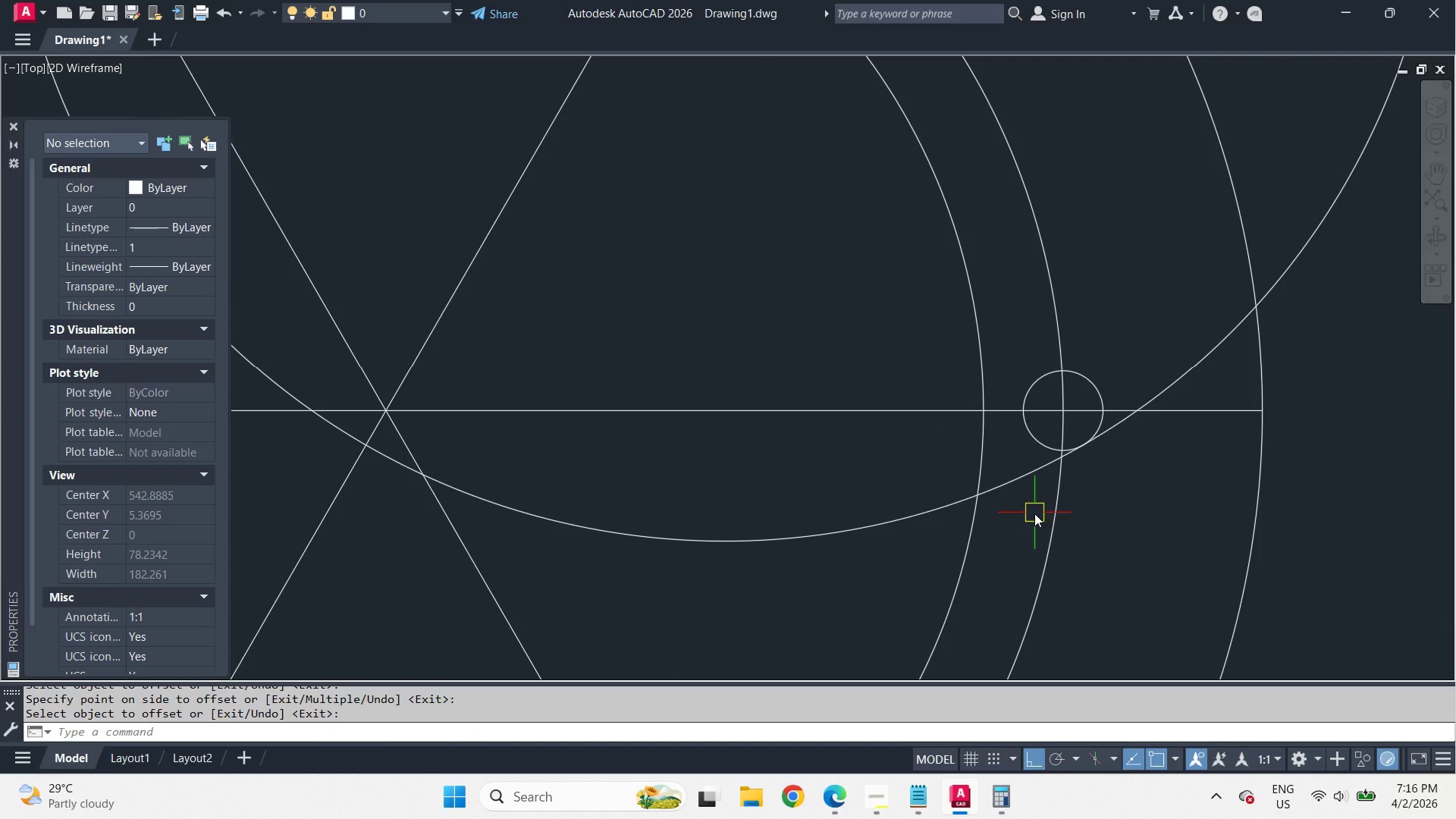 
wait(6.42)
 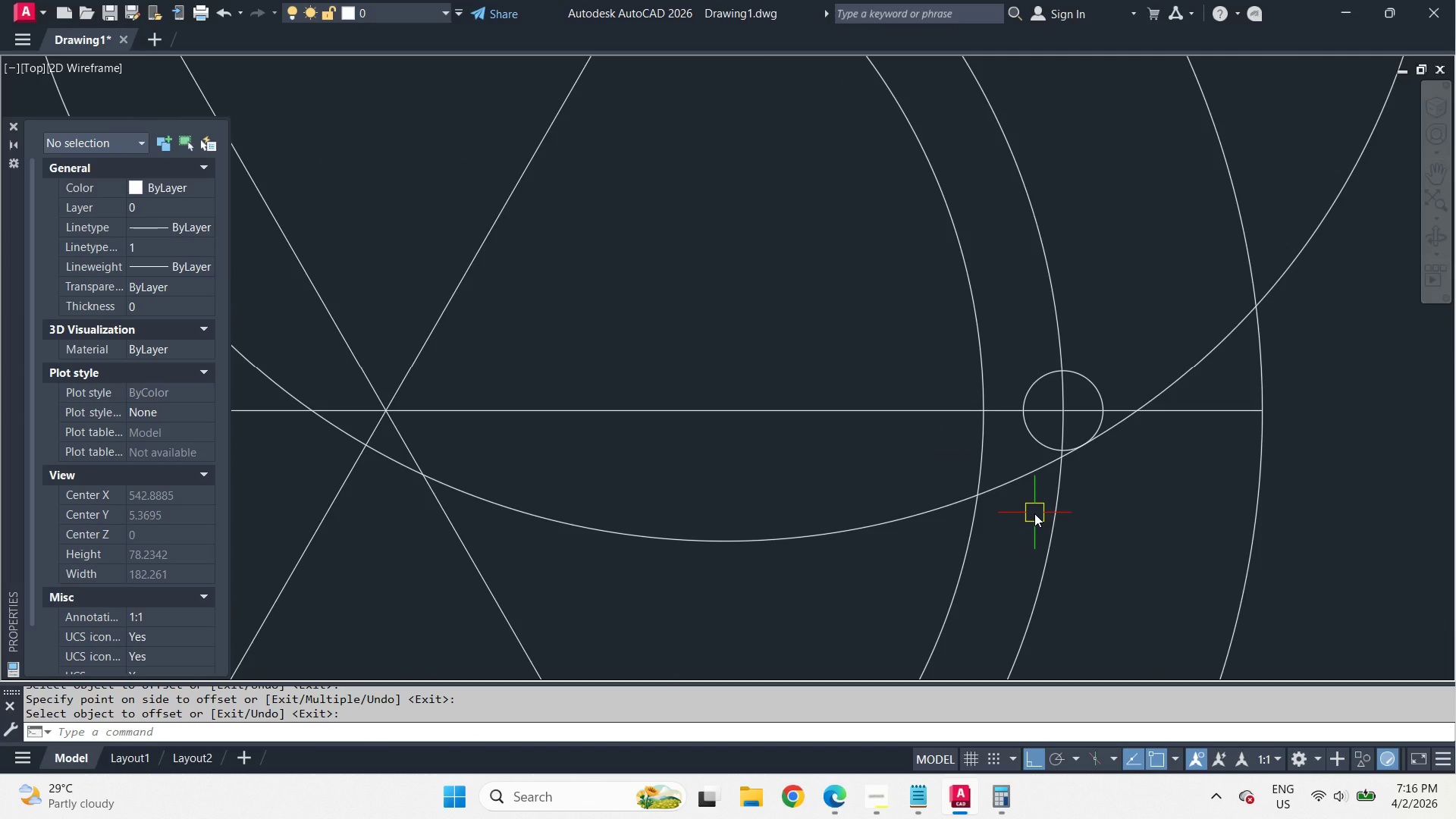 
scroll: coordinate [1034, 513], scroll_direction: down, amount: 1.0
 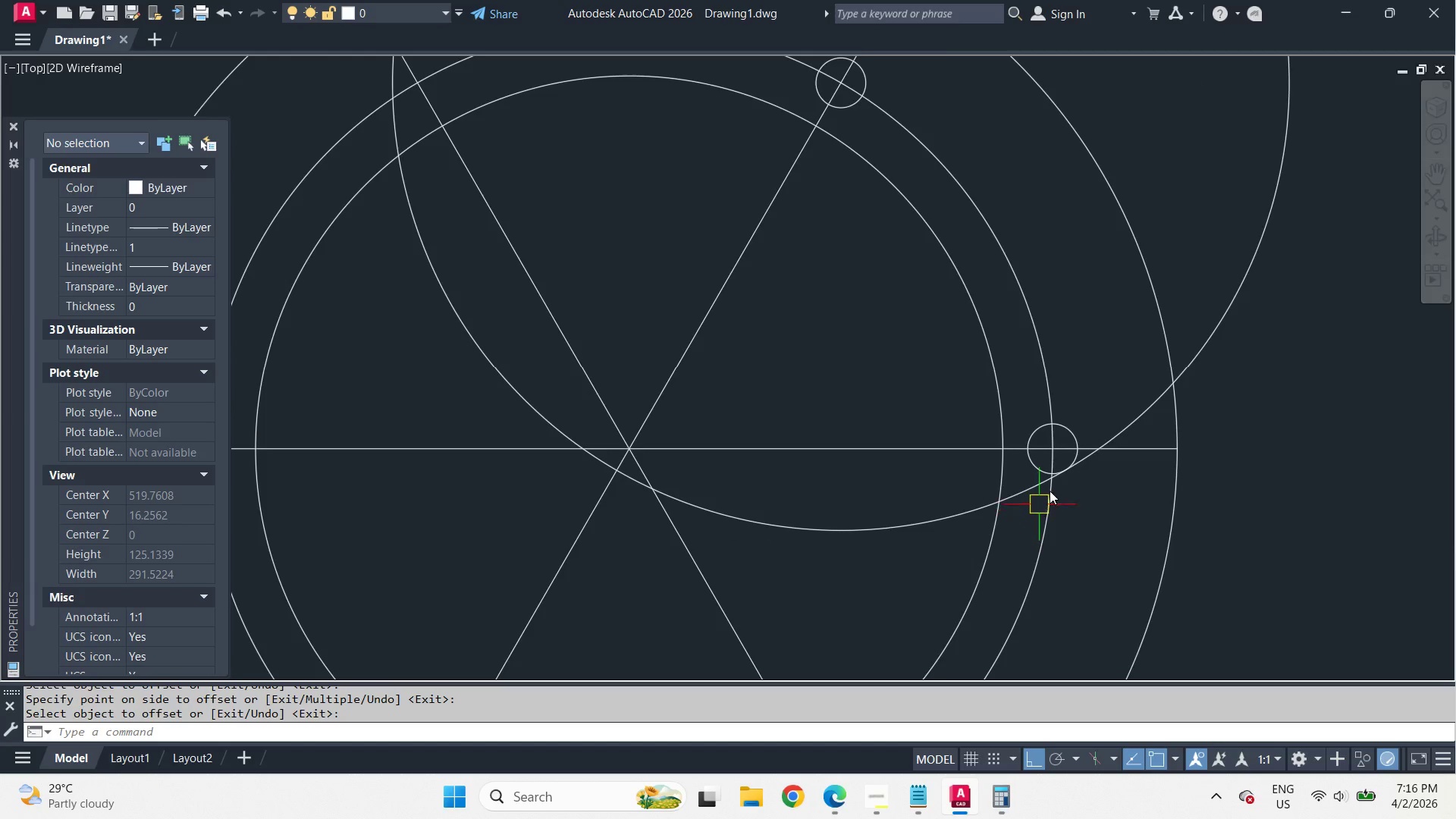 
key(C)
 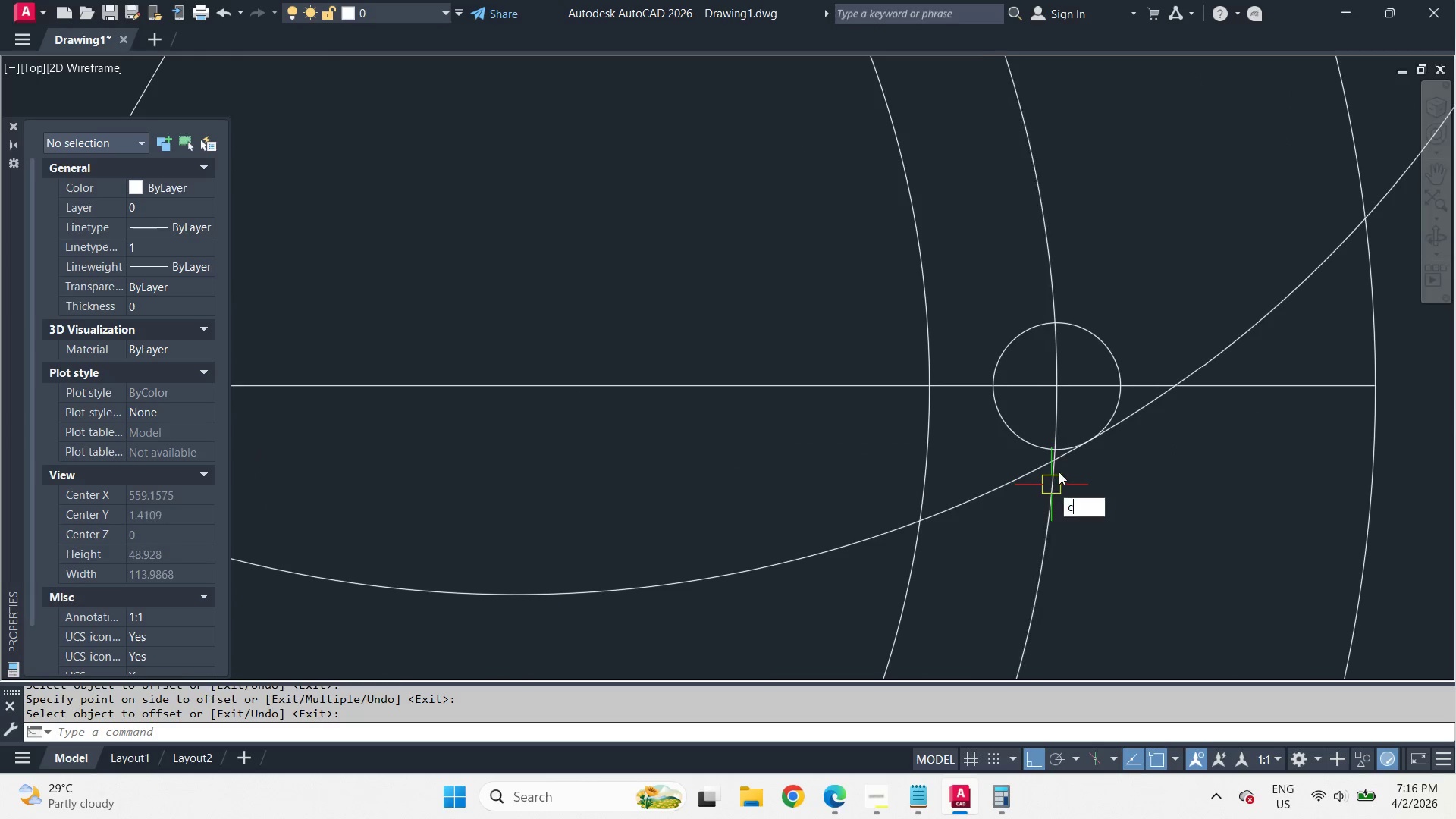 
key(Space)
 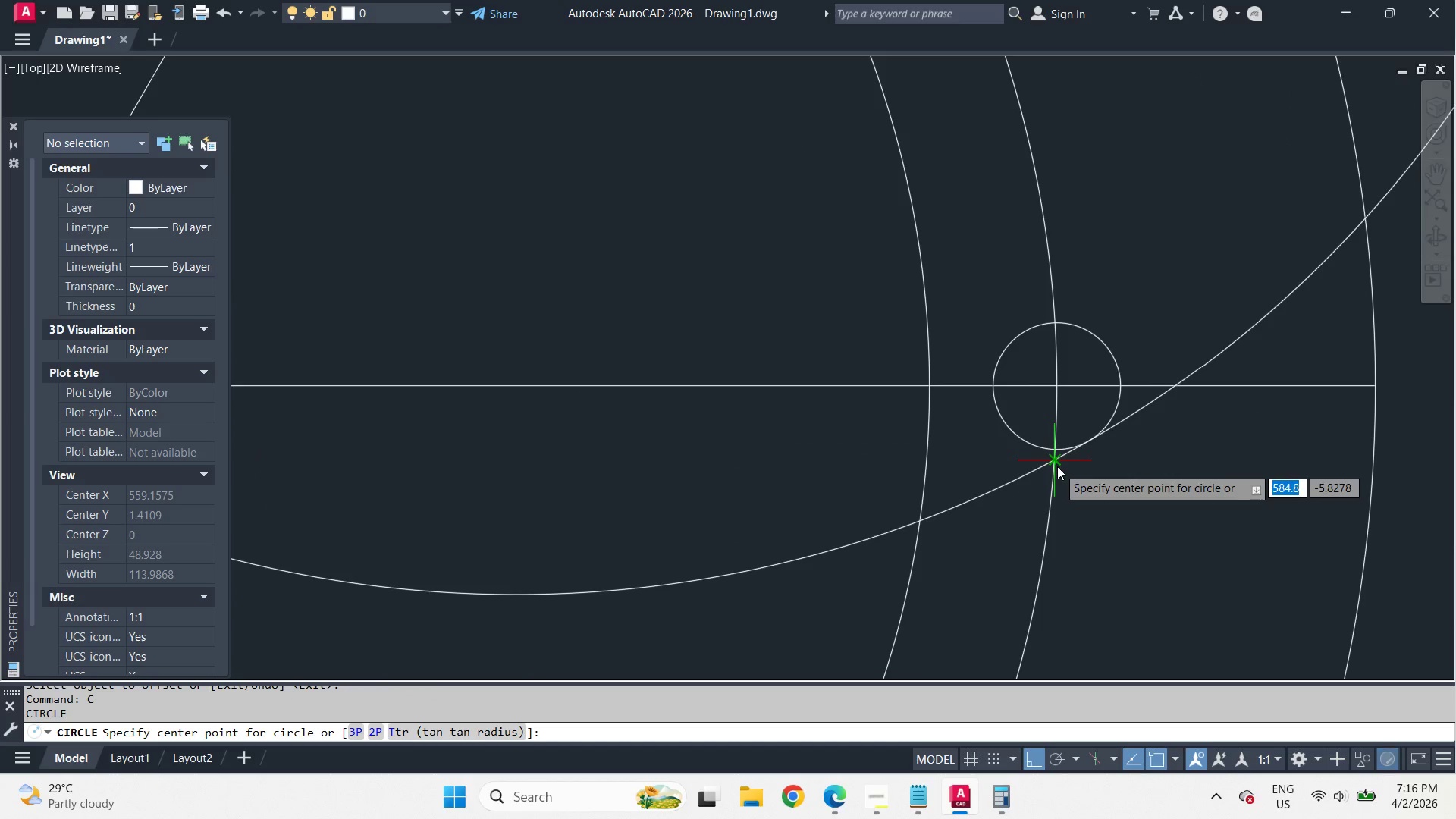 
scroll: coordinate [1050, 491], scroll_direction: up, amount: 2.0
 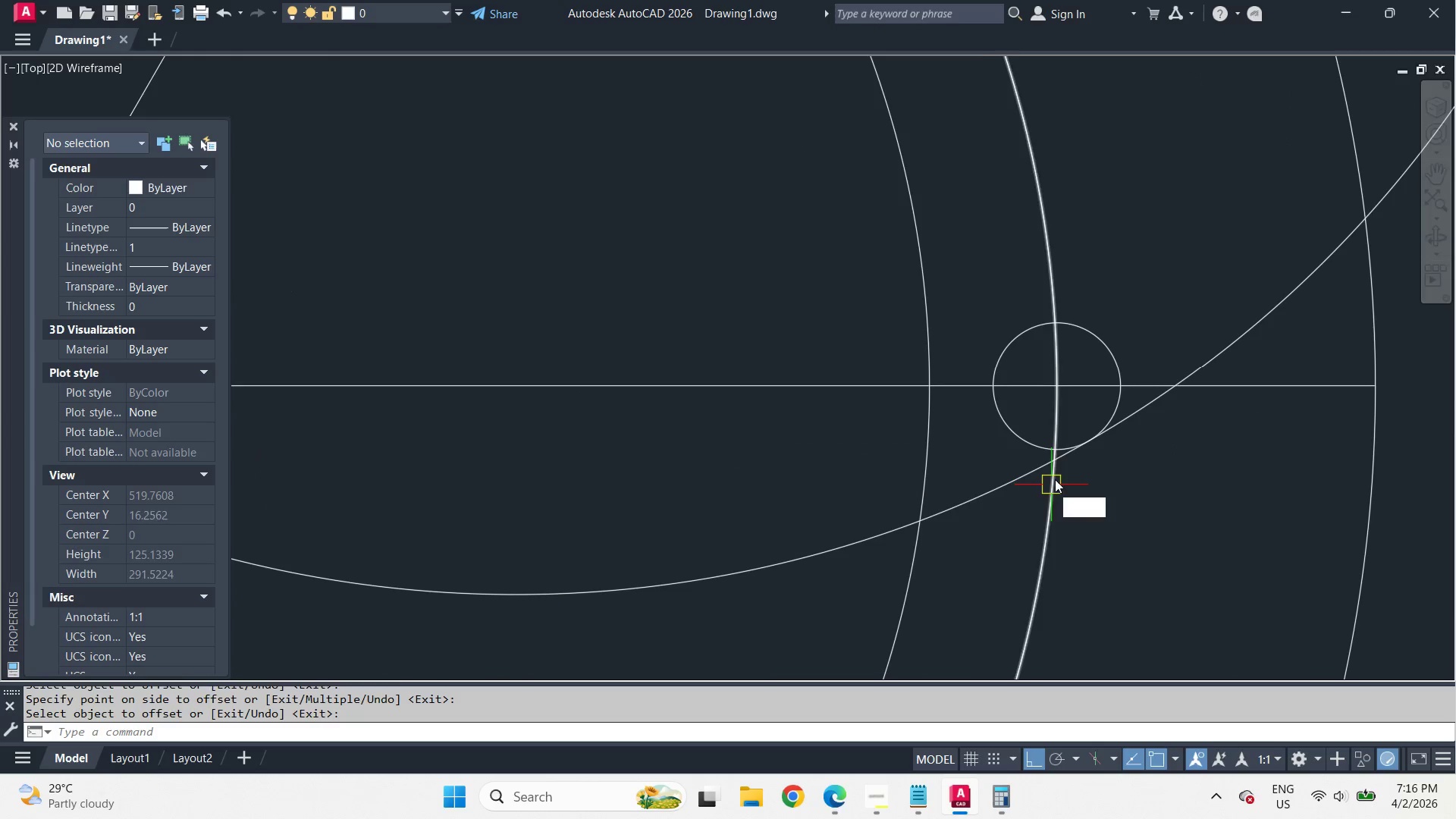 
left_click([1057, 466])
 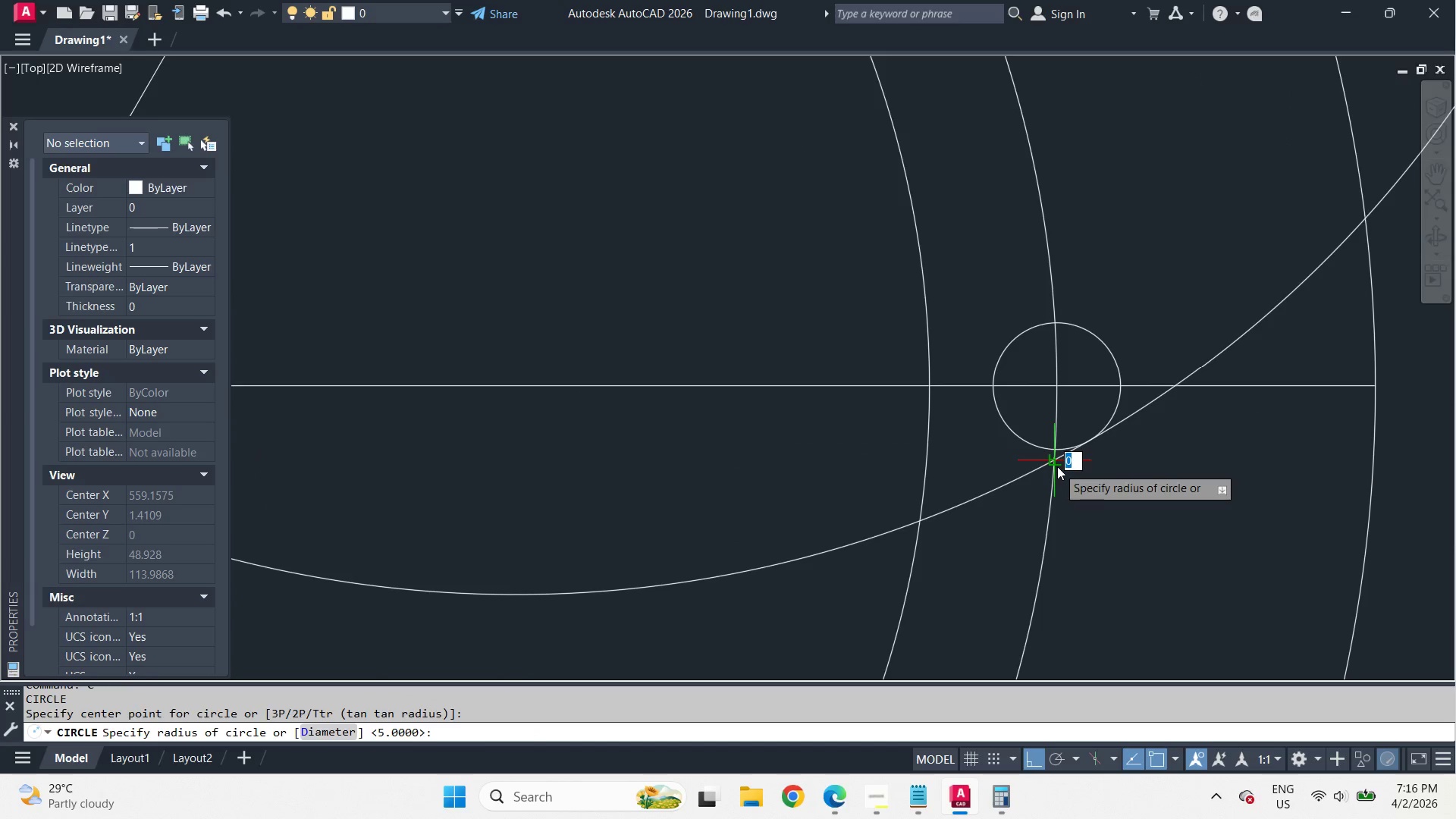 
key(Space)
 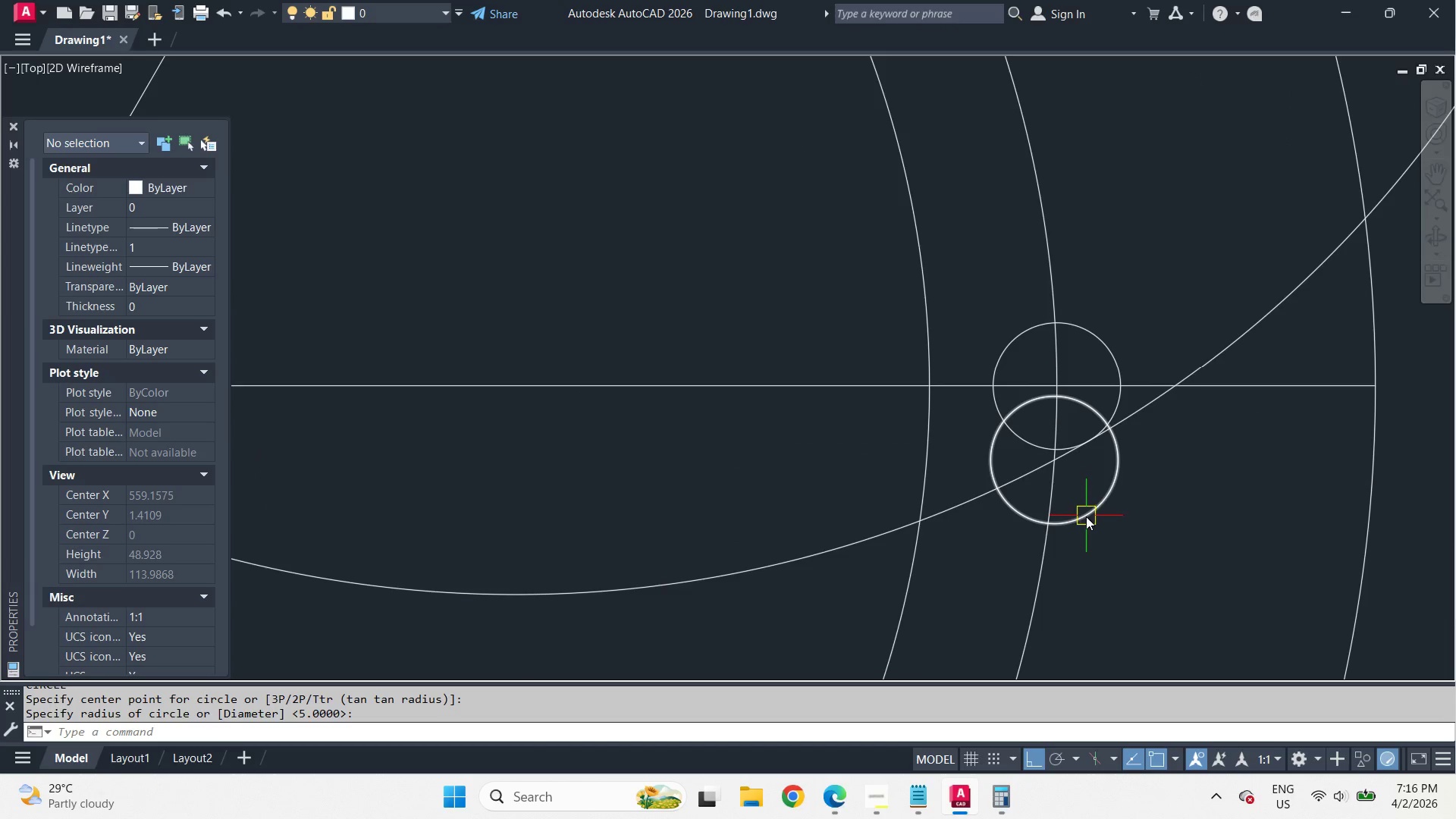 
scroll: coordinate [1086, 516], scroll_direction: down, amount: 1.0
 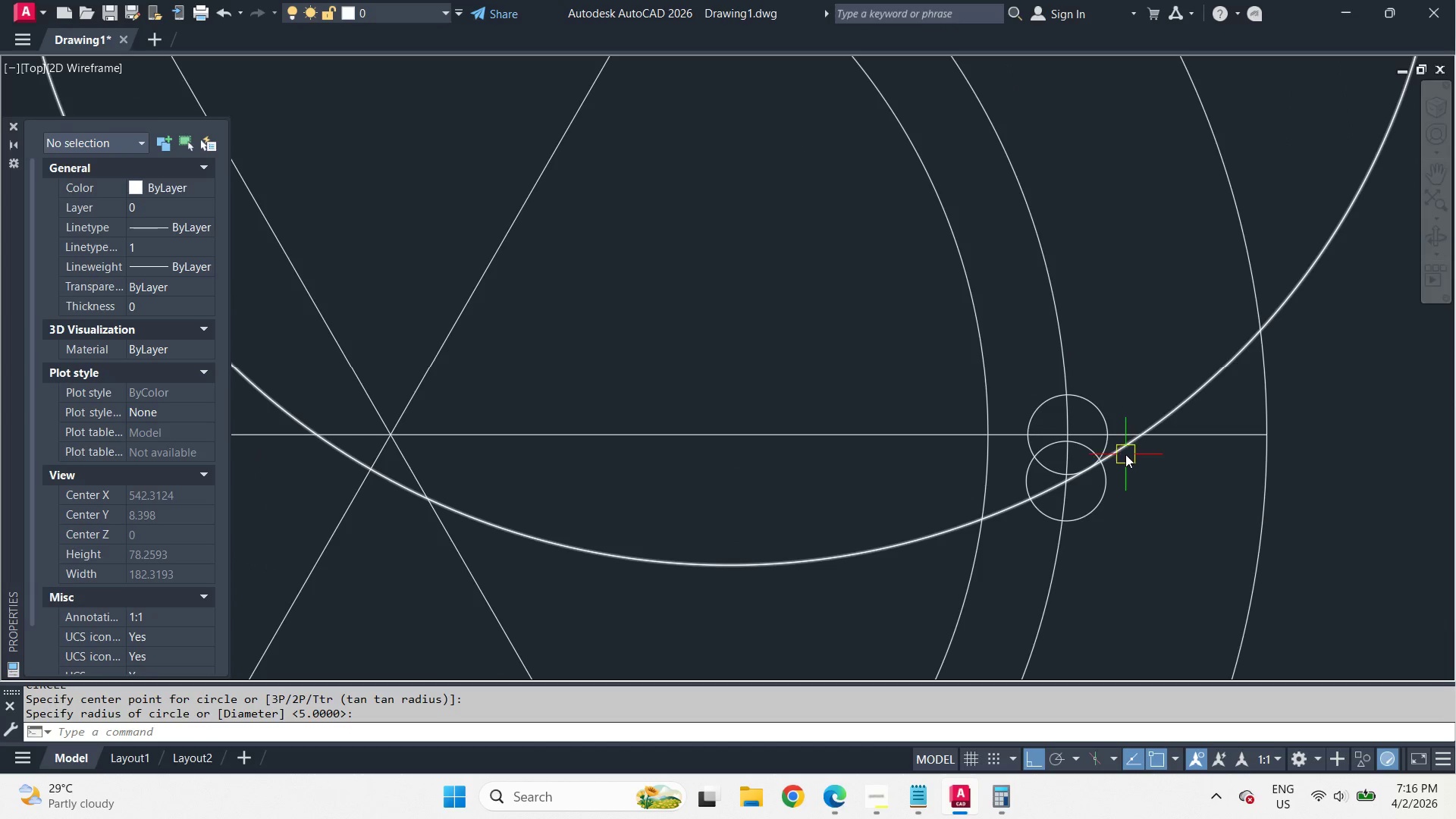 
left_click([1125, 453])
 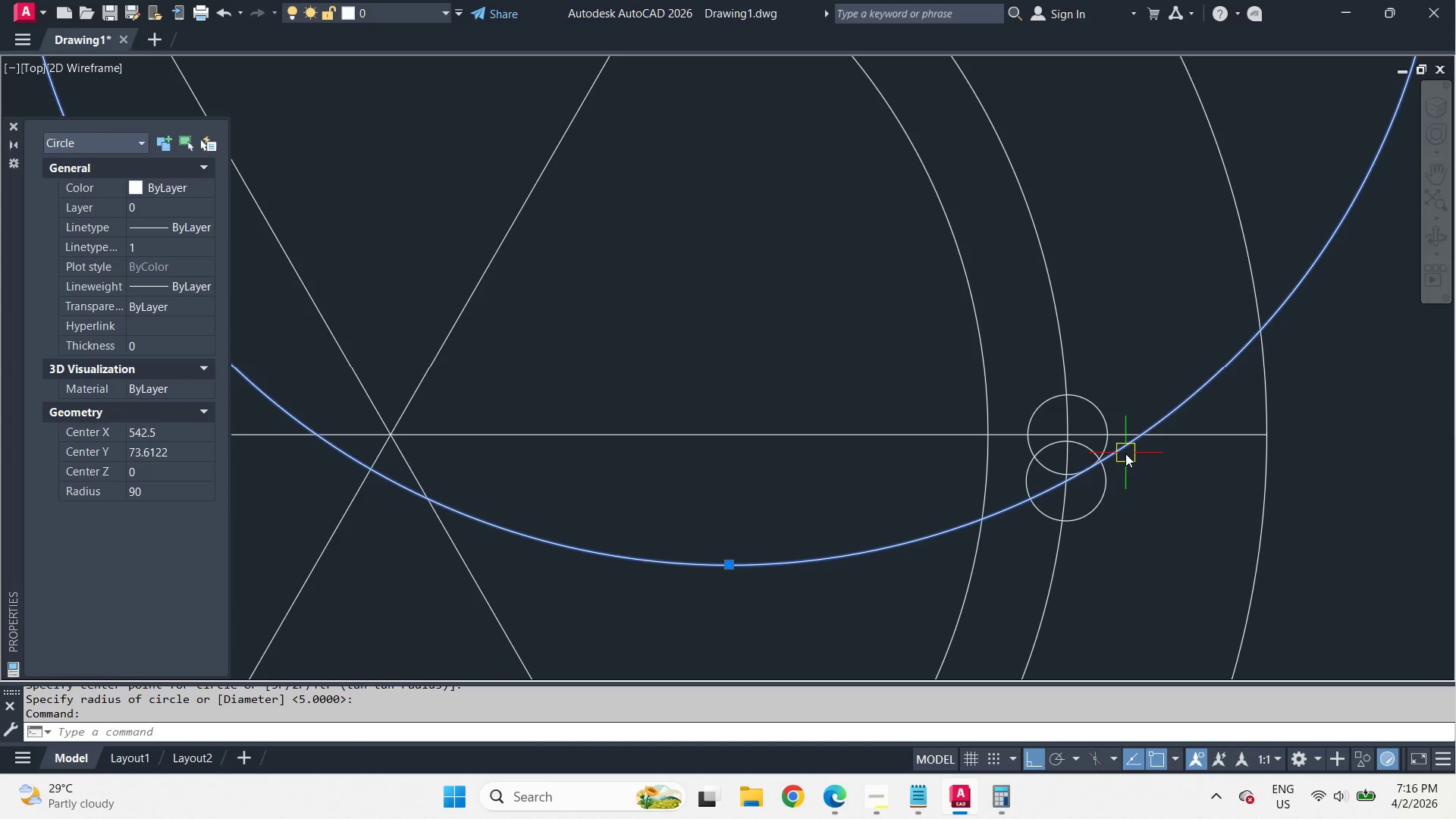 
key(E)
 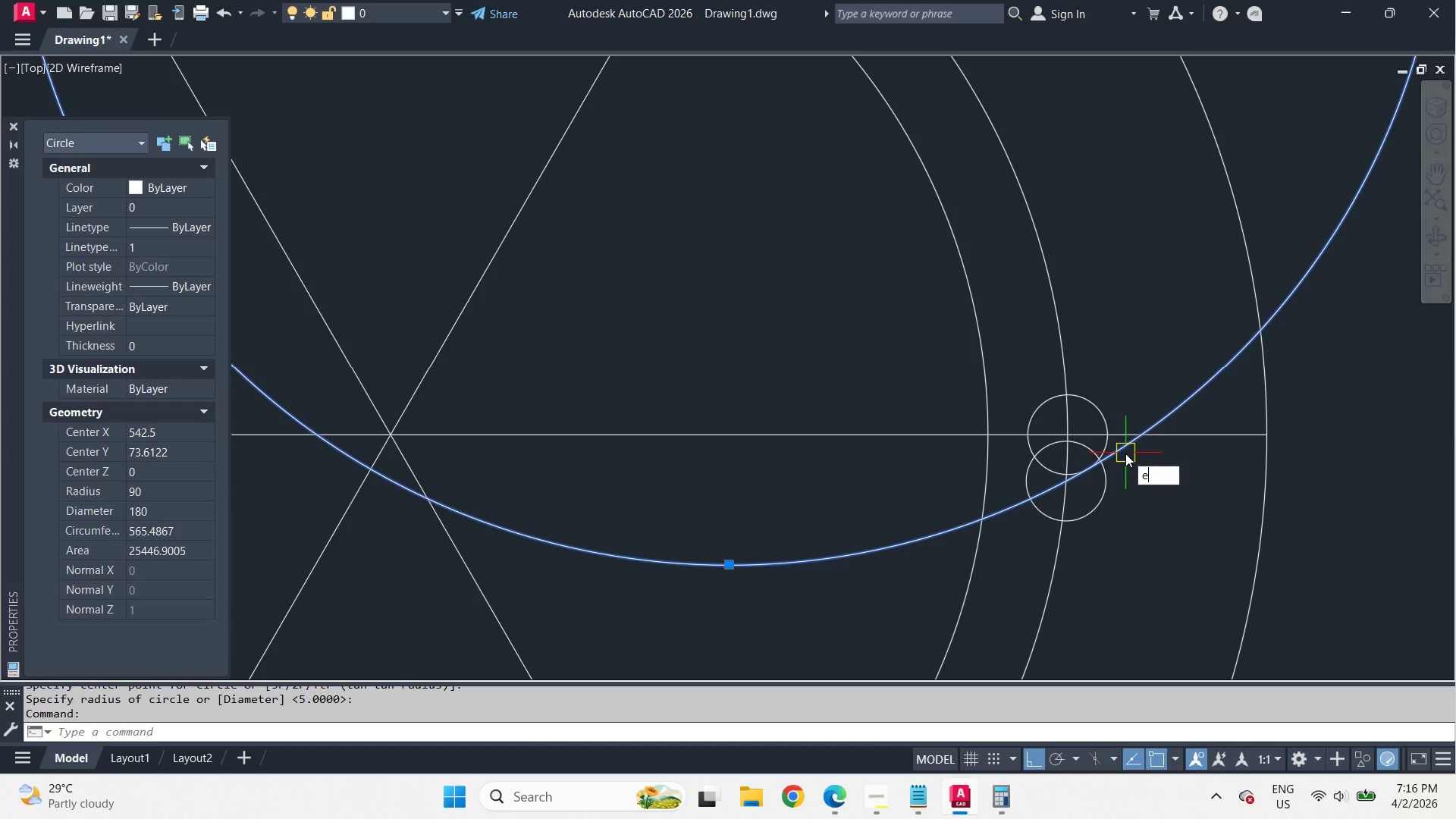 
key(Space)
 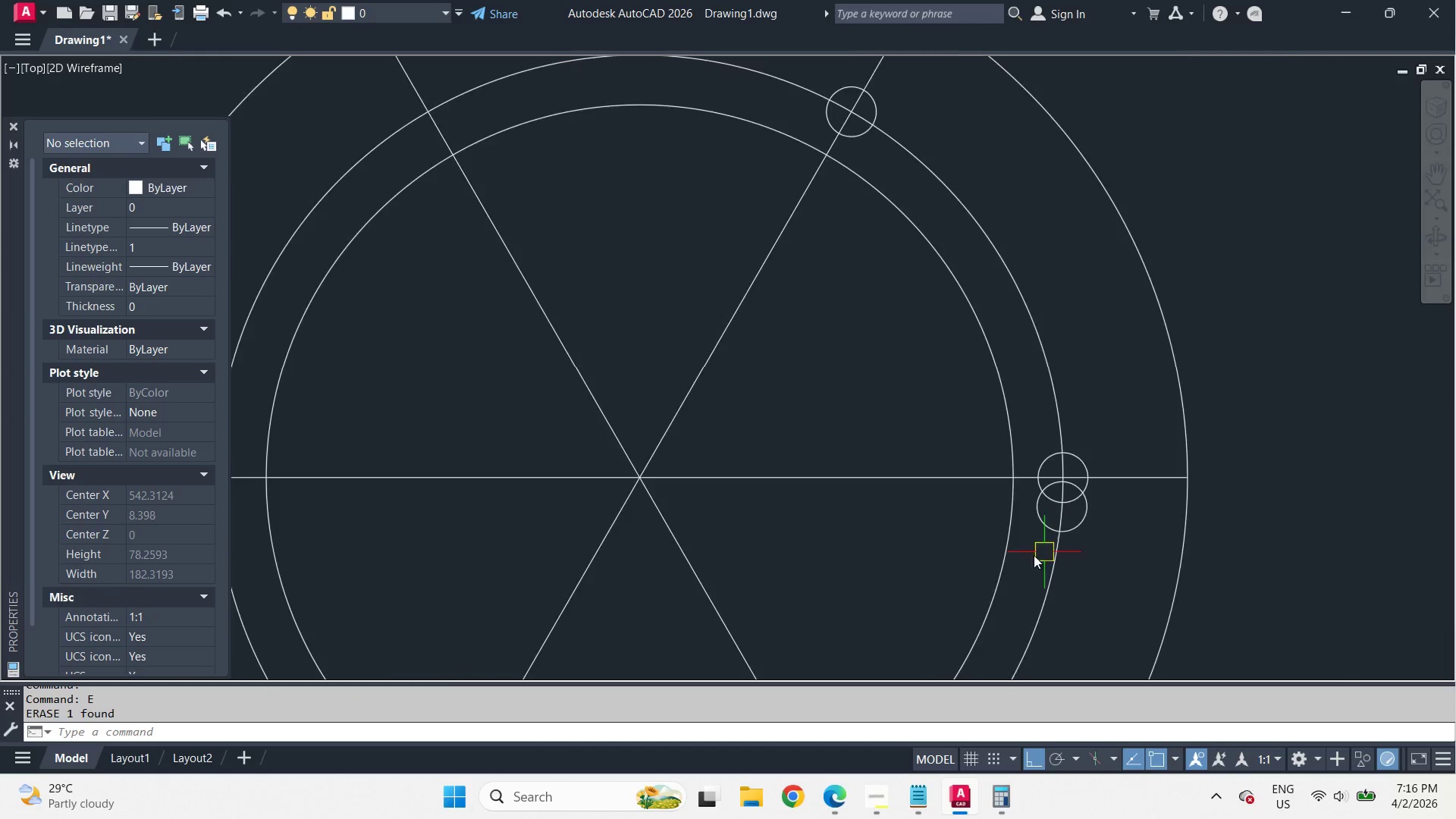 
scroll: coordinate [1056, 550], scroll_direction: down, amount: 1.0
 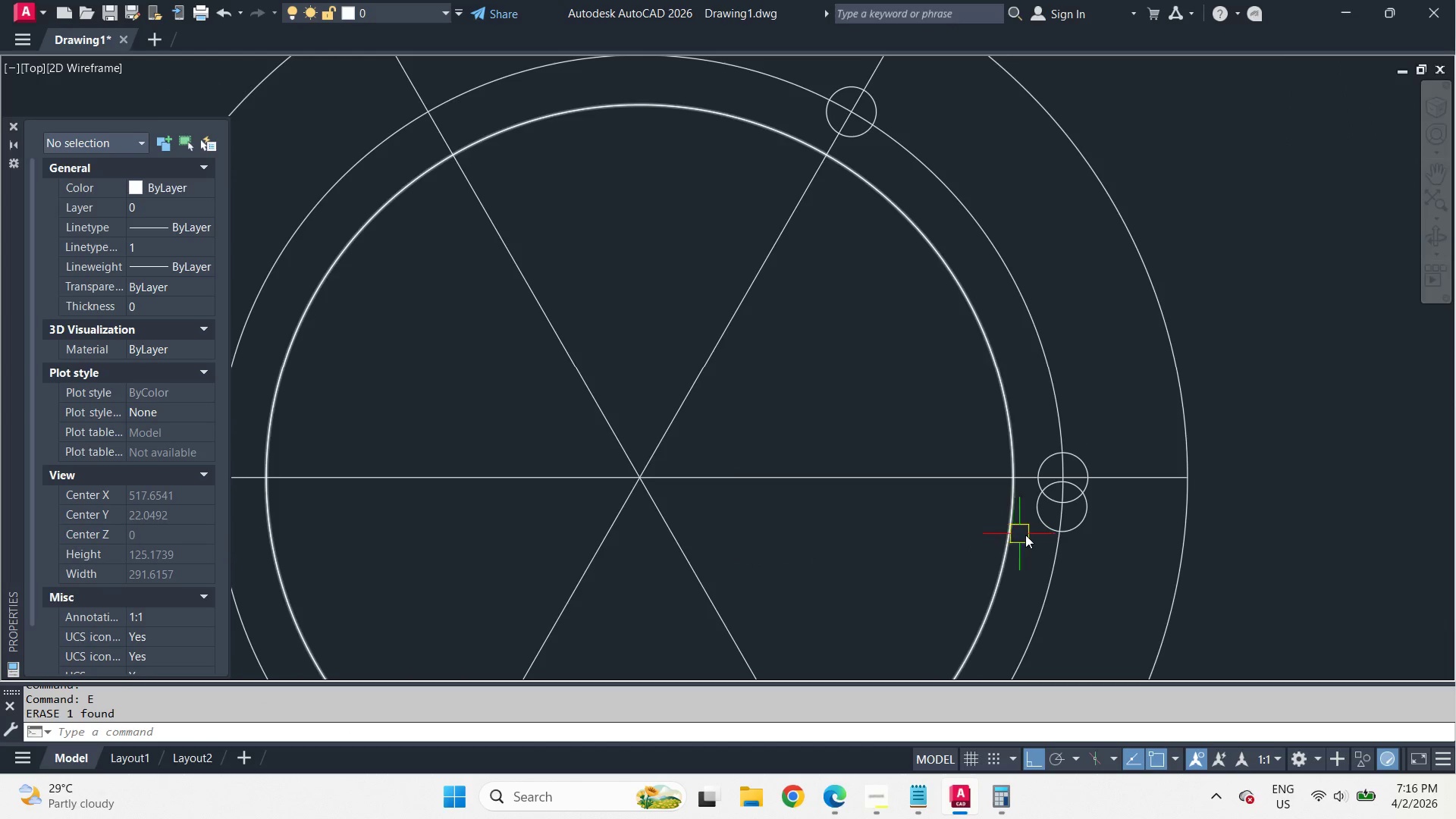 
key(C)
 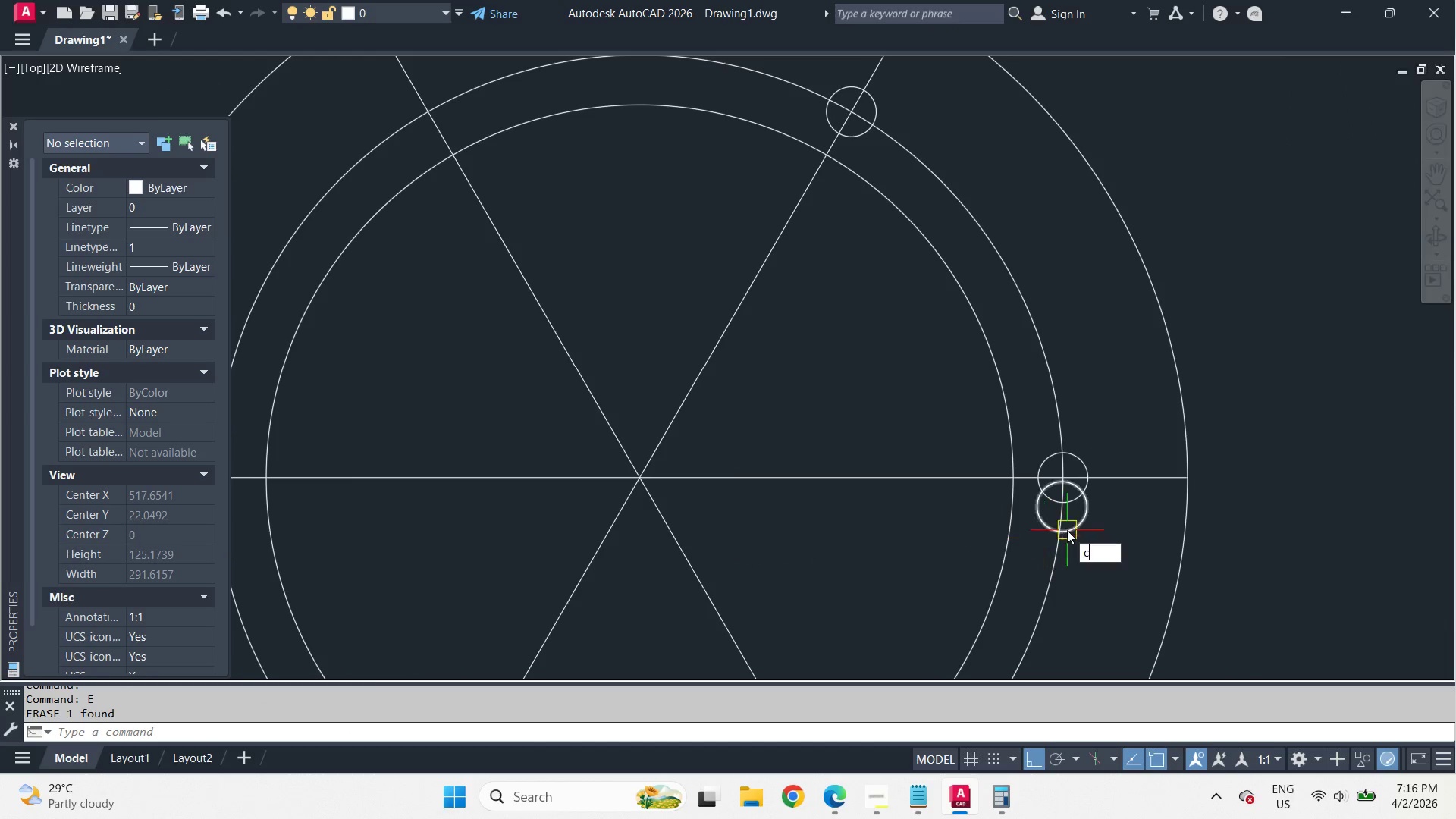 
key(Space)
 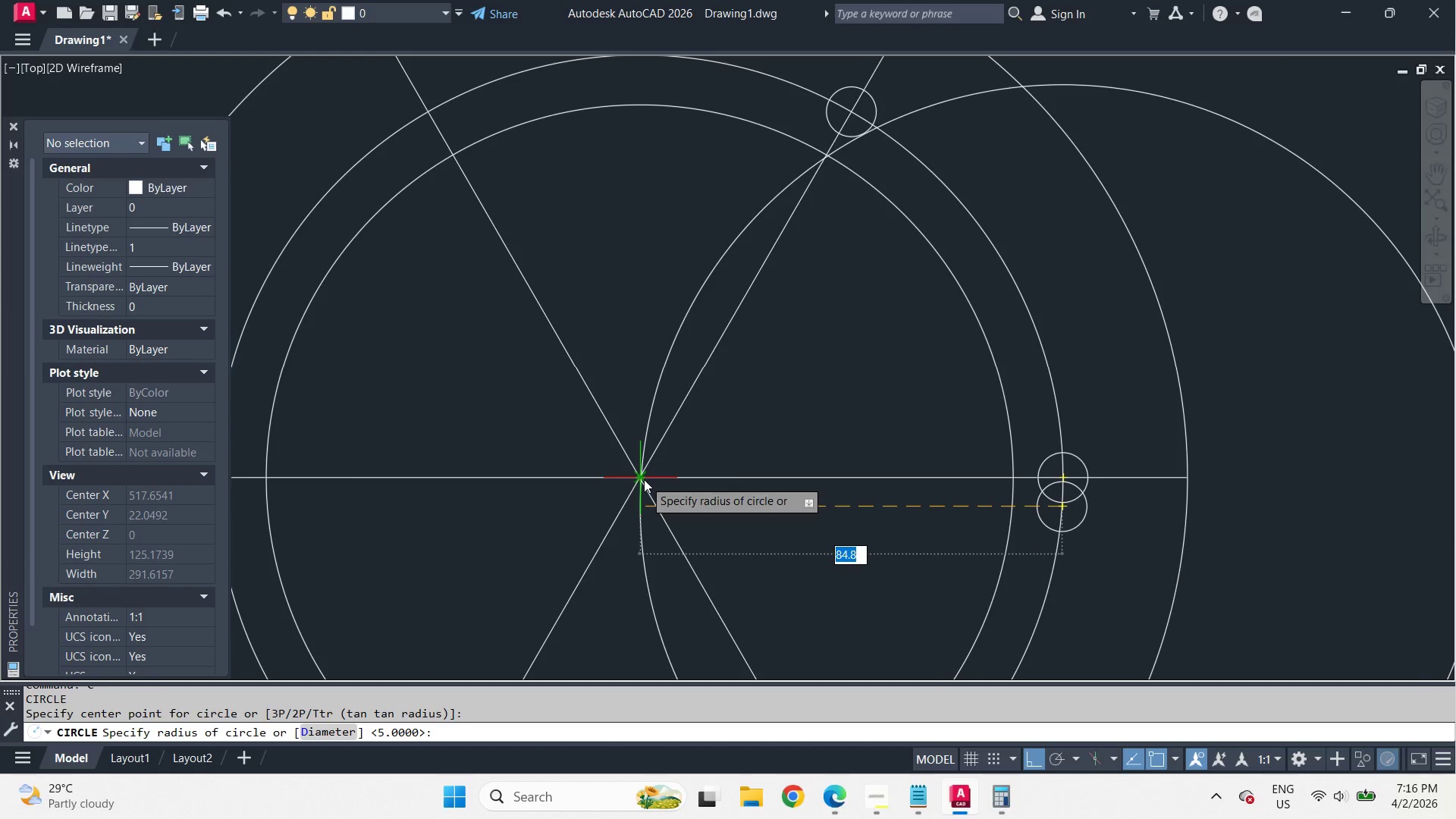 
left_click([644, 479])
 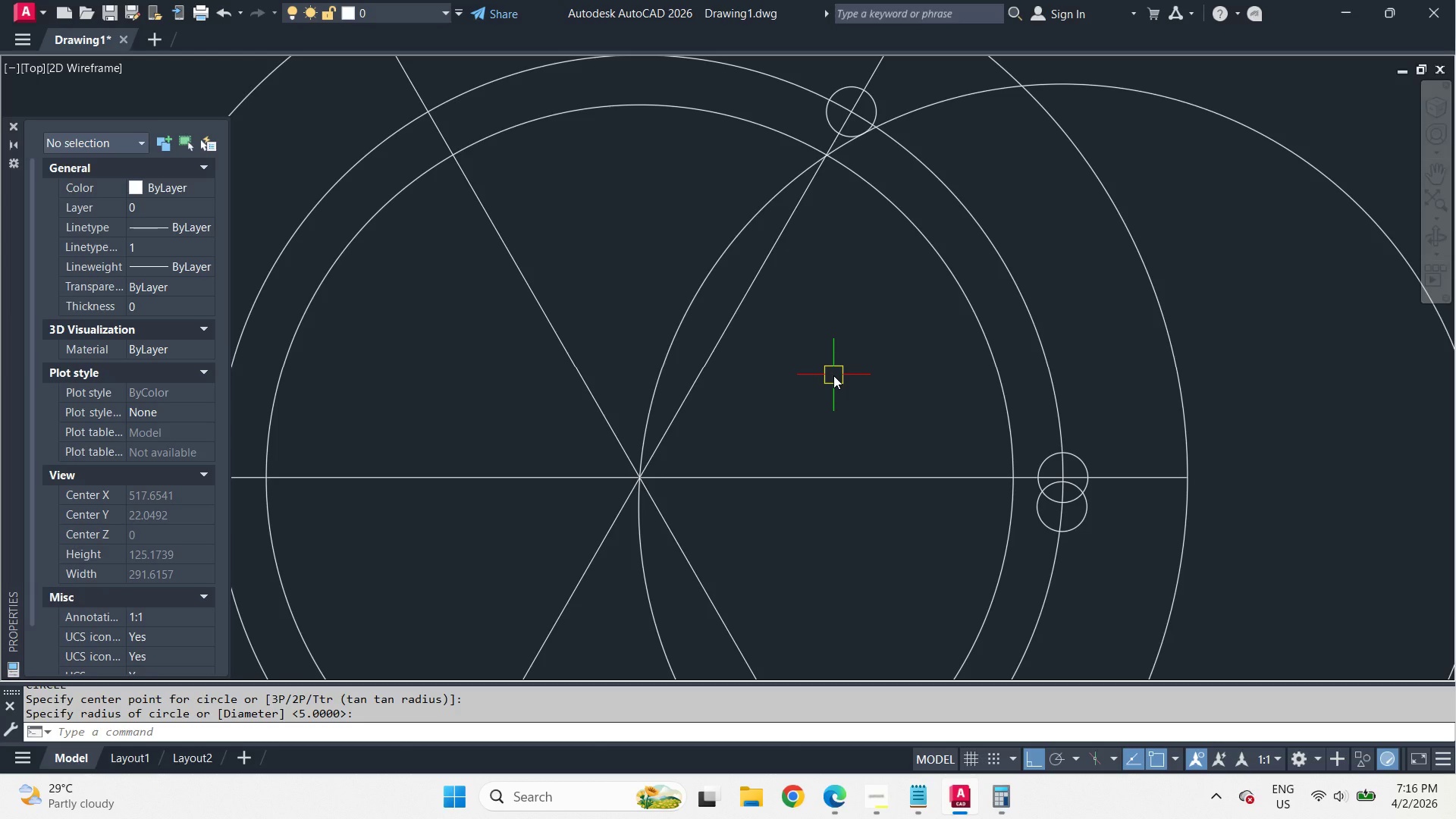 
wait(9.89)
 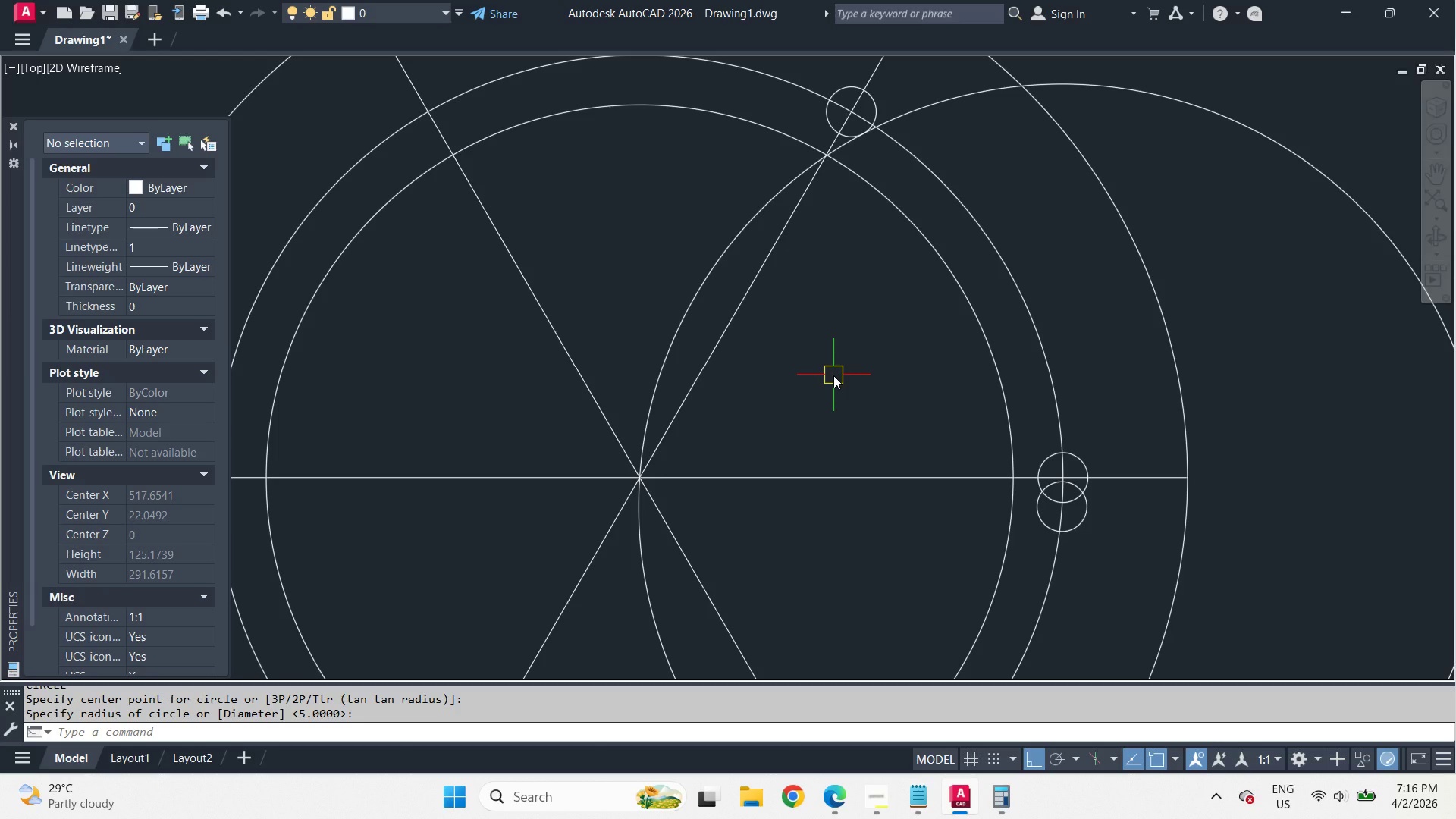 
left_click([1079, 529])
 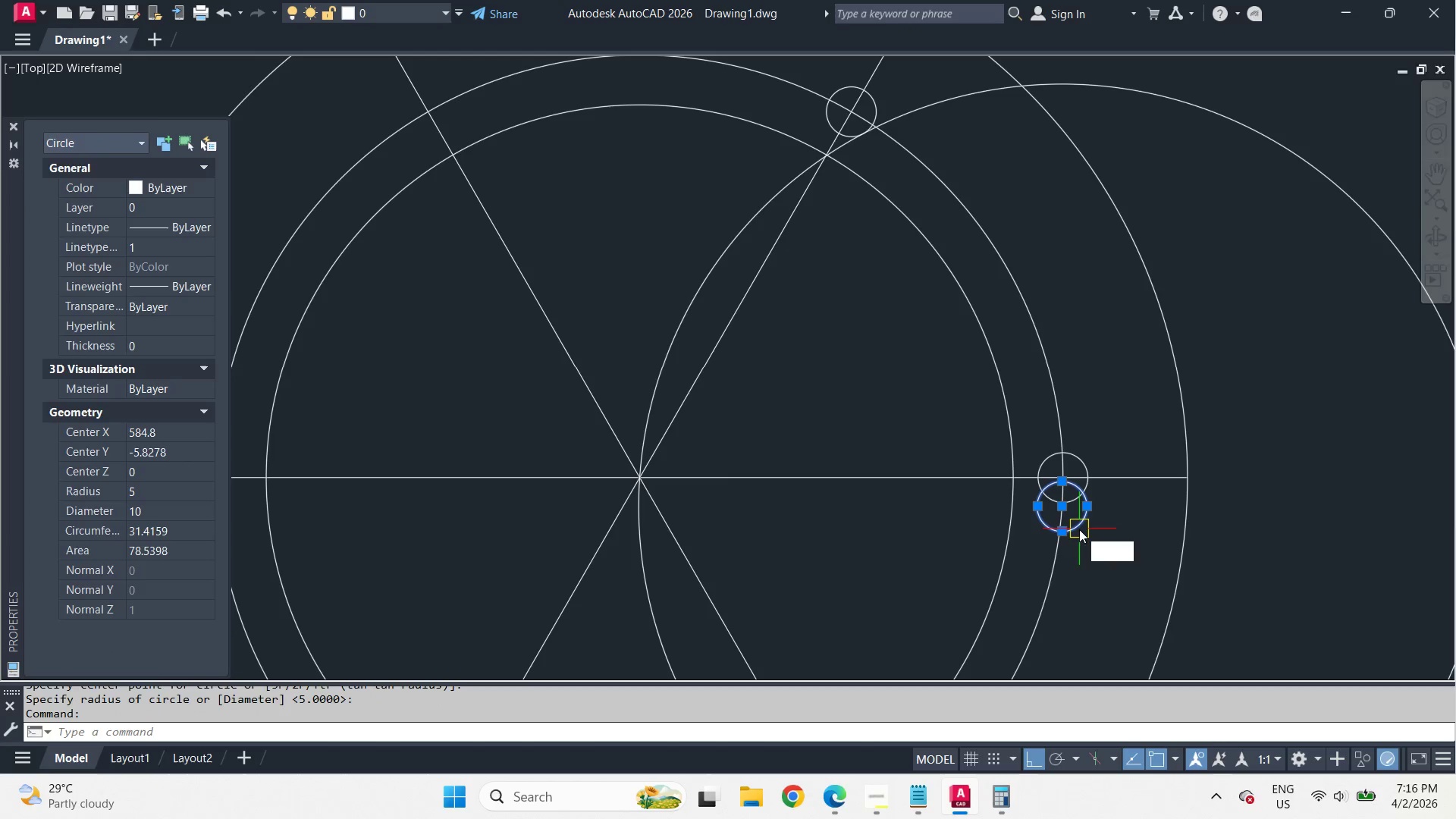 
key(E)
 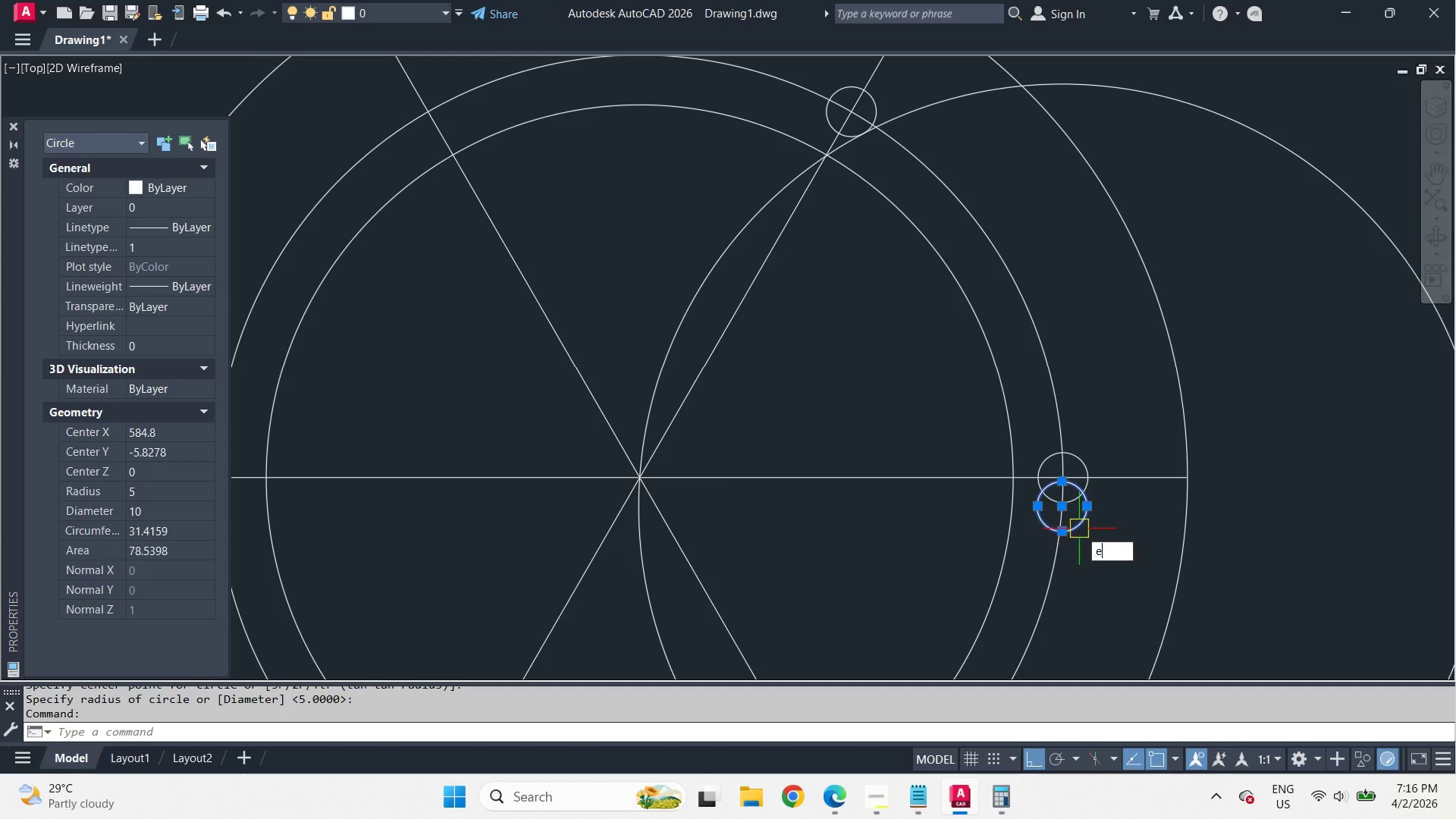 
key(Space)
 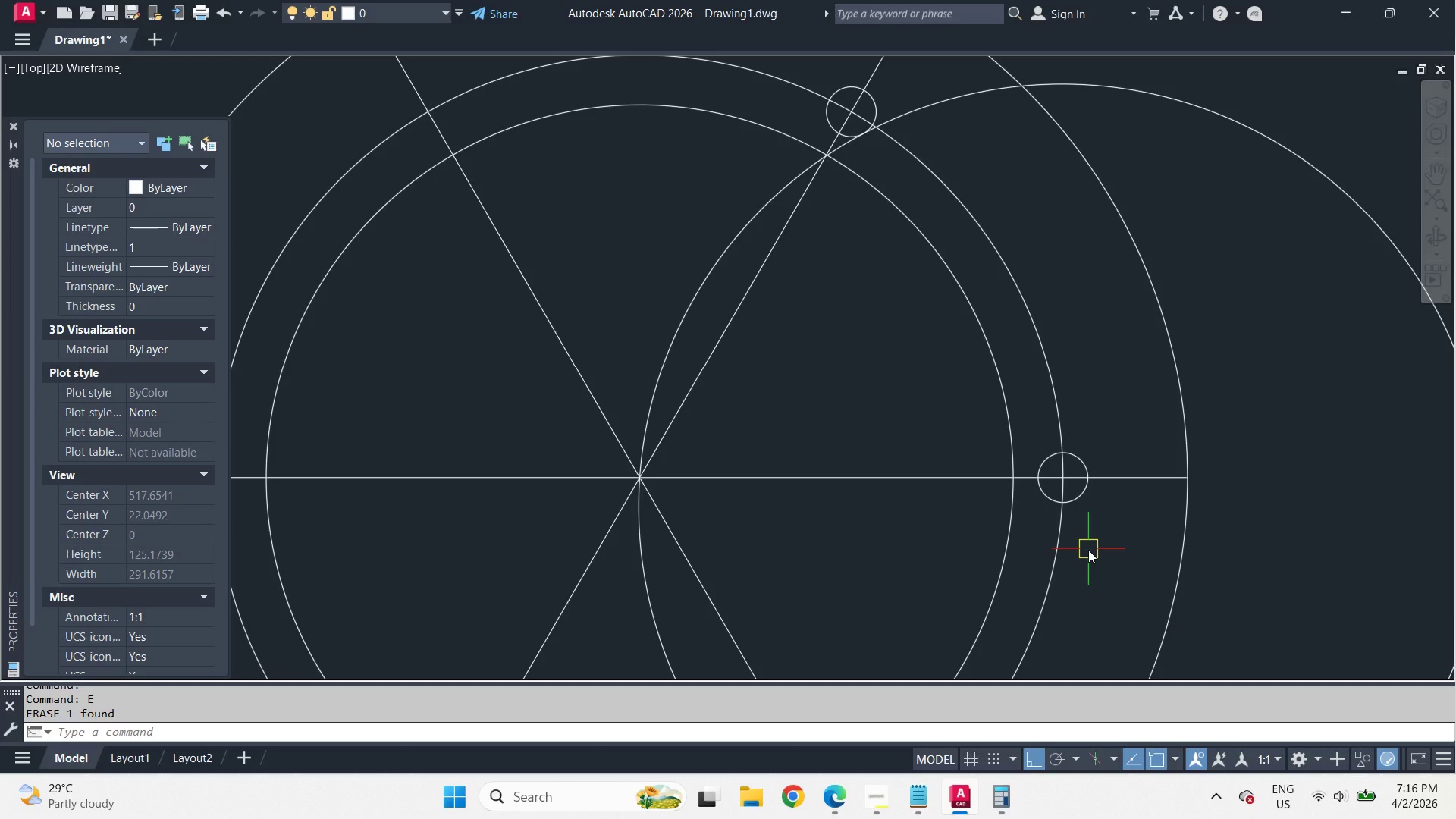 
key(O)
 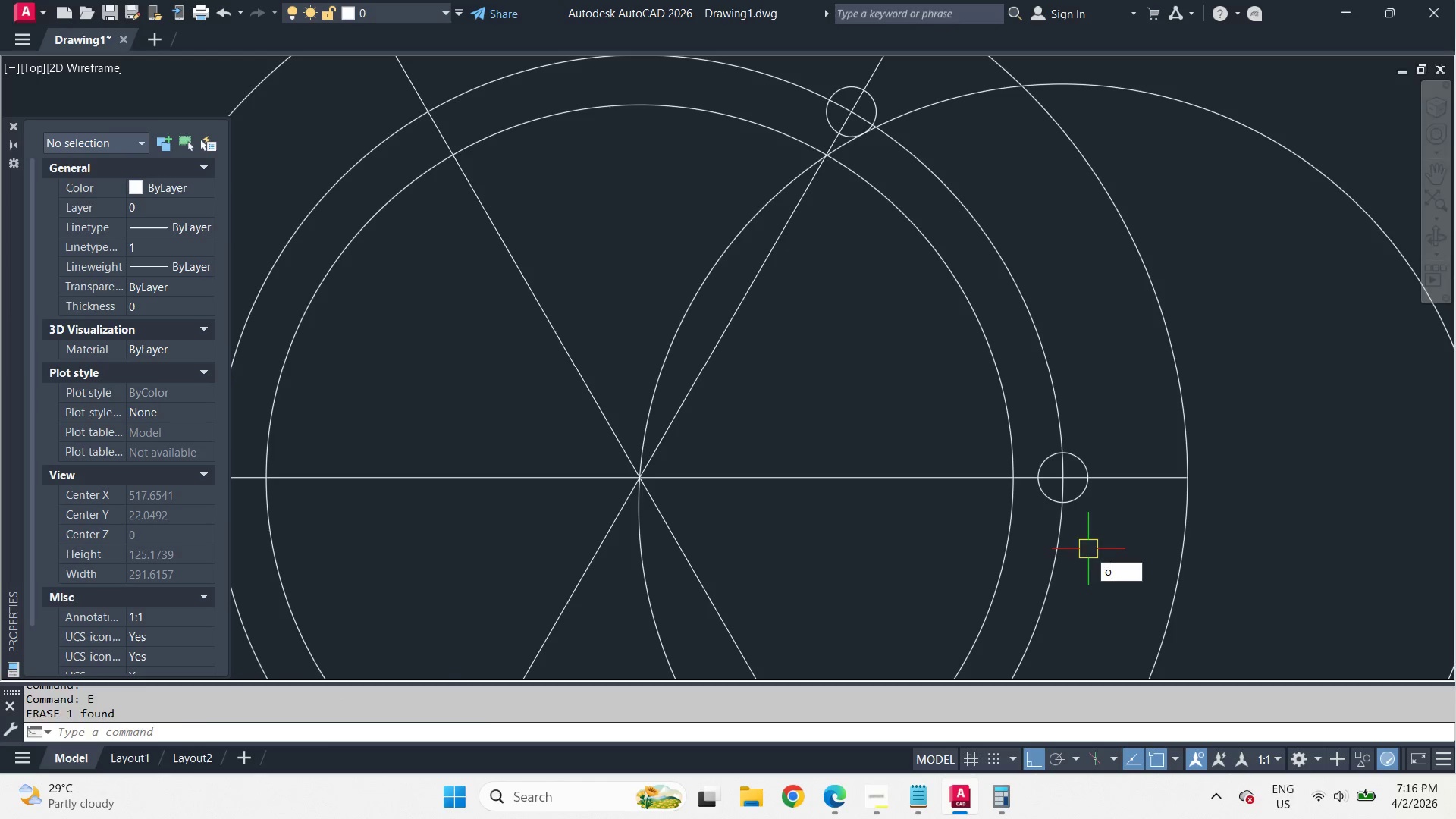 
key(Space)
 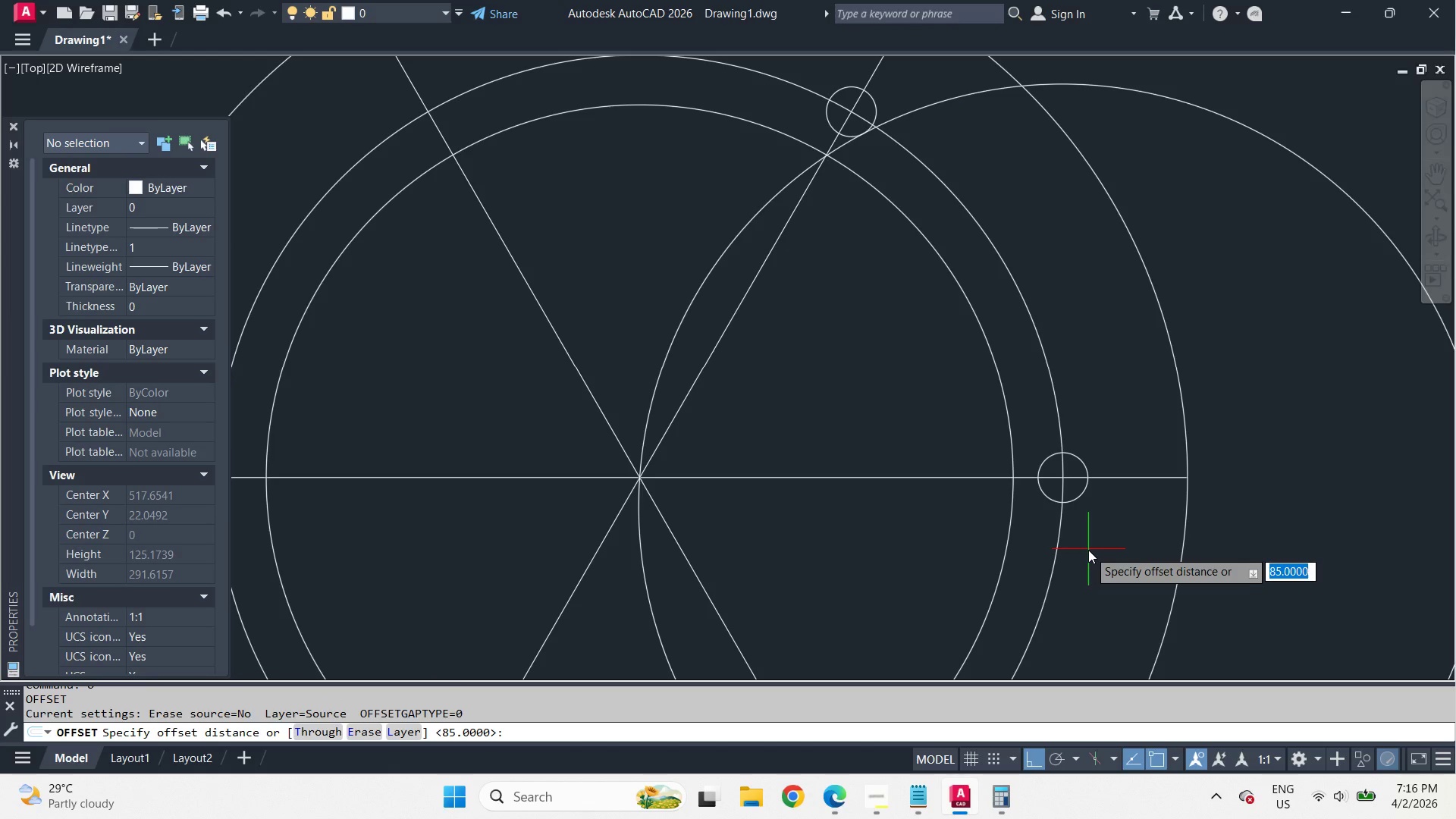 
key(5)
 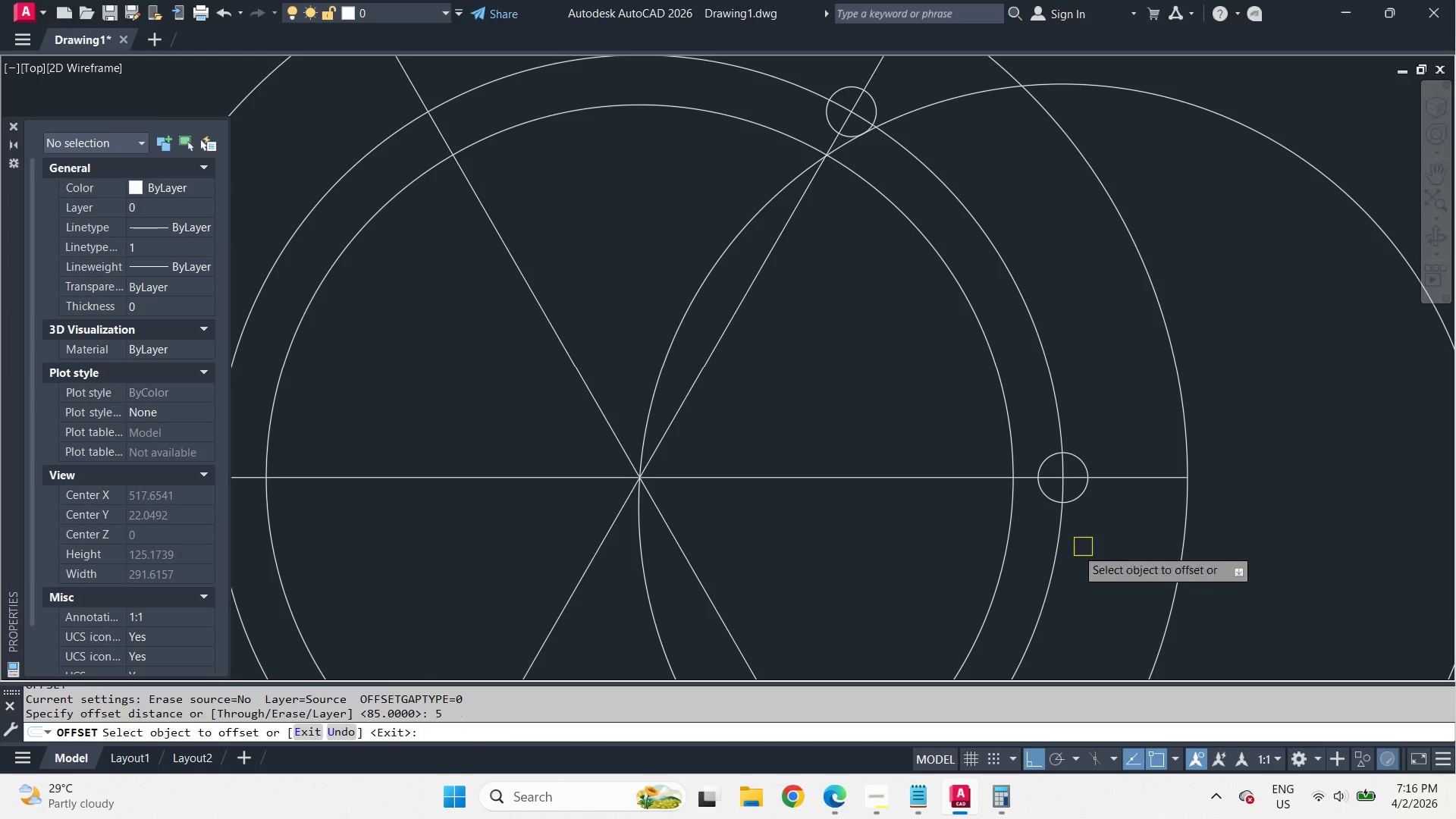 
key(Space)
 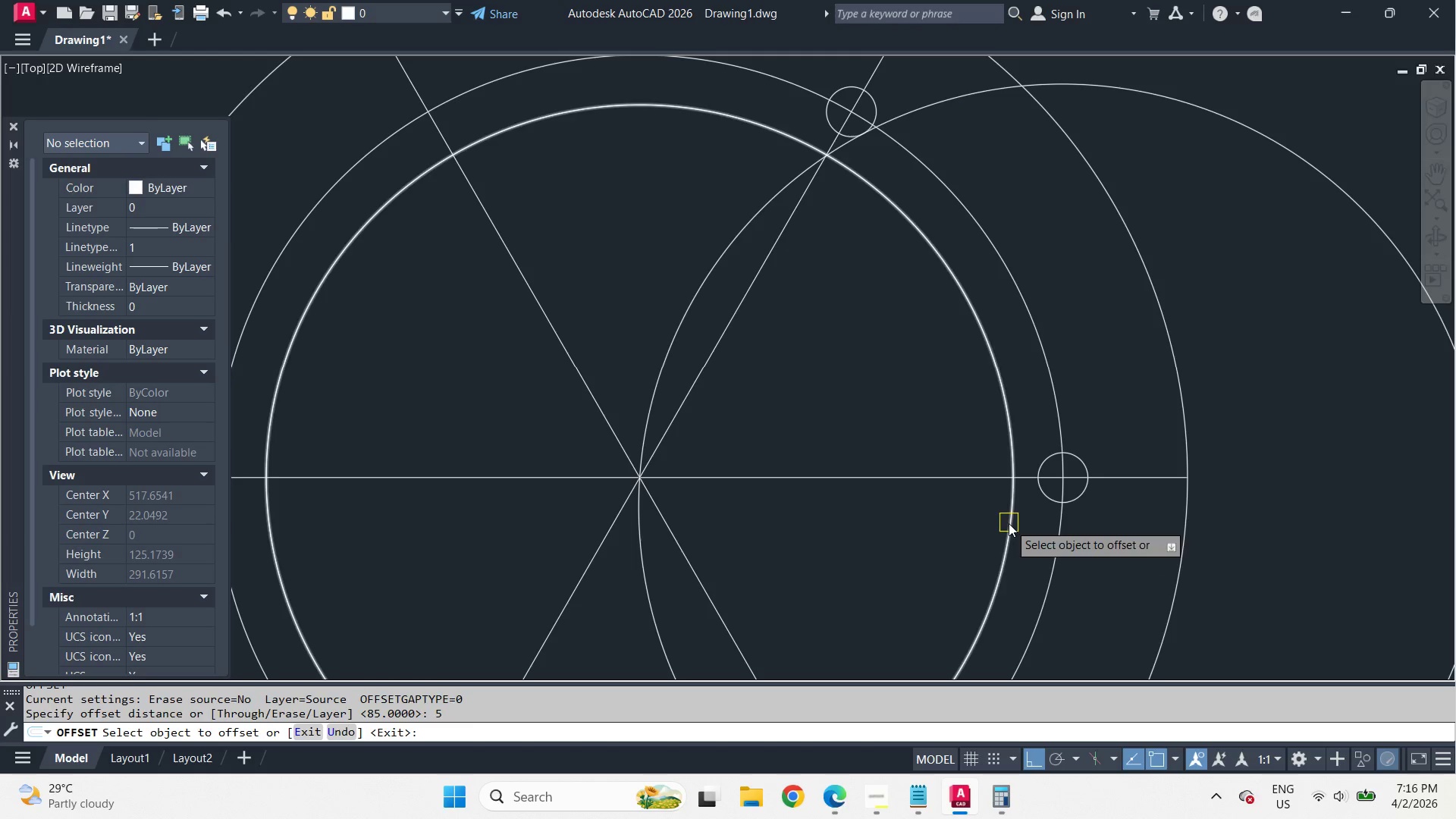 
left_click_drag(start_coordinate=[1009, 523], to_coordinate=[1023, 533])
 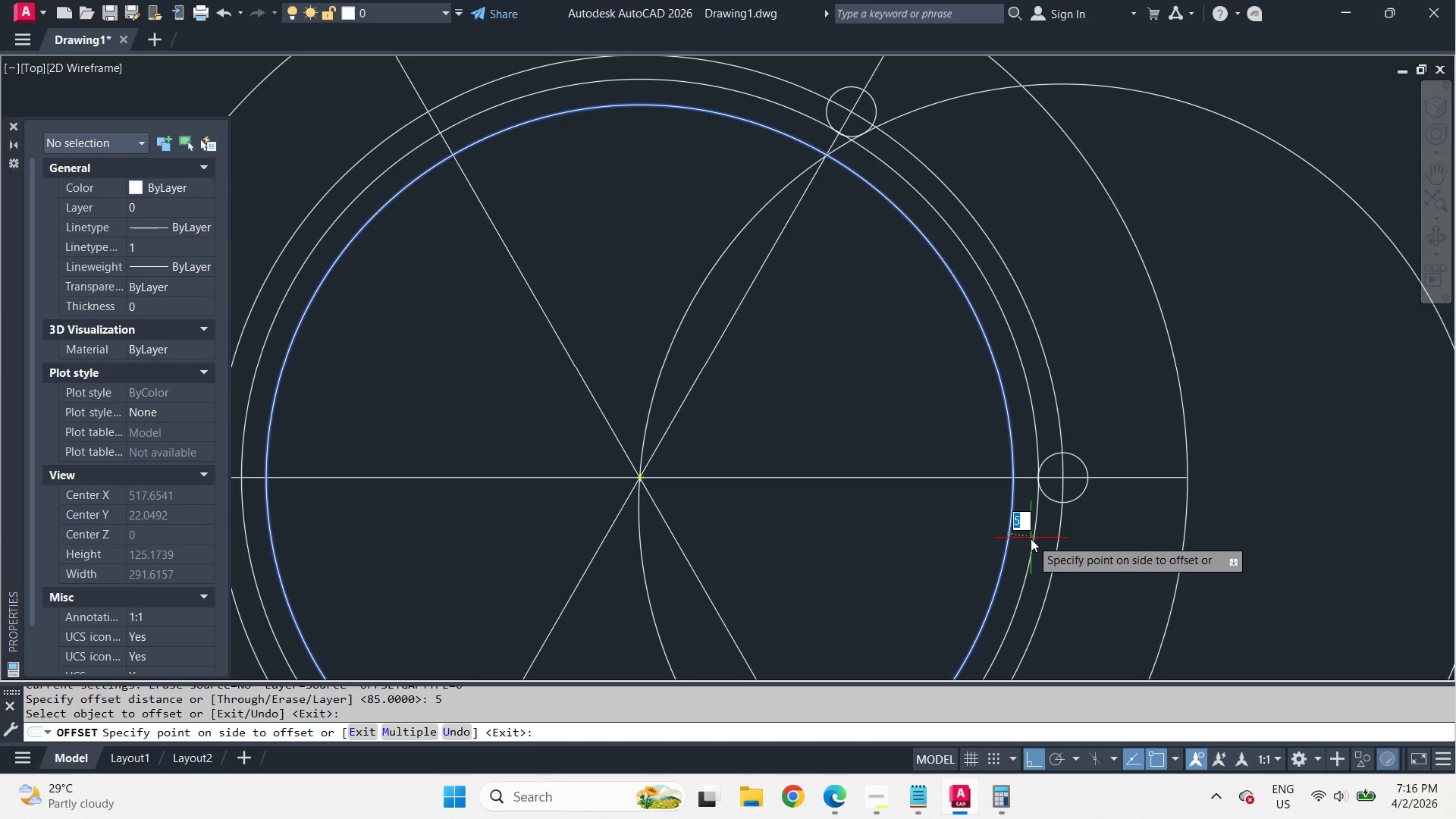 
left_click_drag(start_coordinate=[1031, 538], to_coordinate=[1035, 543])
 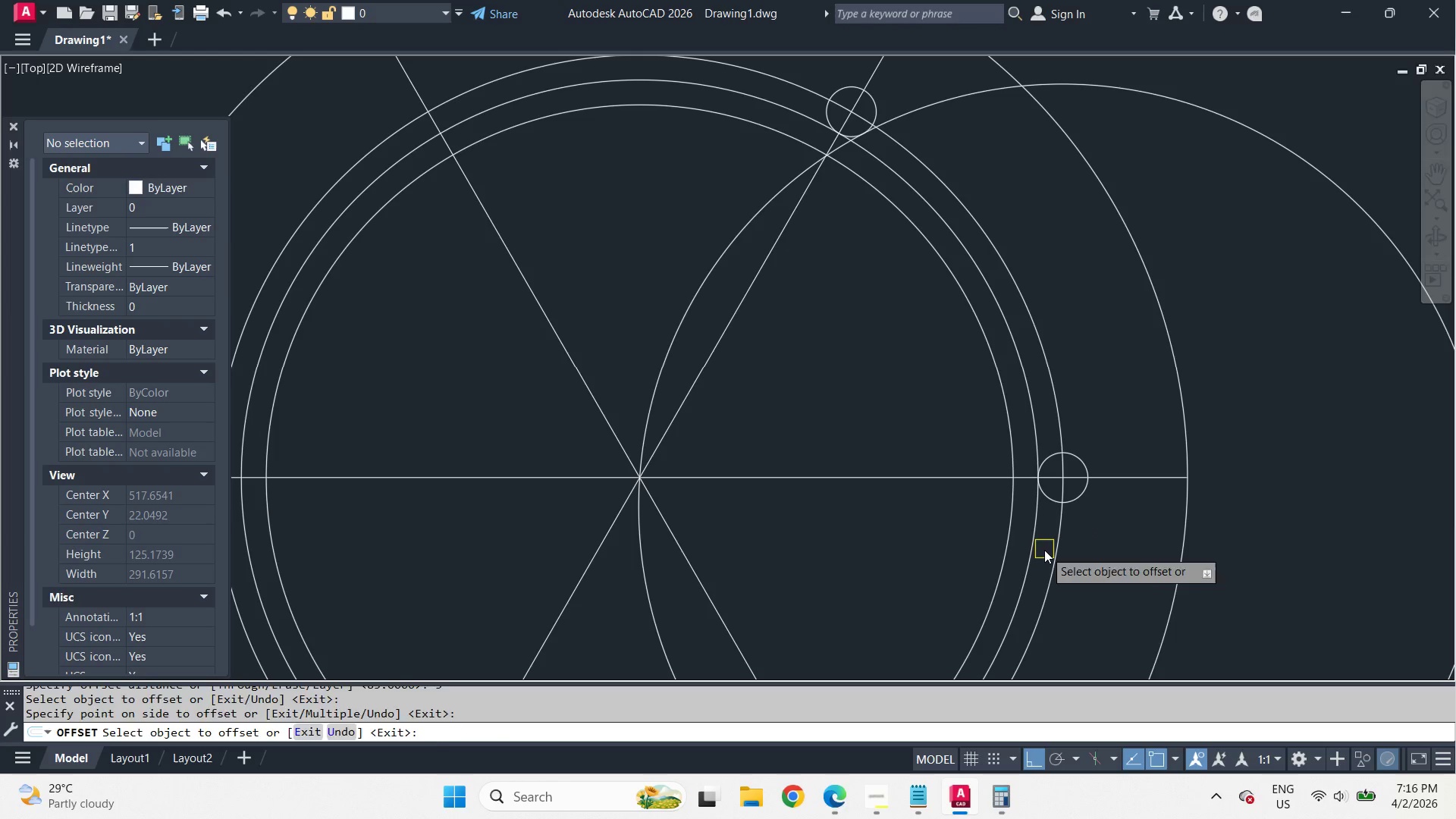 
key(Space)
 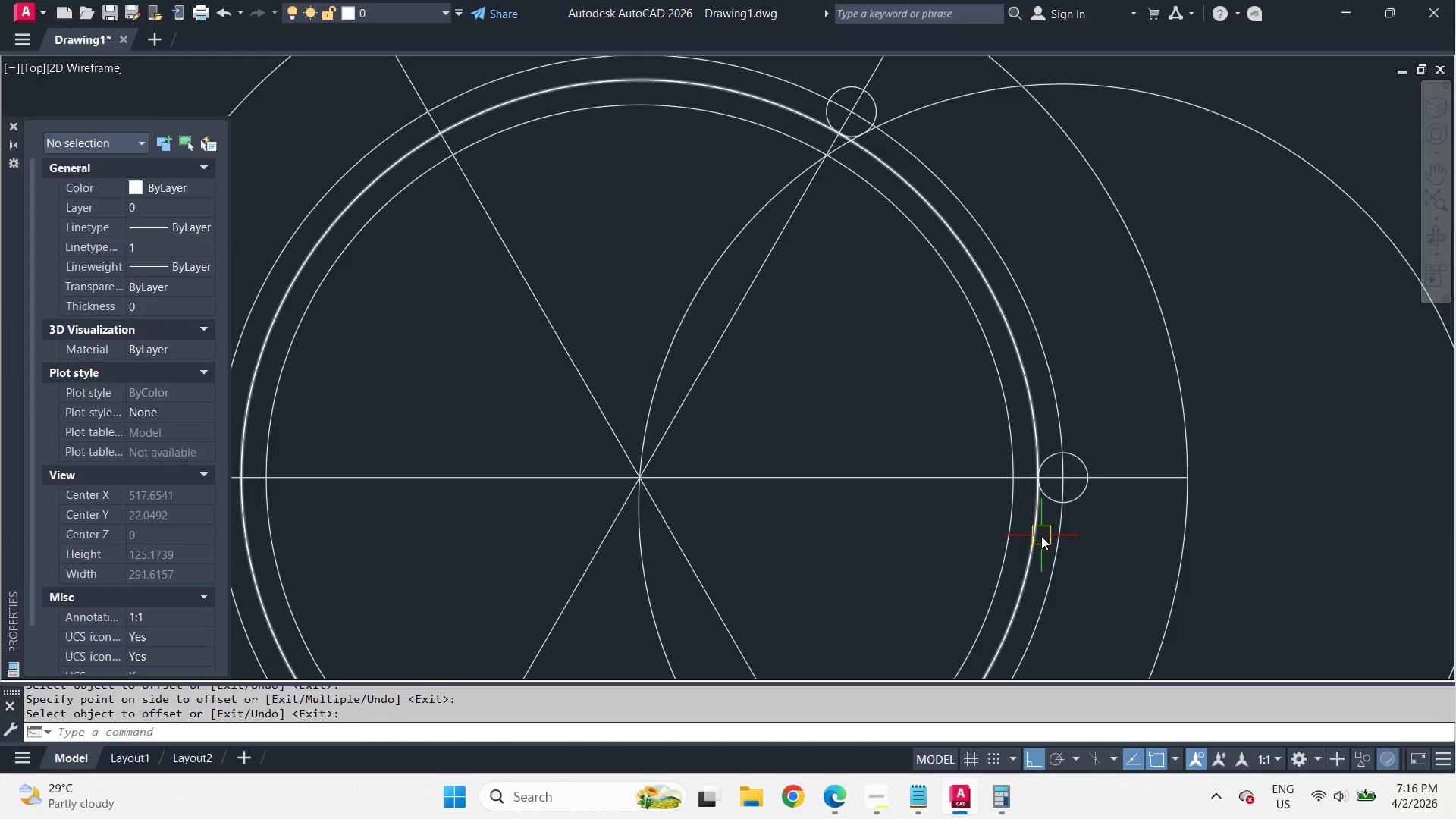 
left_click([1041, 536])
 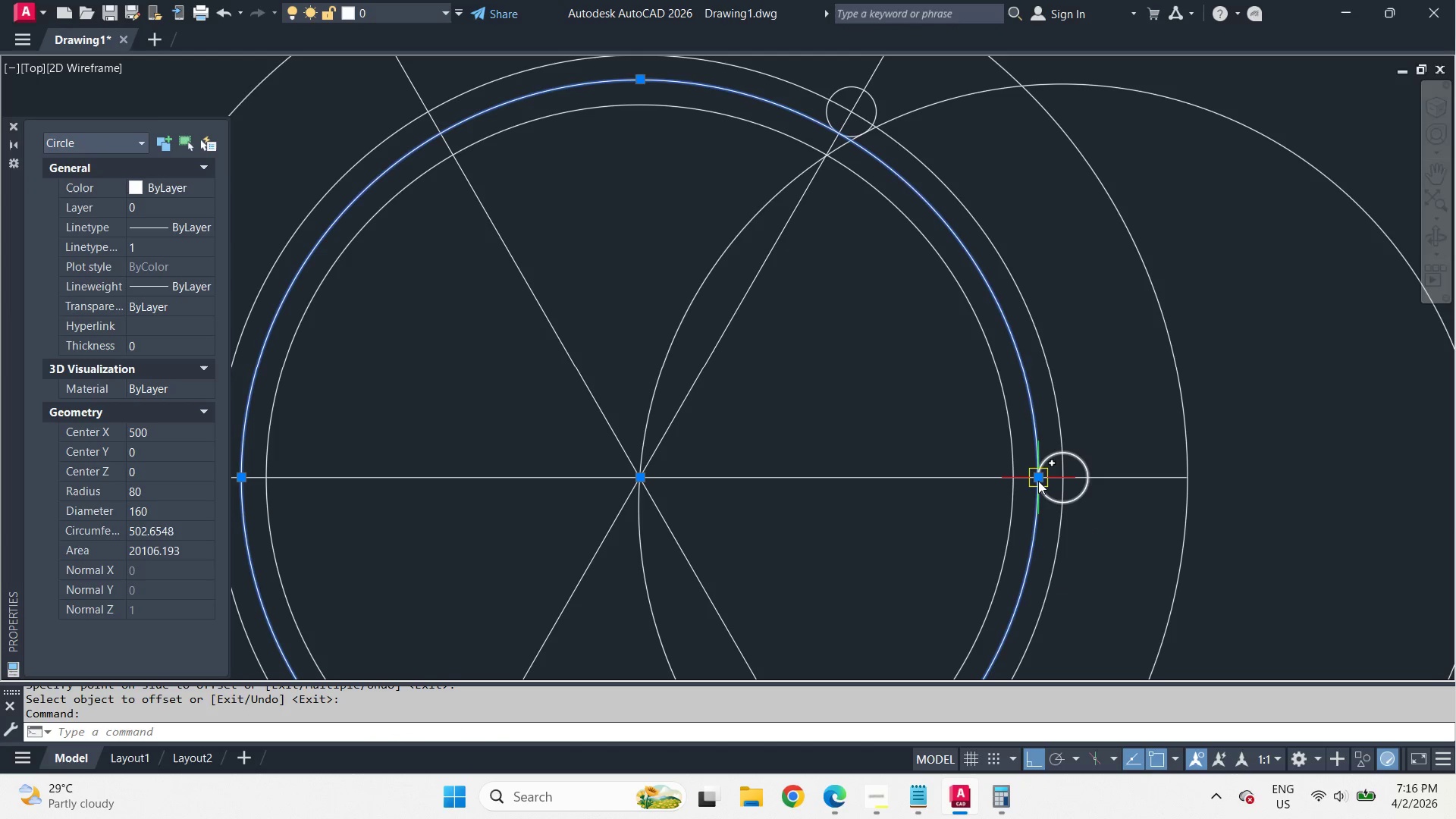 
left_click([1038, 481])
 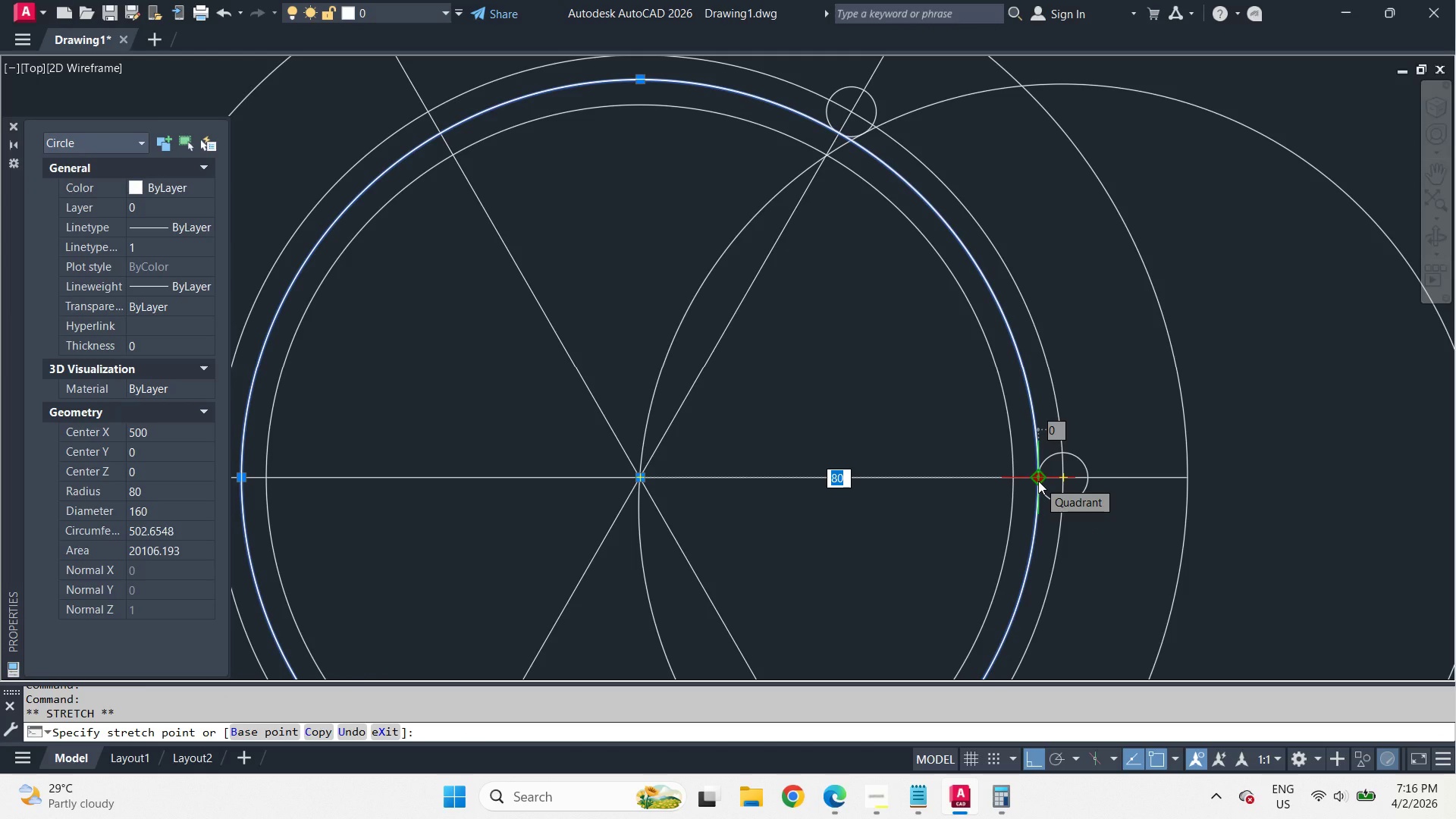 
key(Escape)
 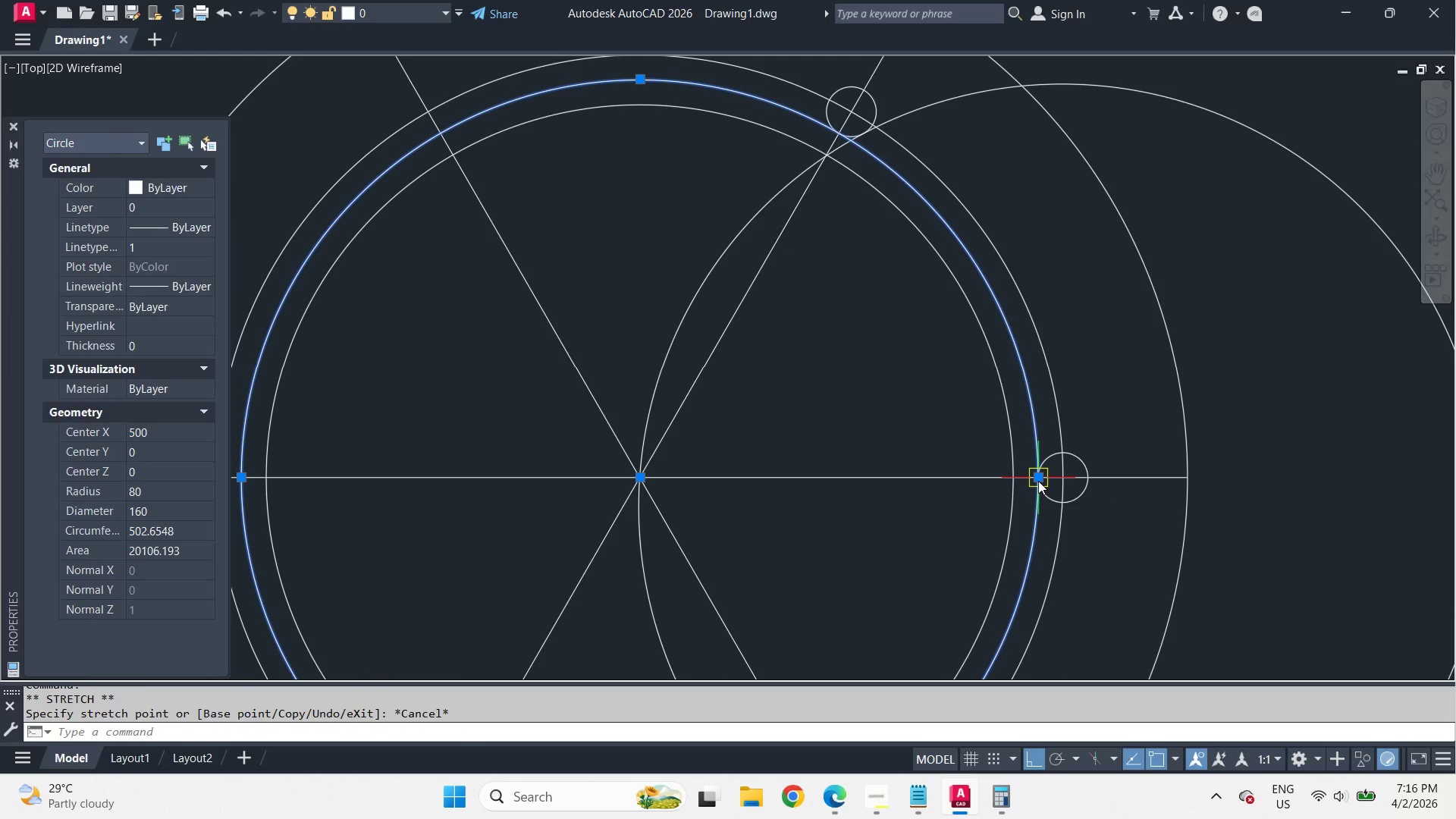 
key(Escape)
 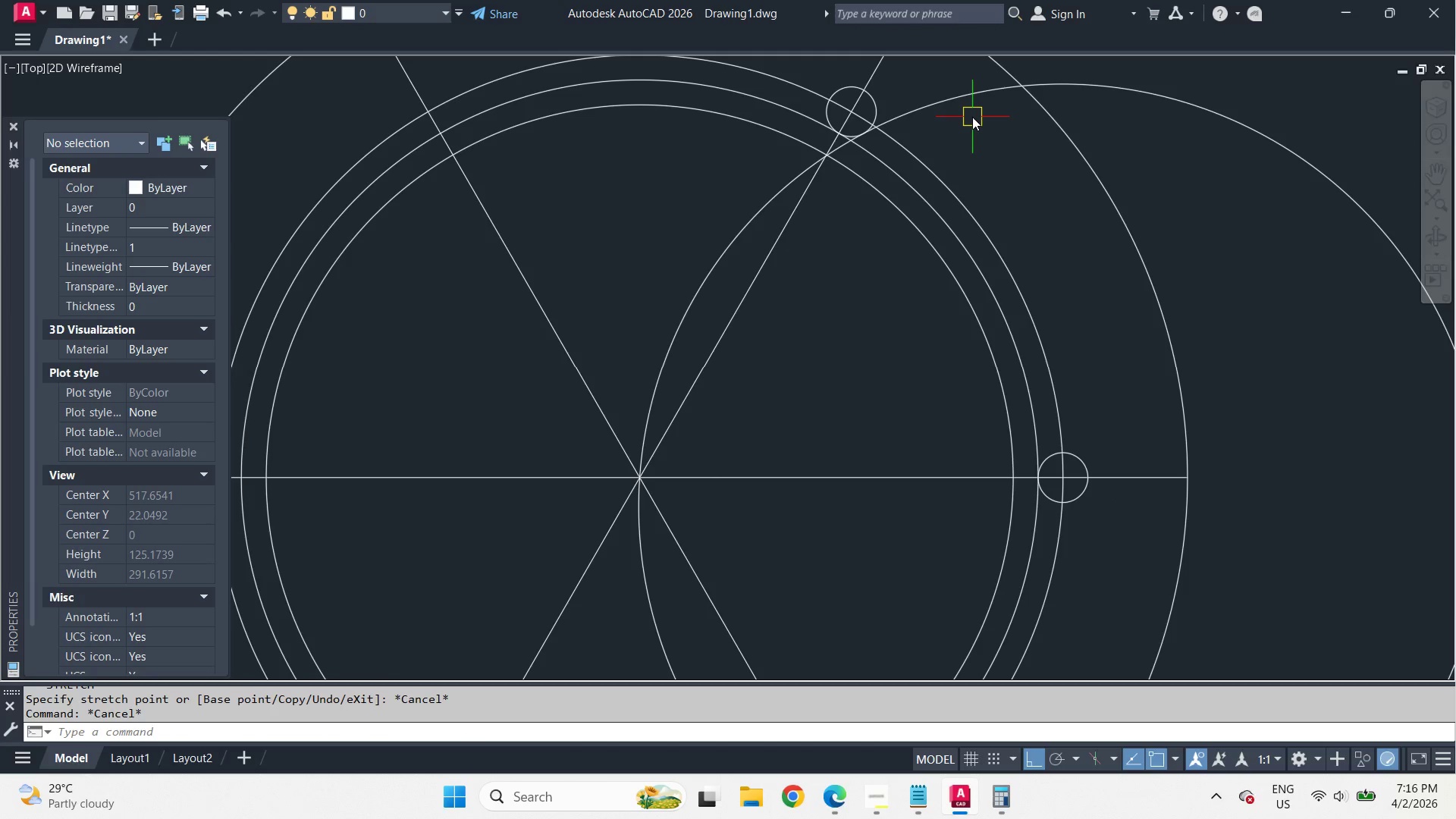 
left_click([962, 97])
 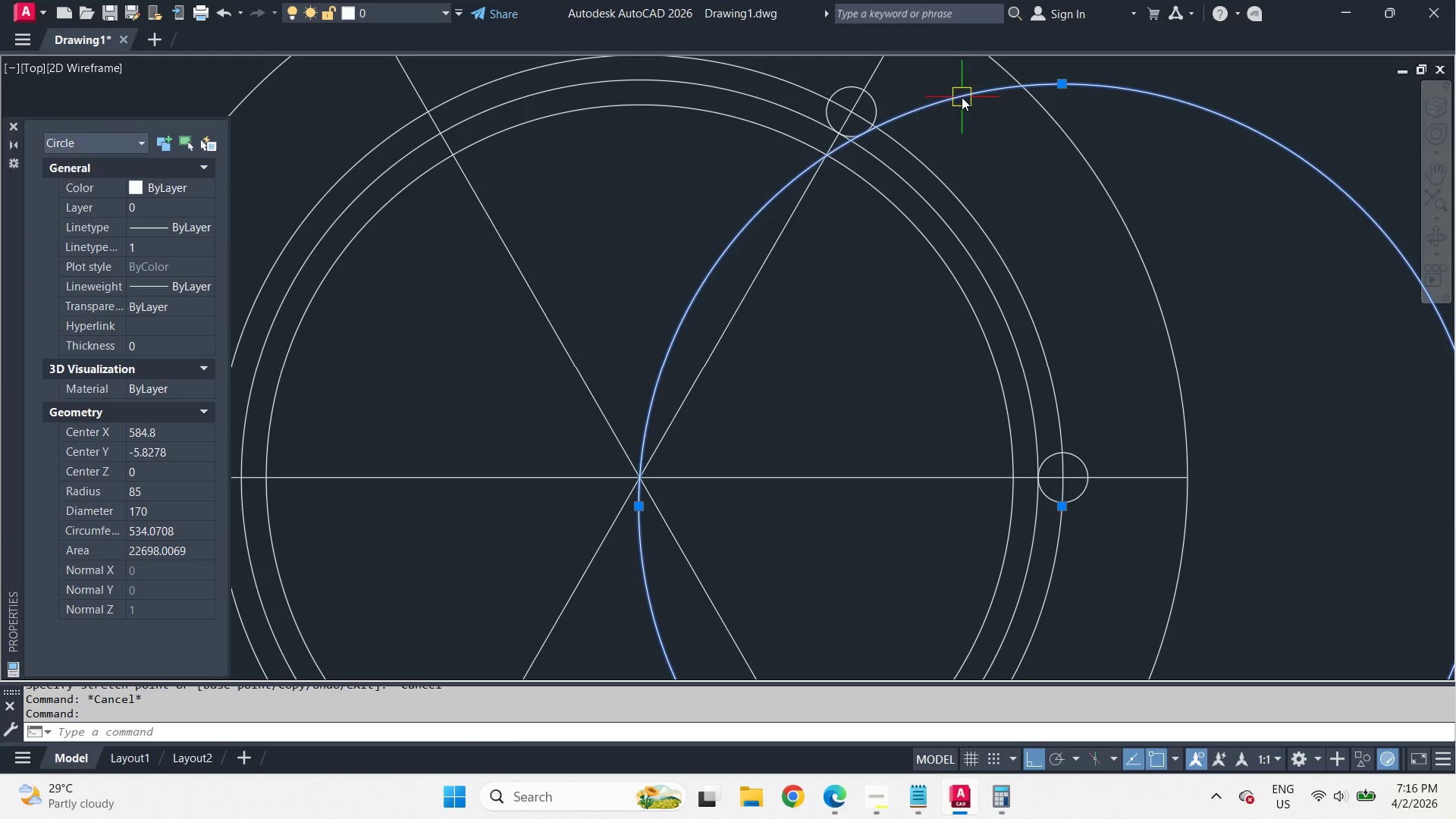 
key(E)
 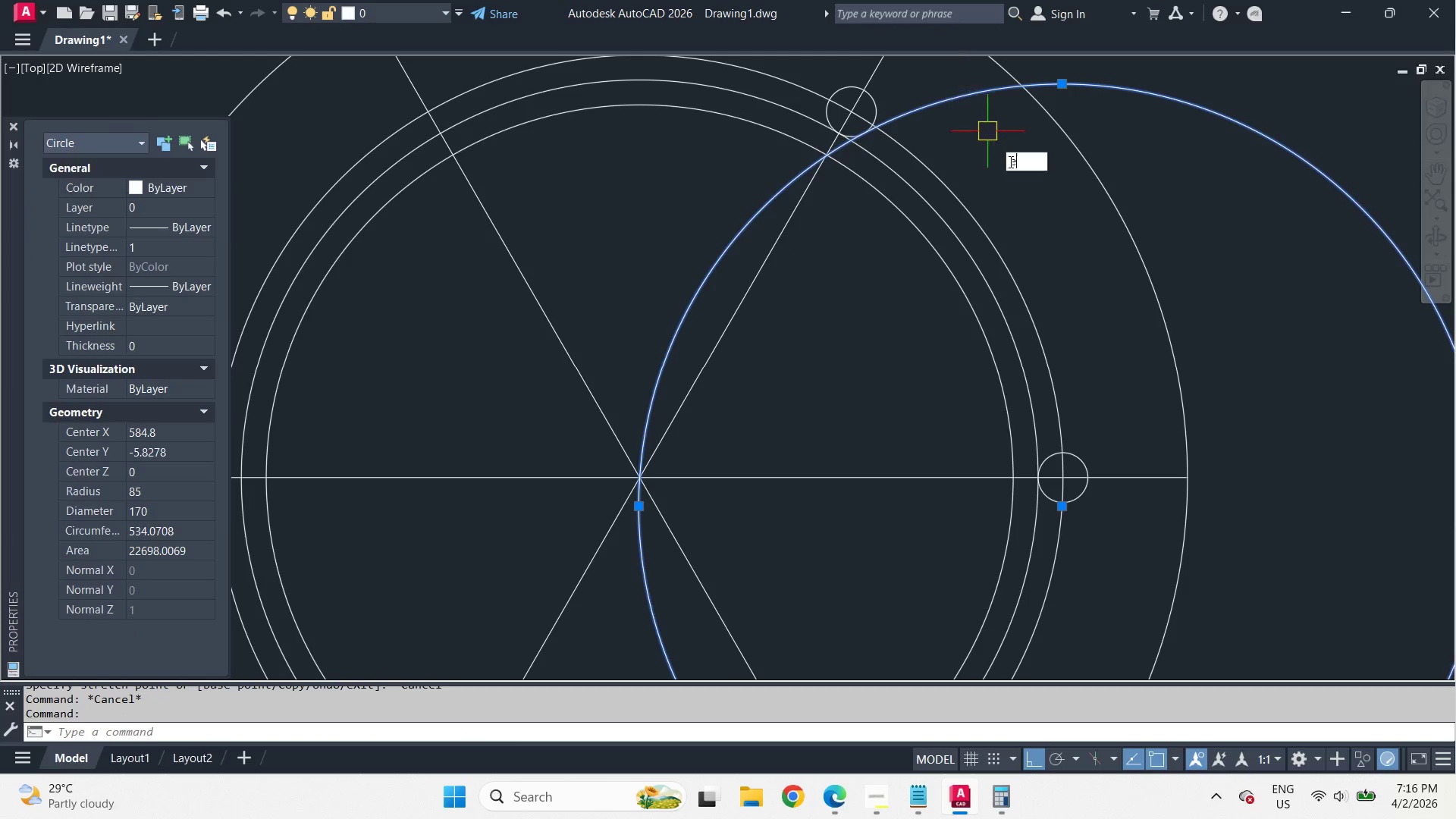 
key(Space)
 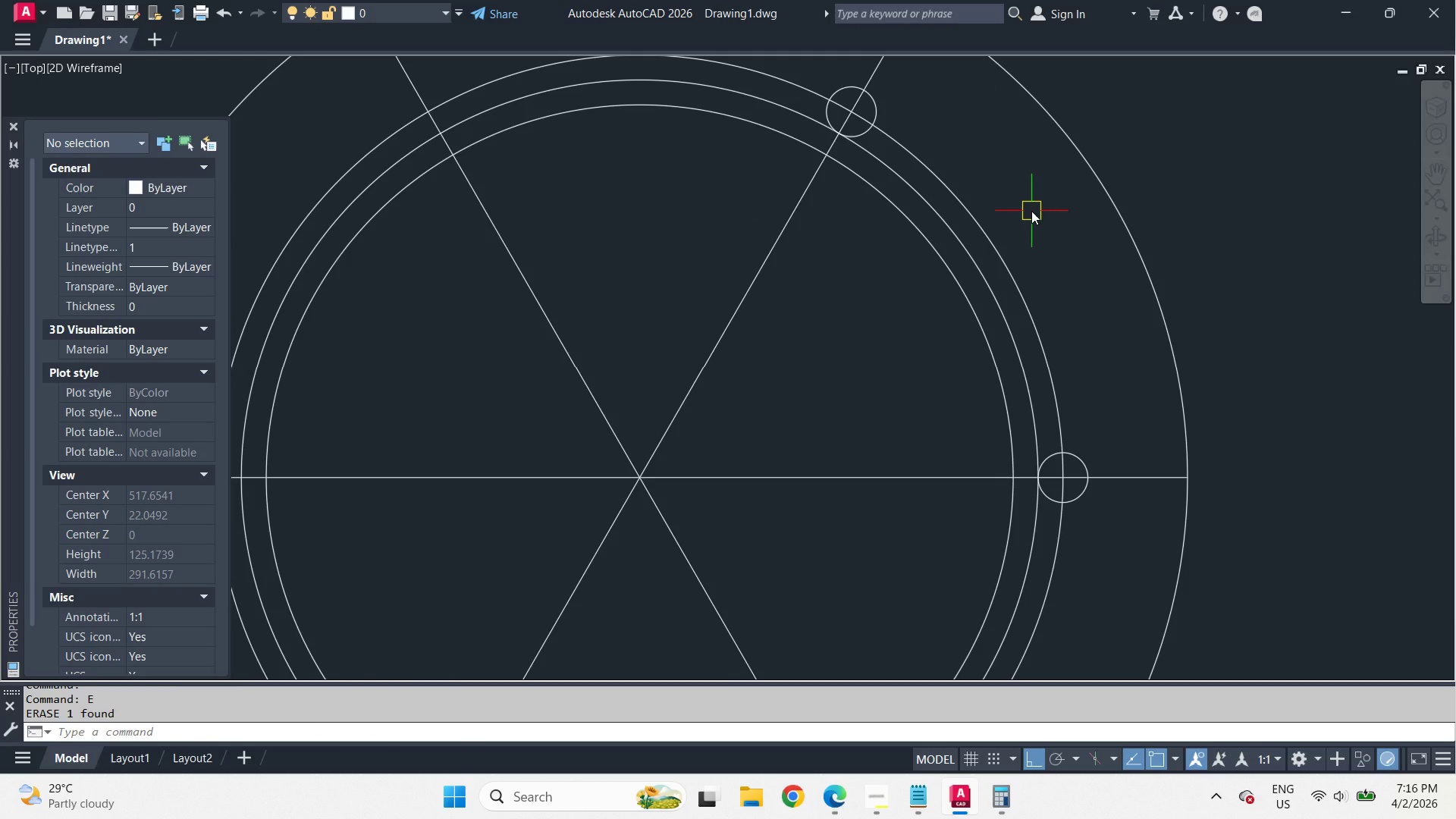 
key(C)
 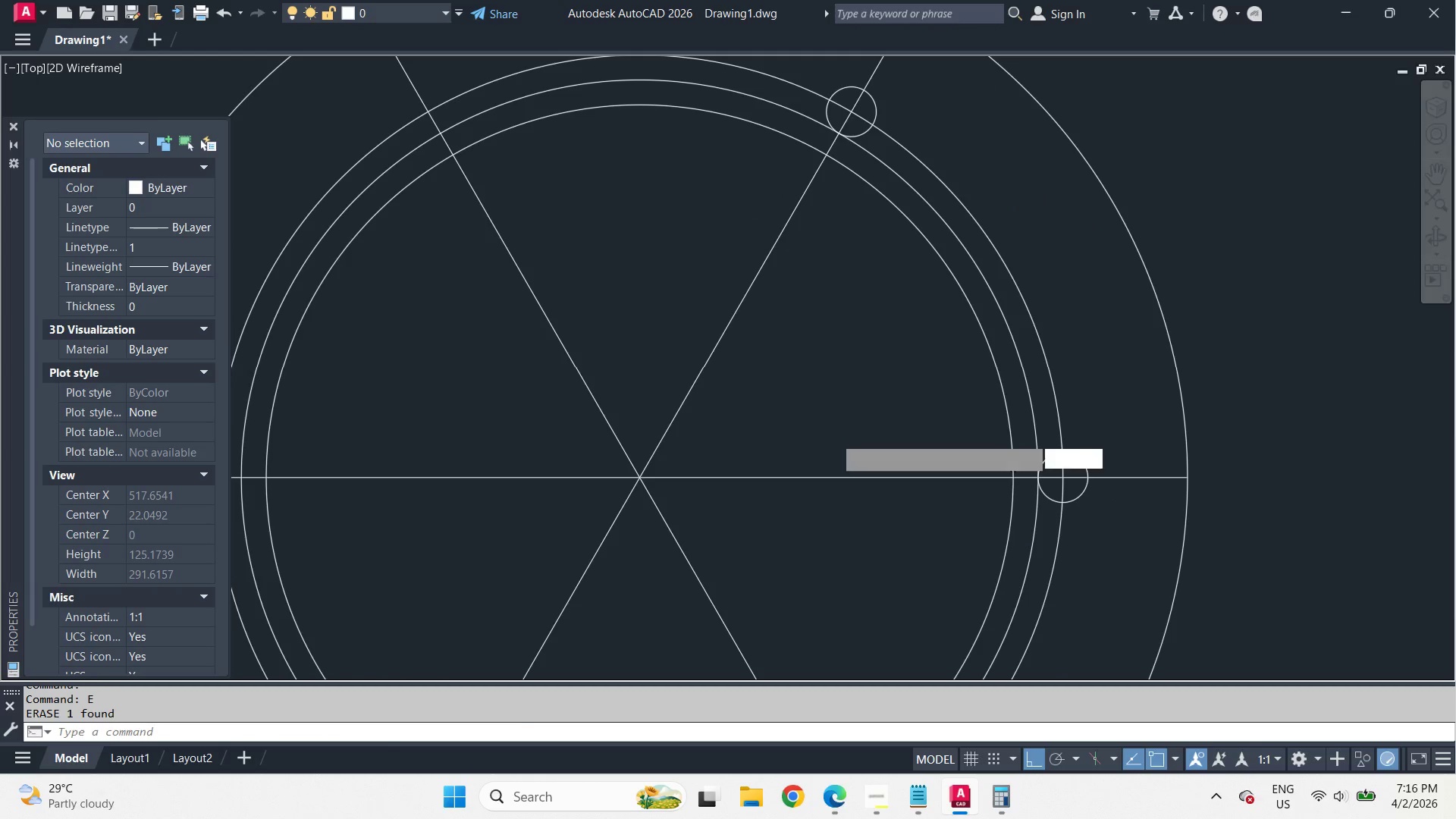 
key(Space)
 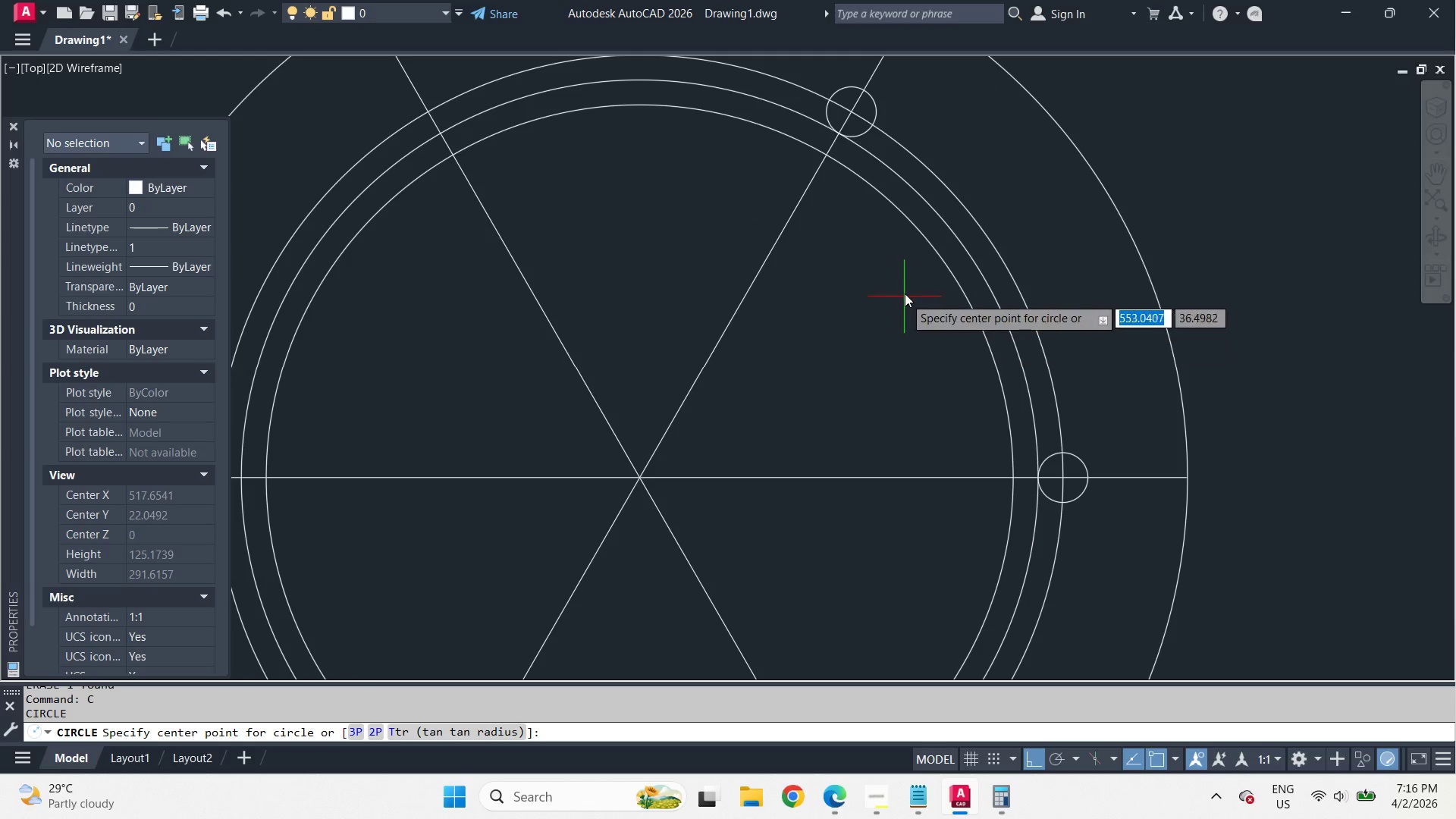 
key(Escape)
 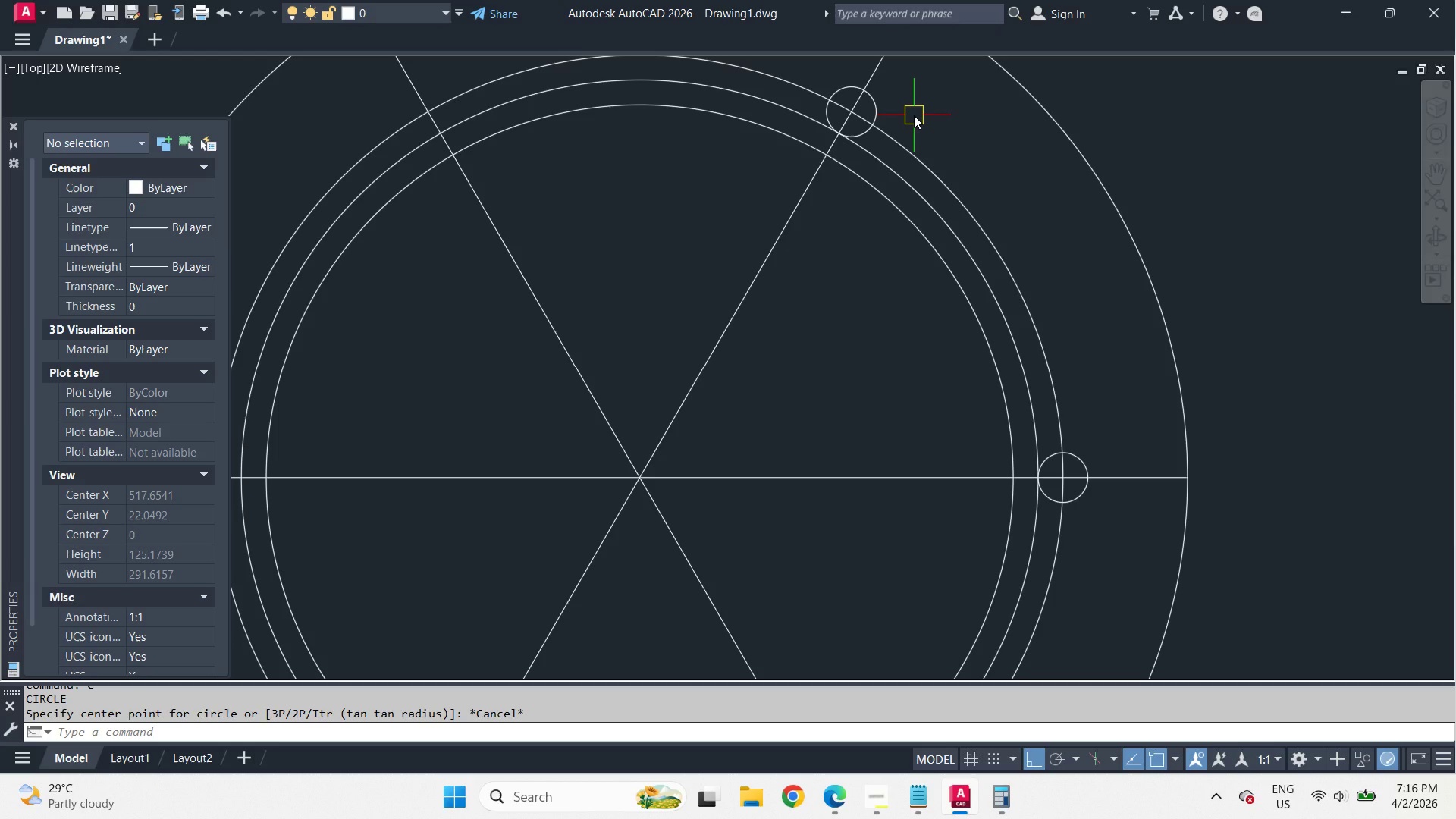 
wait(6.03)
 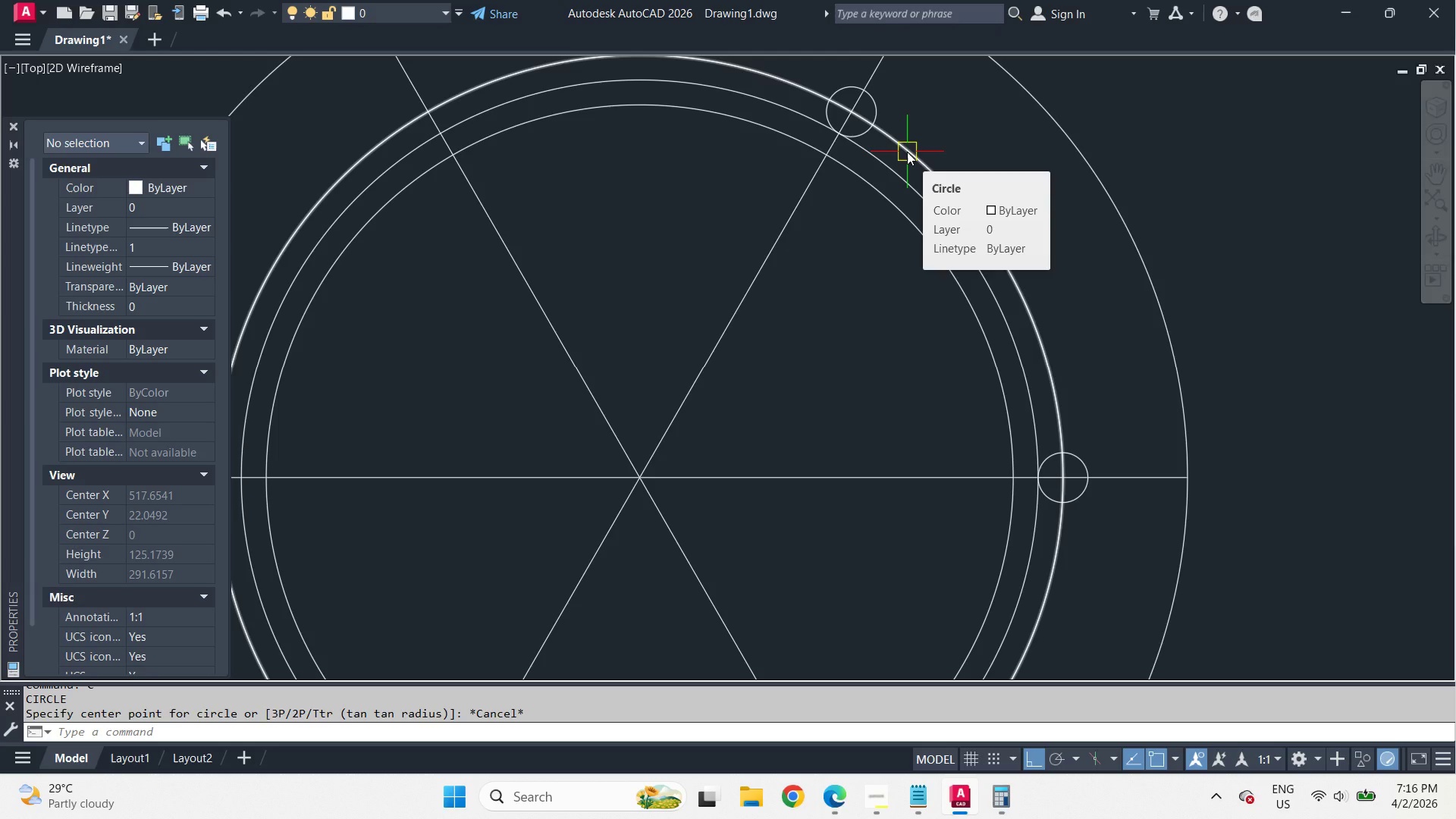 
key(O)
 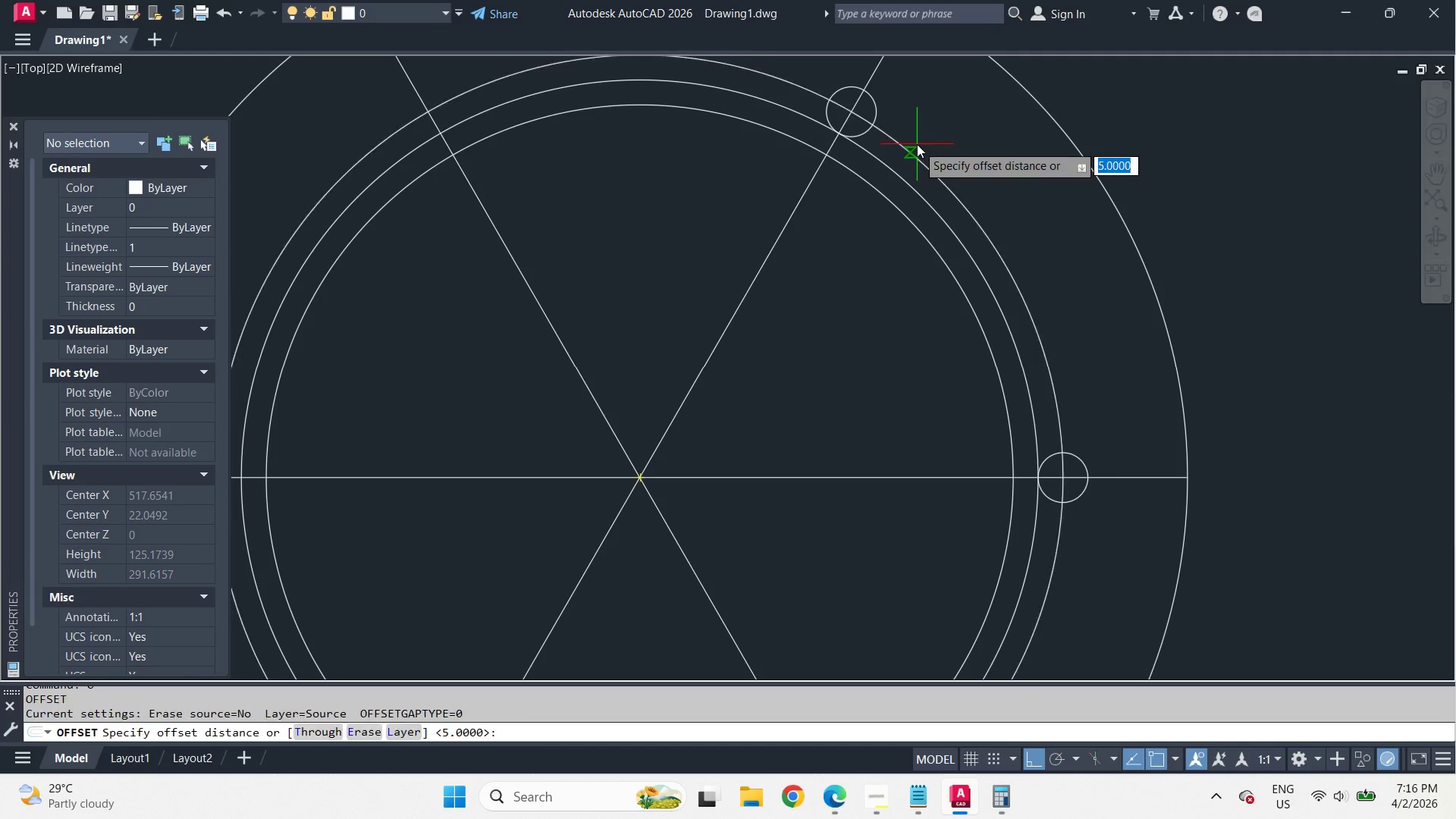 
key(Space)
 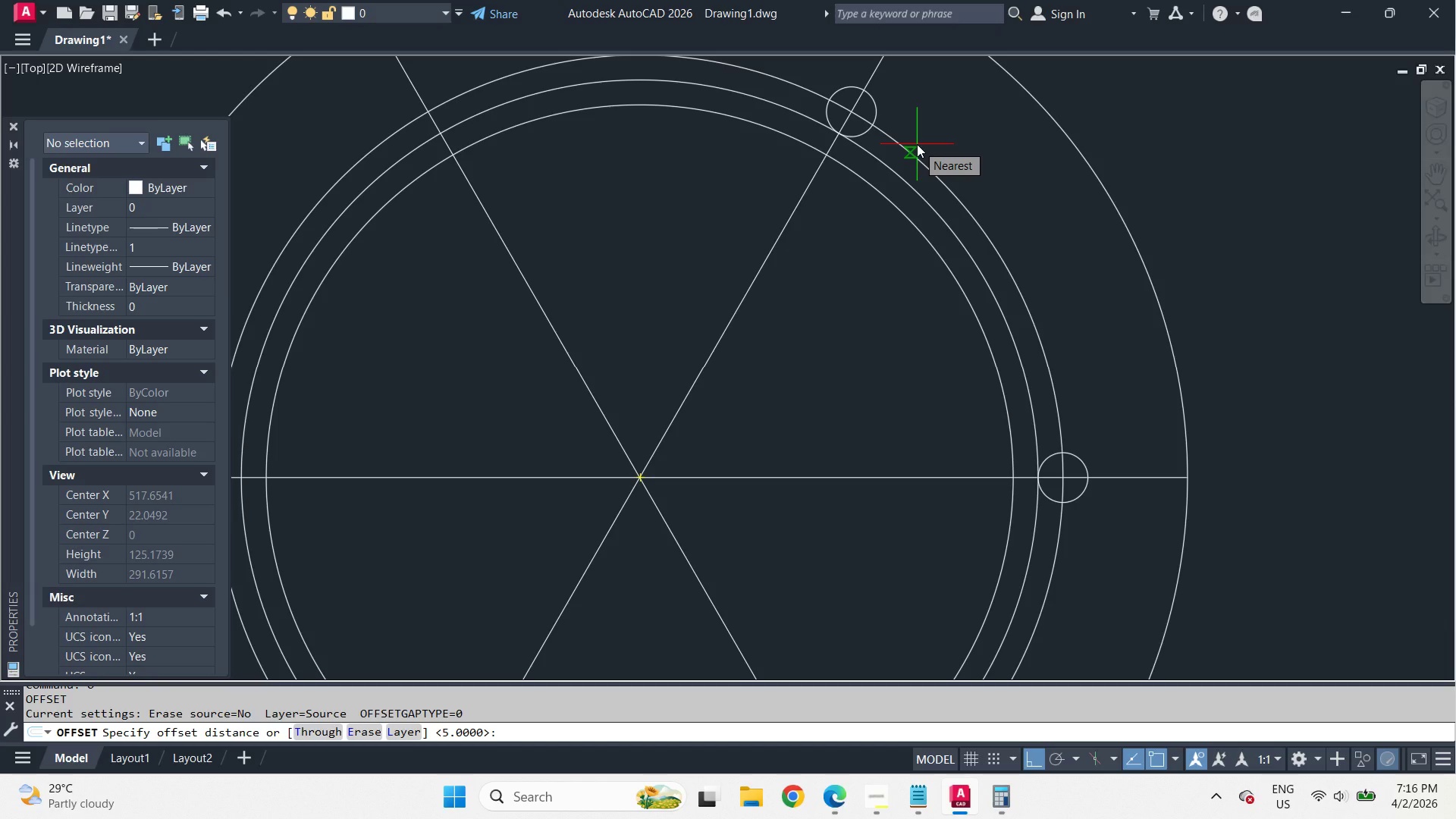 
key(T)
 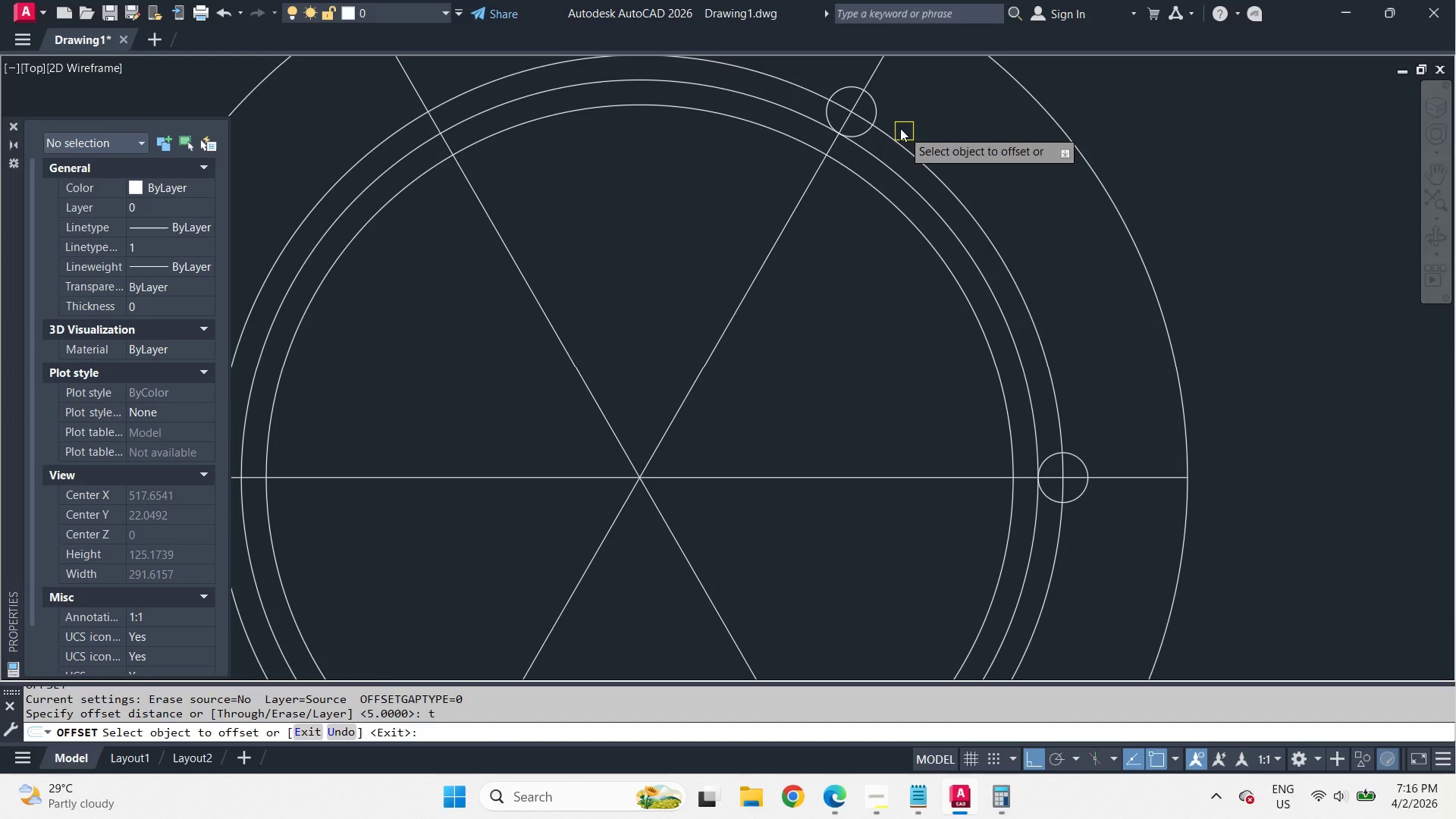 
key(Space)
 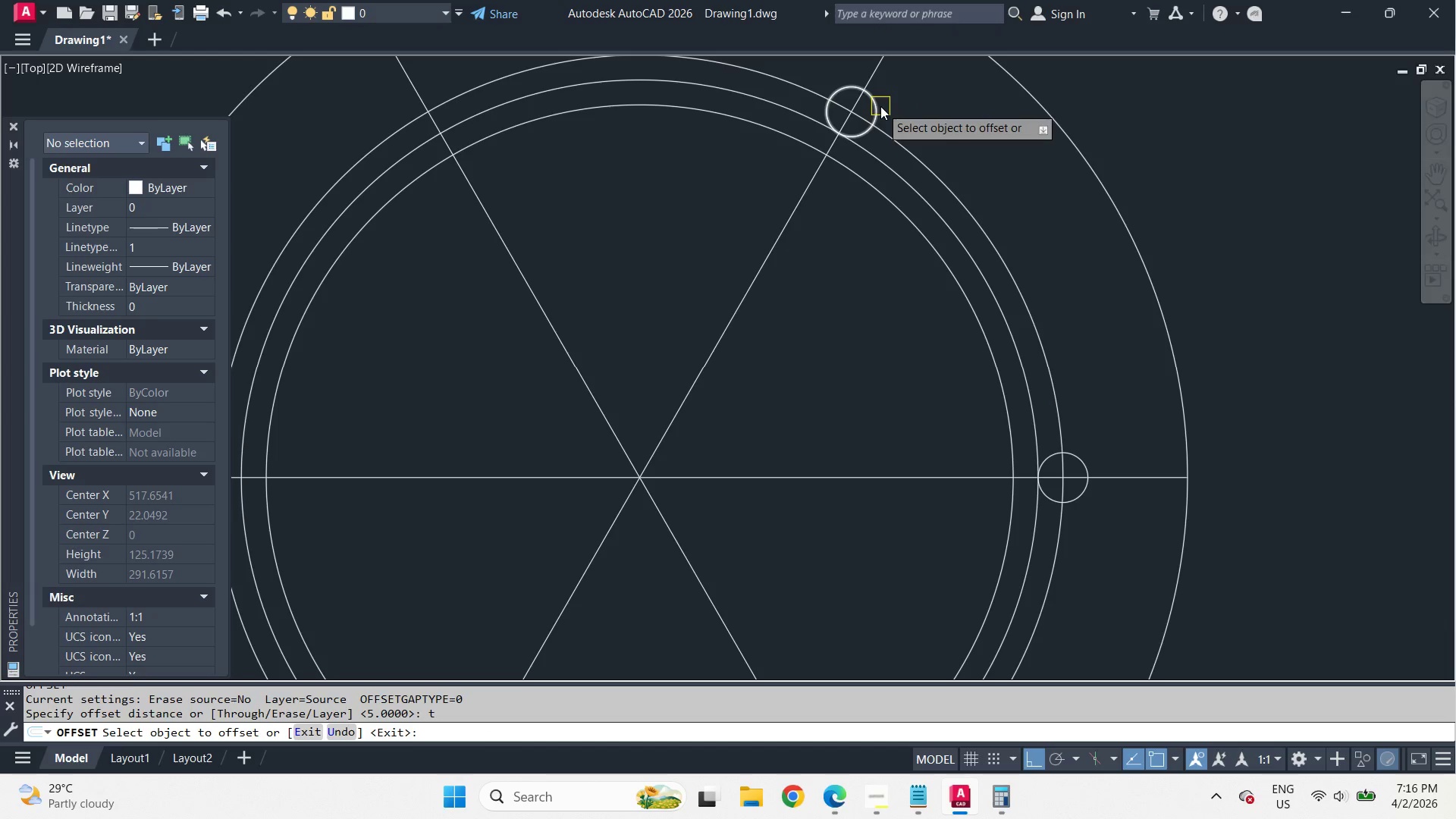 
left_click_drag(start_coordinate=[880, 106], to_coordinate=[931, 140])
 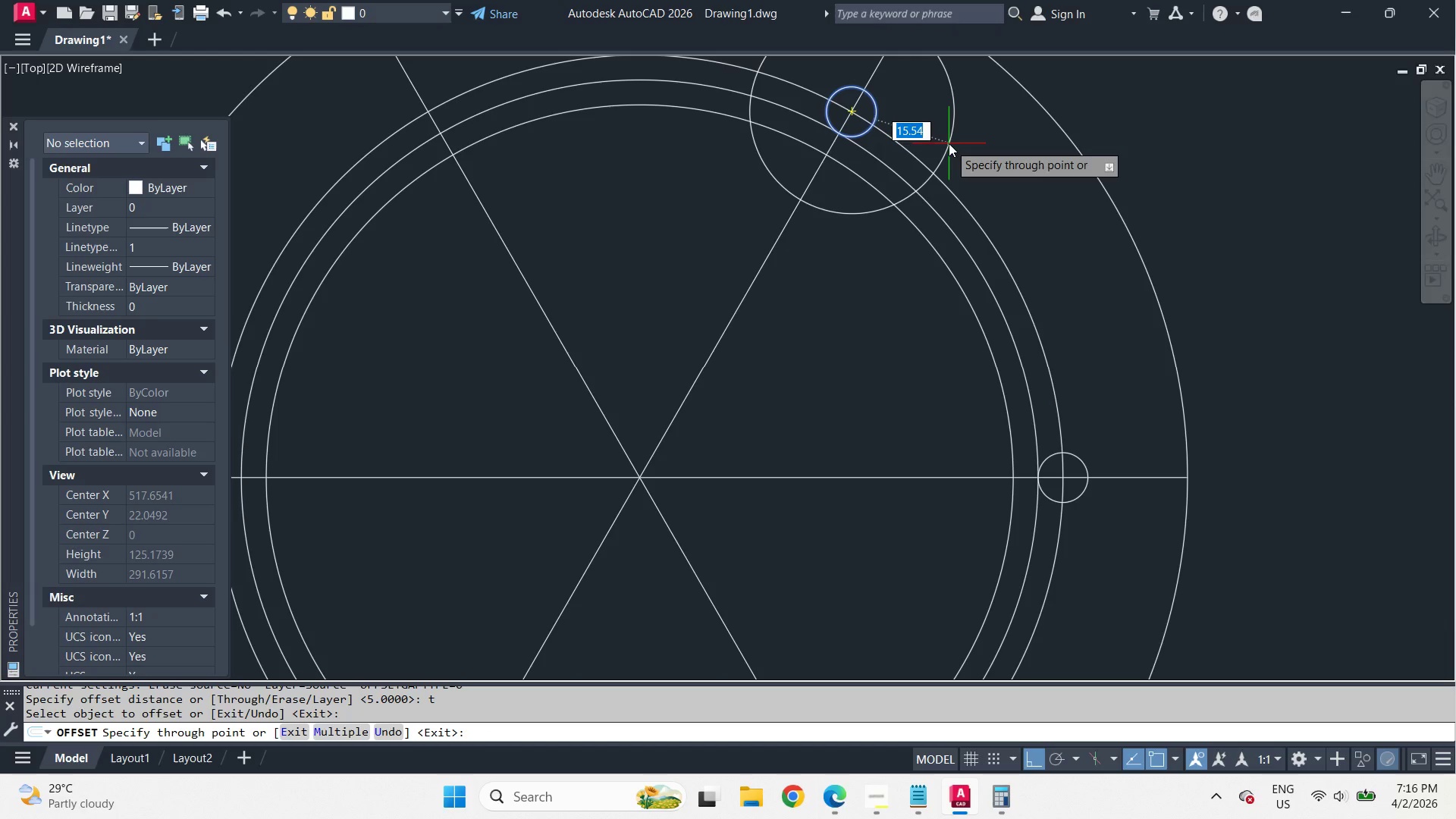 
key(Numpad8)
 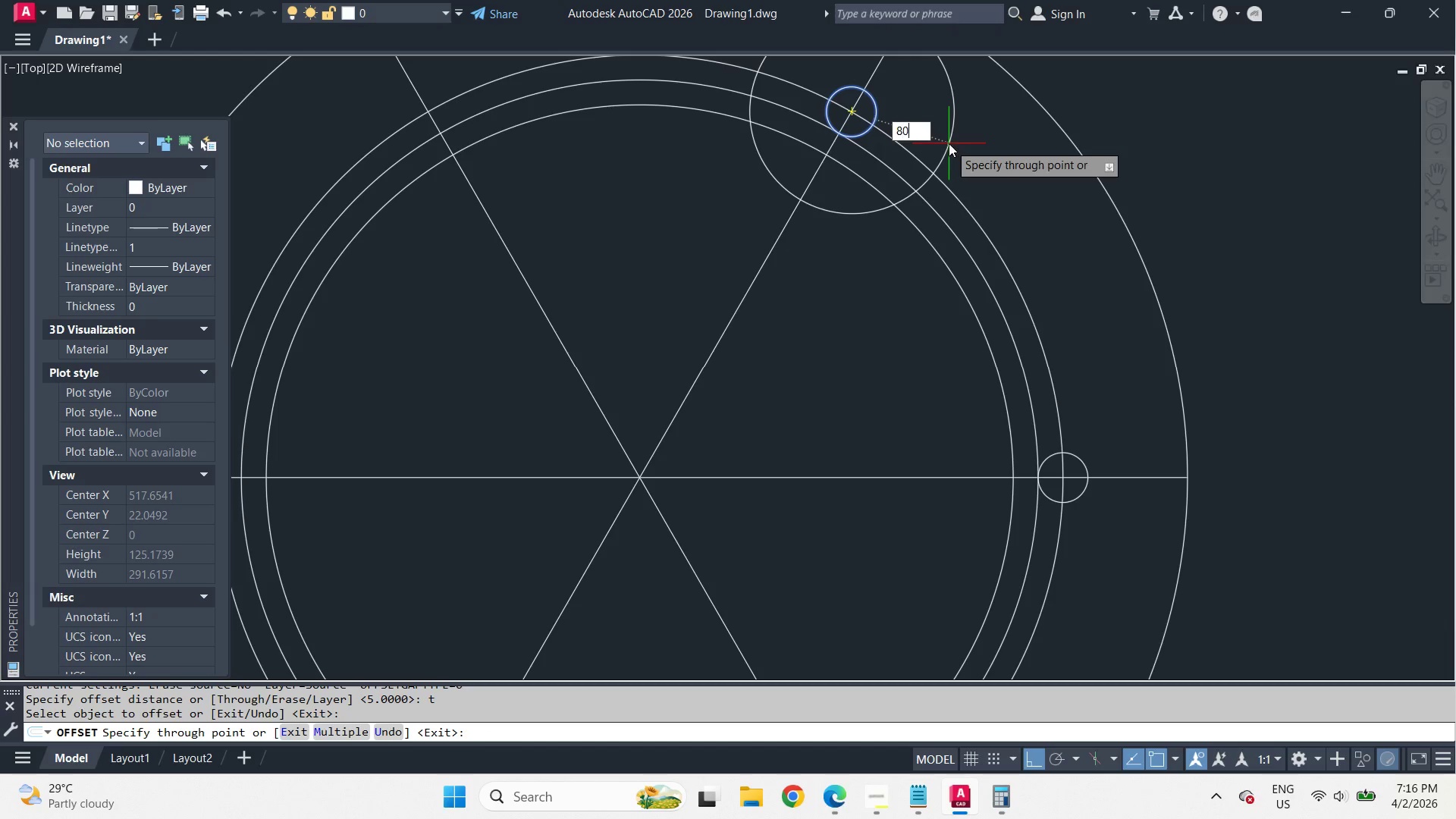 
key(Numpad0)
 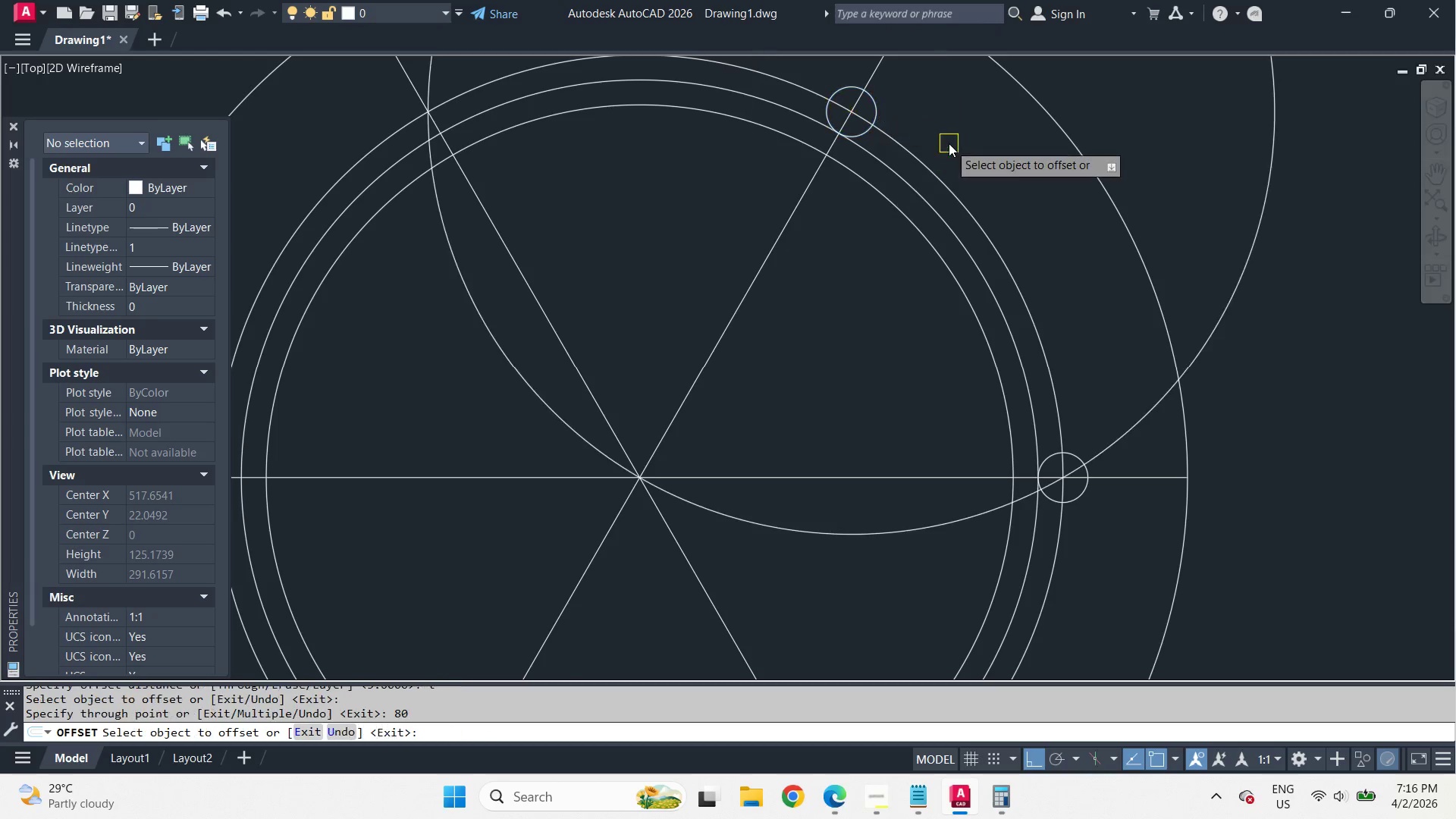 
key(Space)
 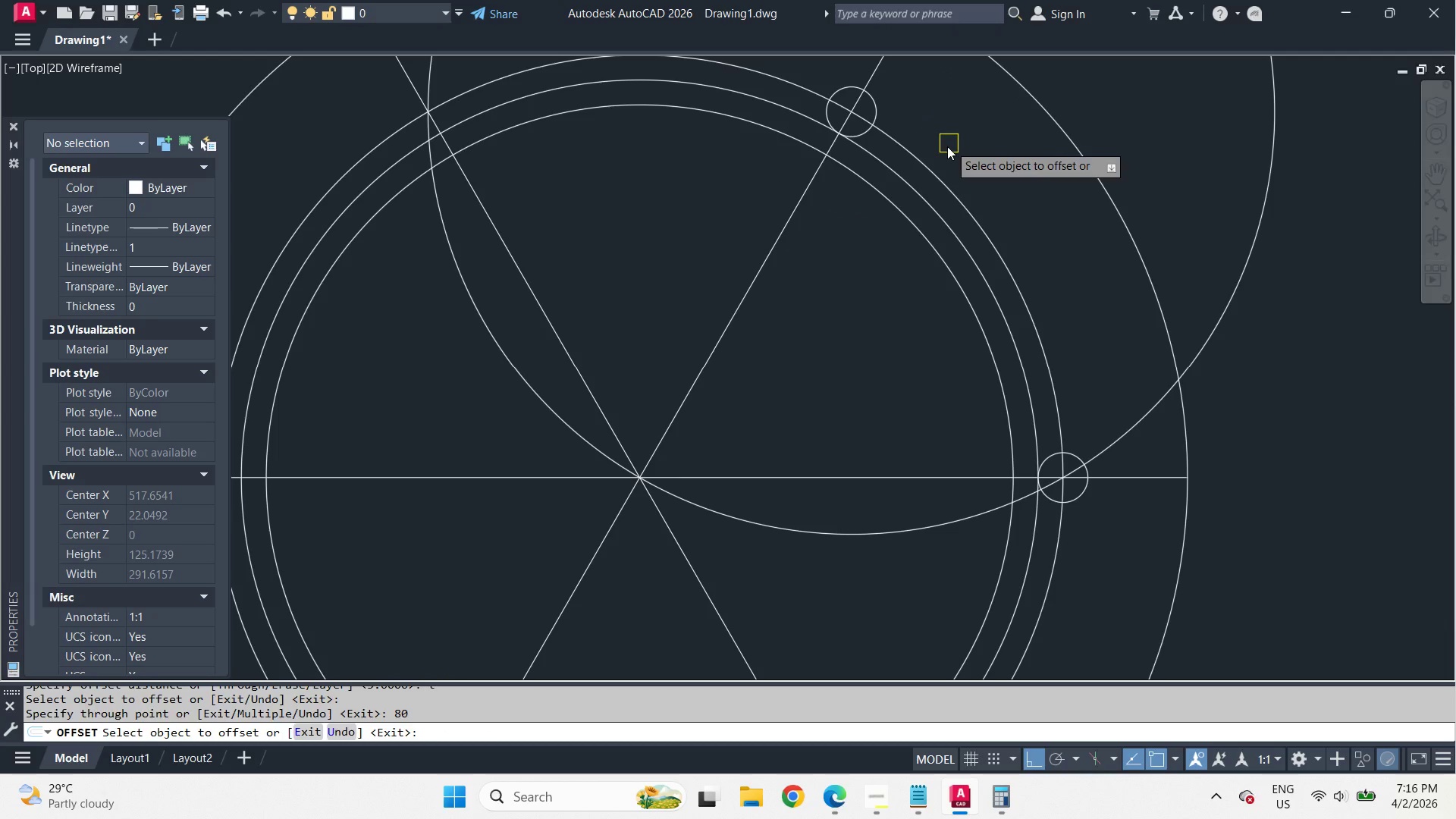 
key(Space)
 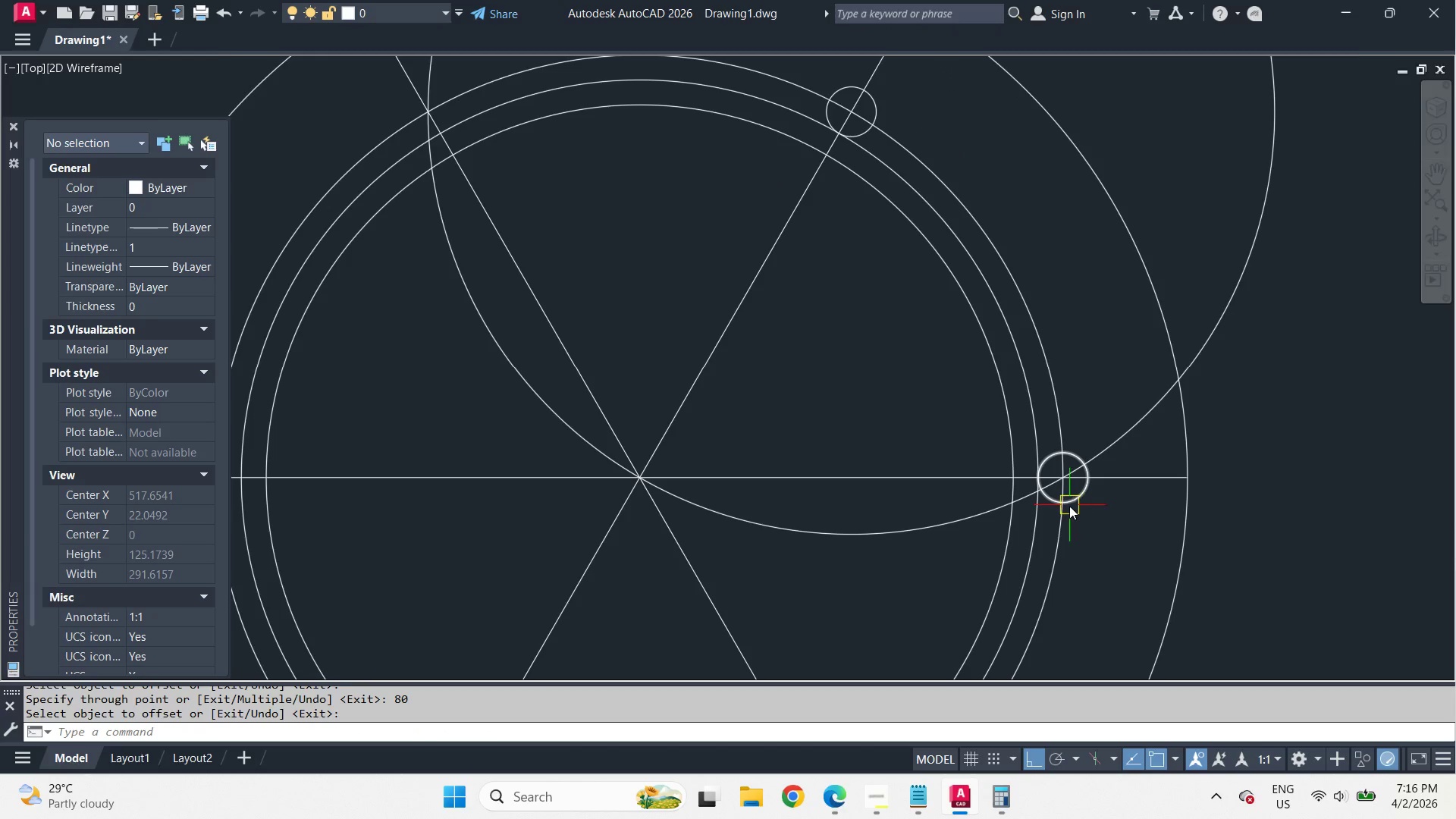 
key(C)
 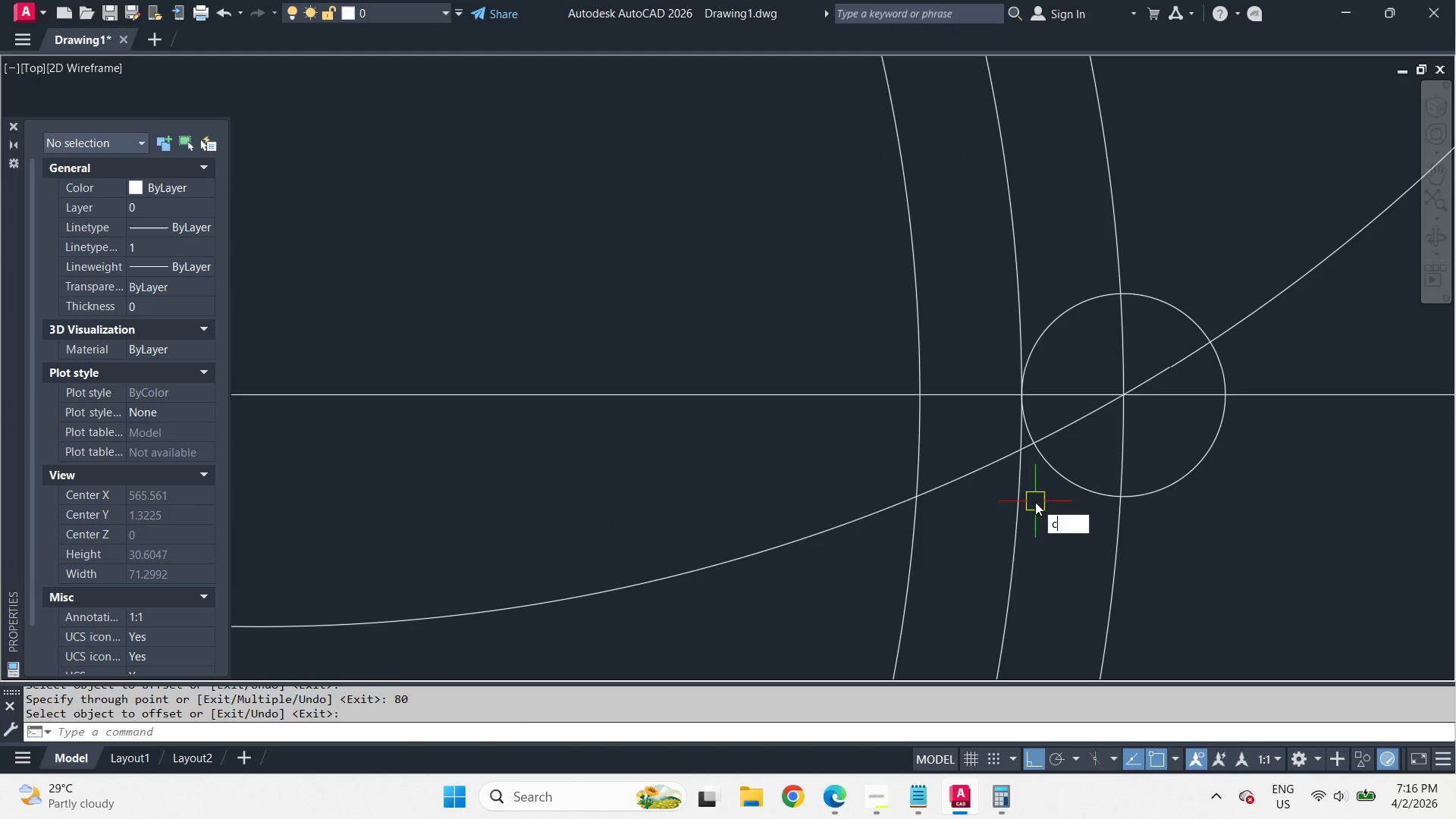 
key(Space)
 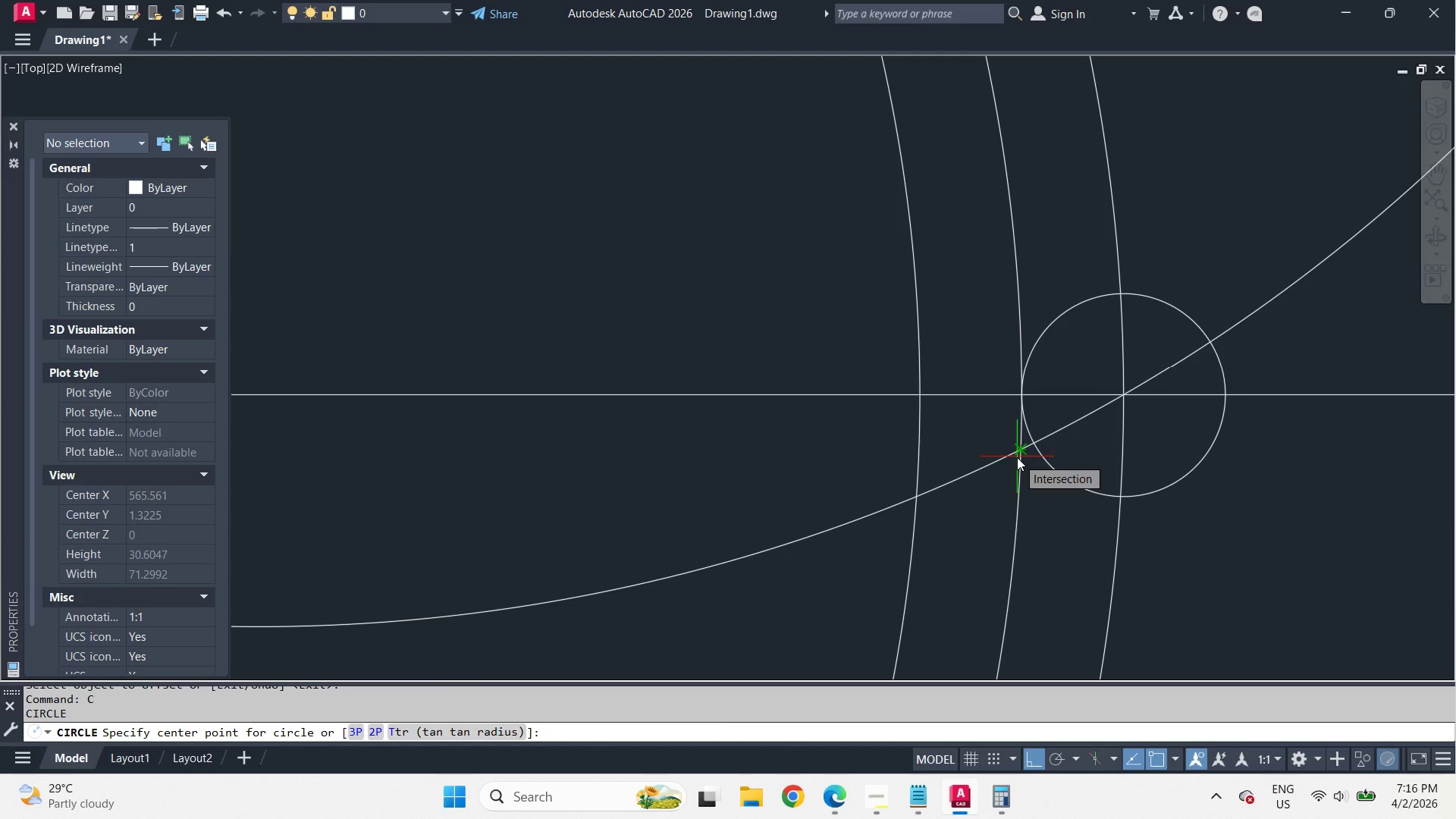 
scroll: coordinate [1040, 507], scroll_direction: up, amount: 3.0
 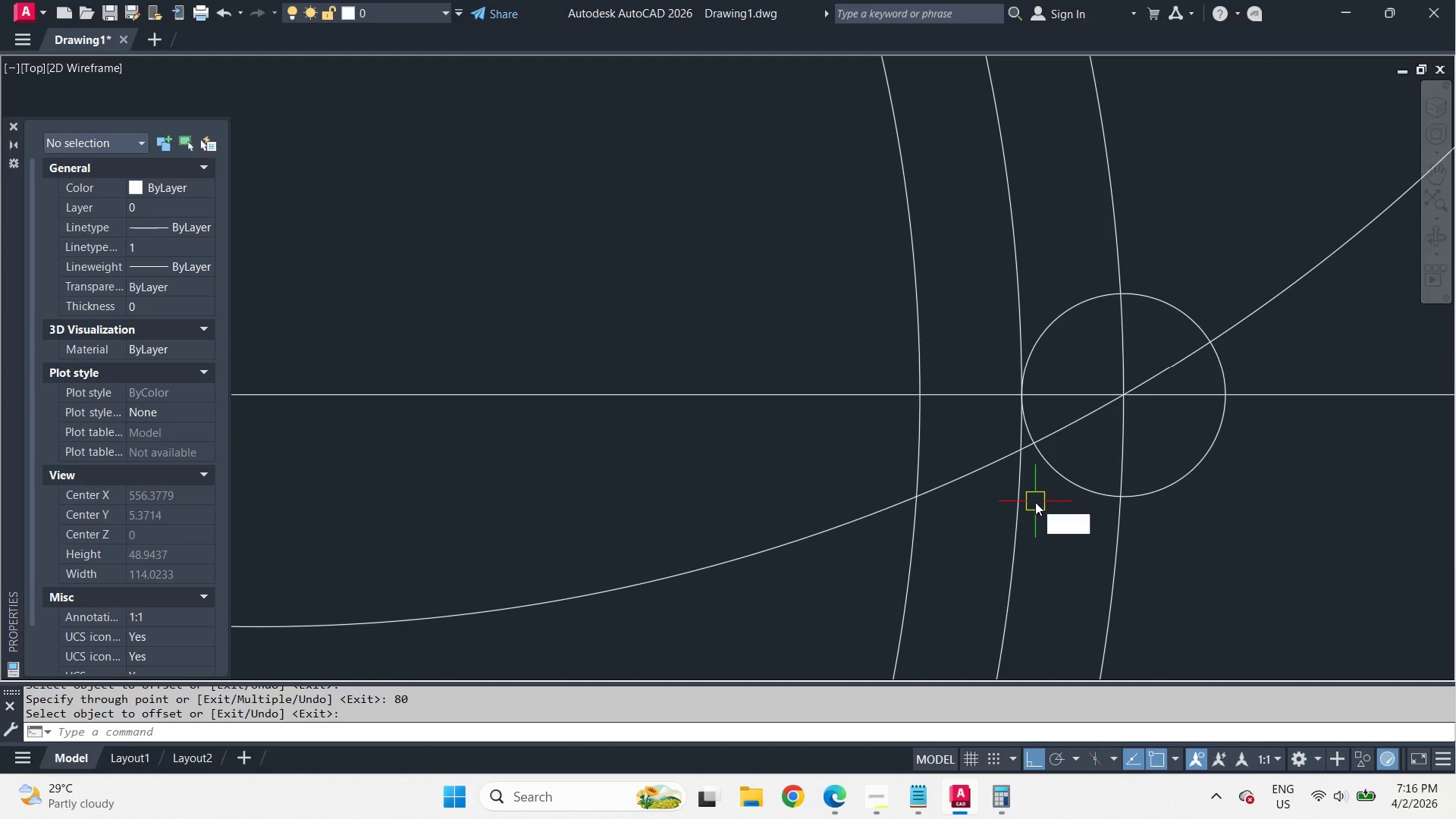 
left_click([1017, 457])
 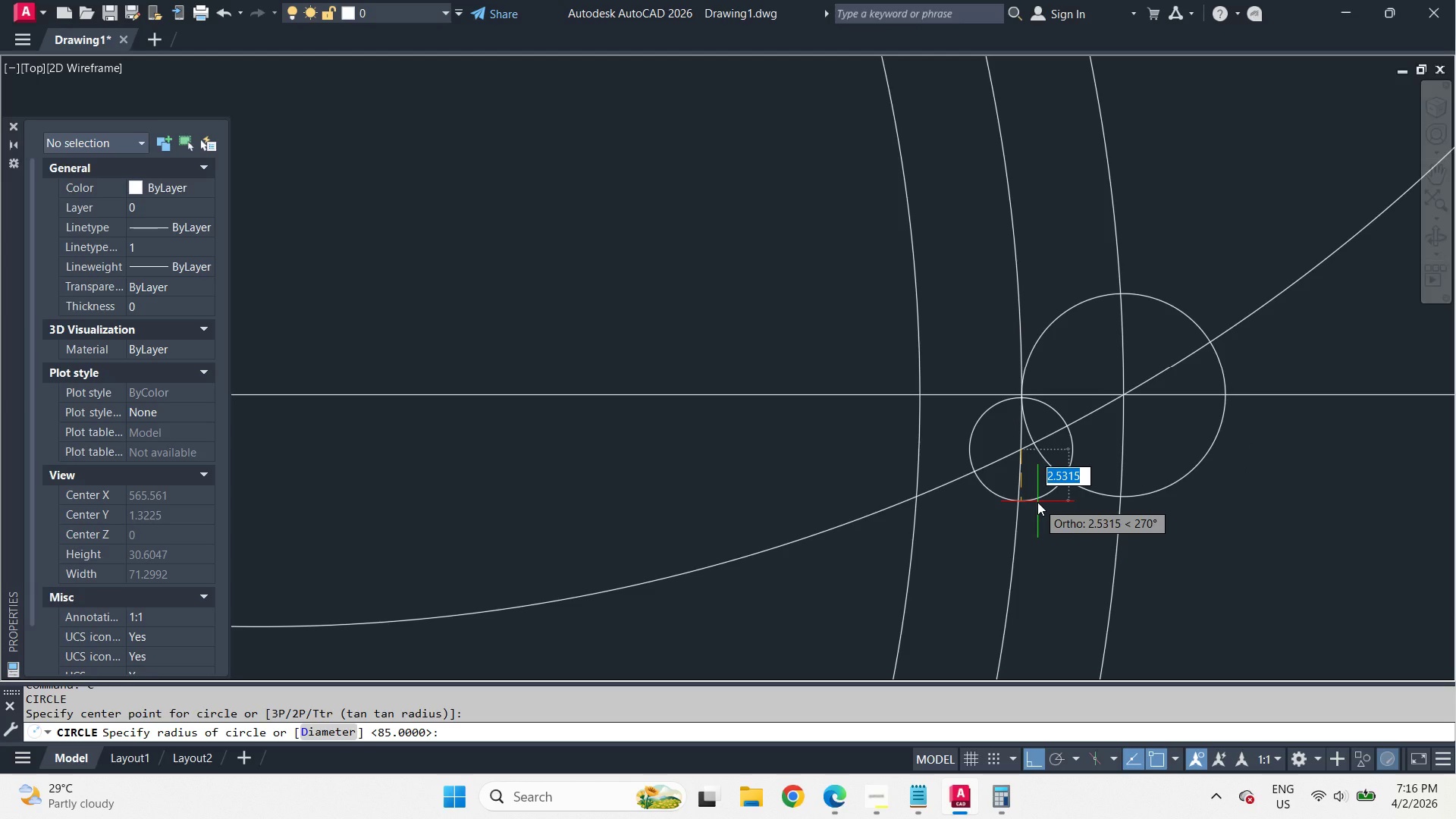 
key(Space)
 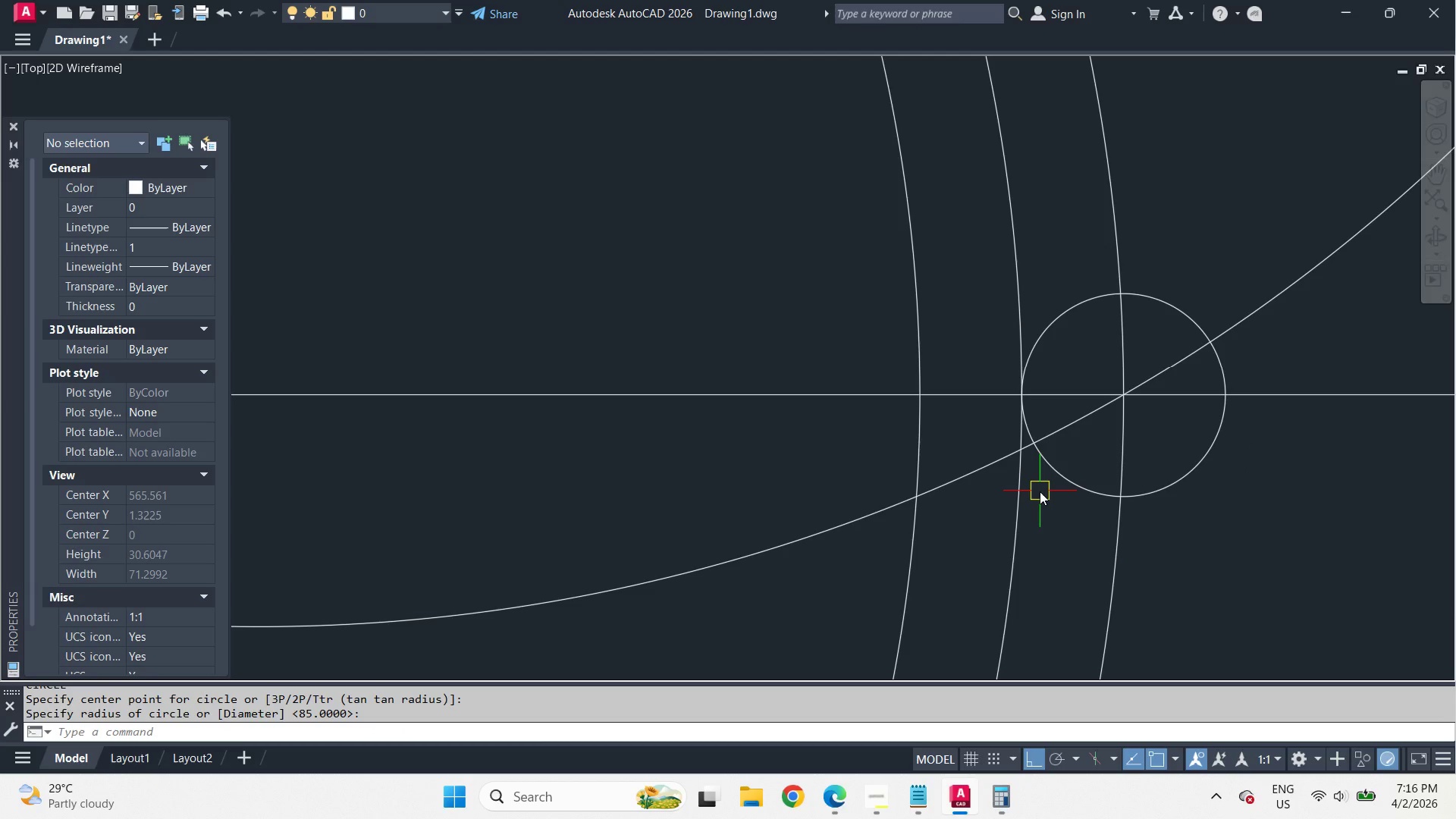 
key(Control+Z)
 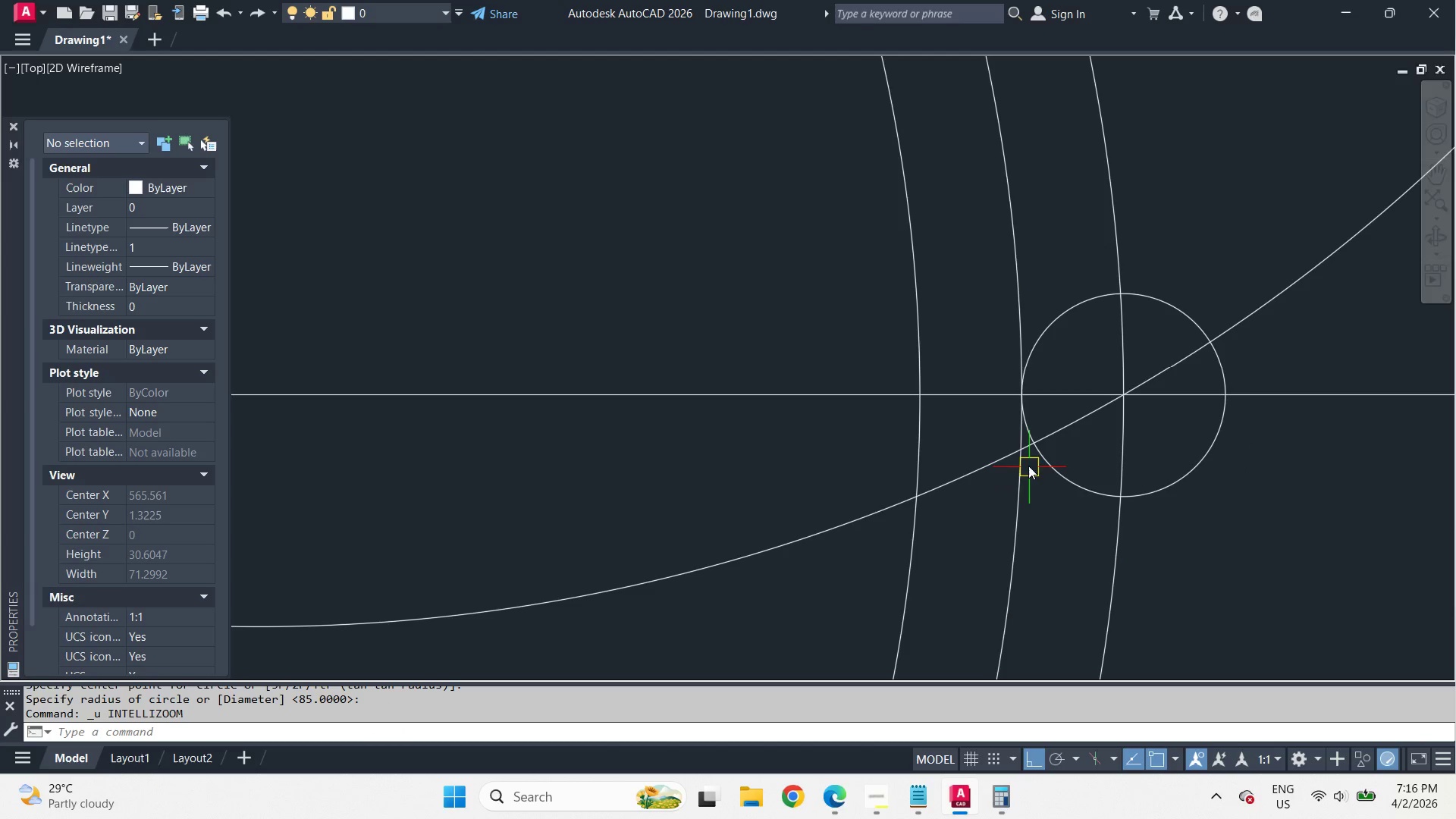 
type(c int )
 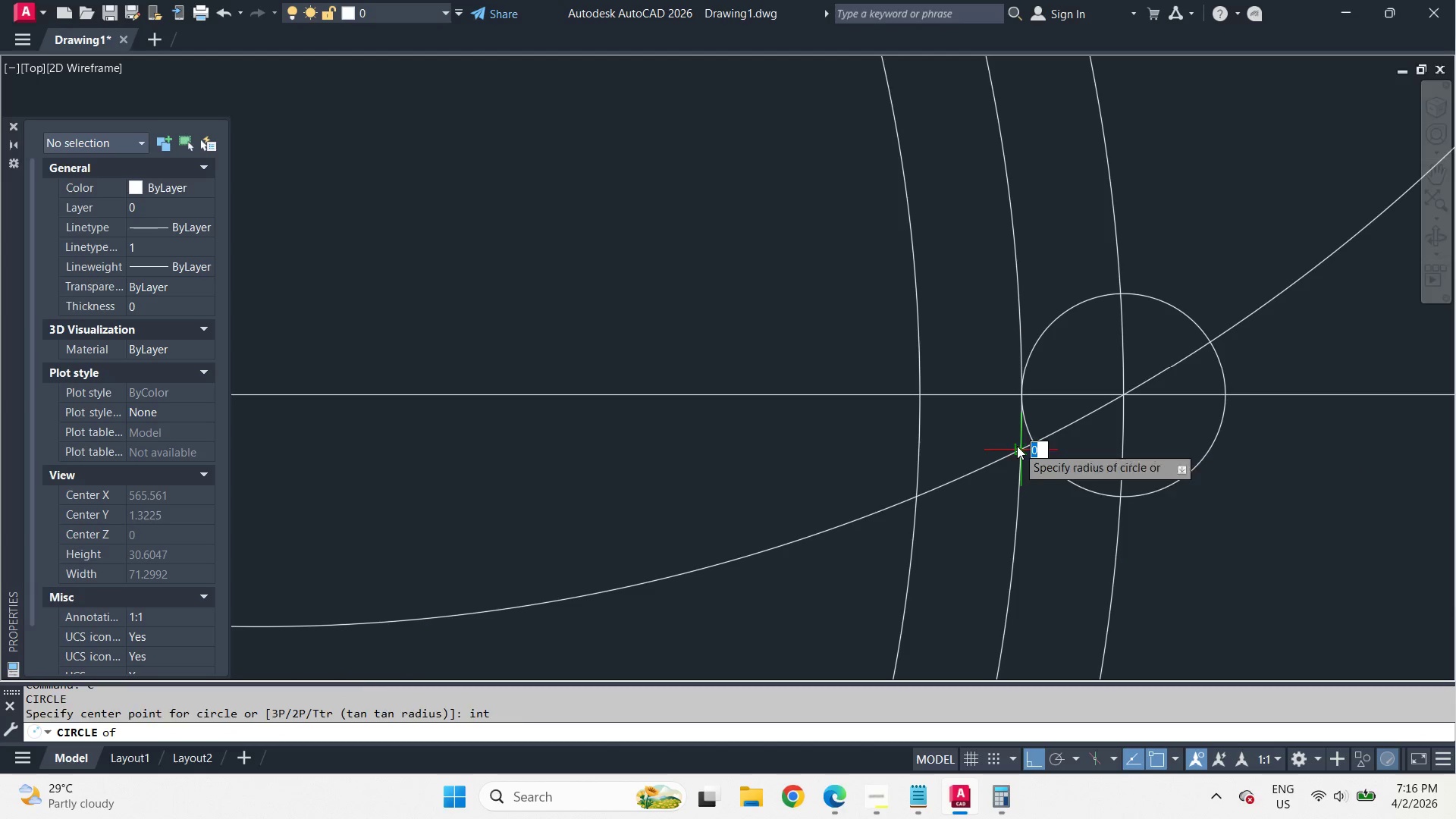 
left_click_drag(start_coordinate=[1017, 446], to_coordinate=[1038, 493])
 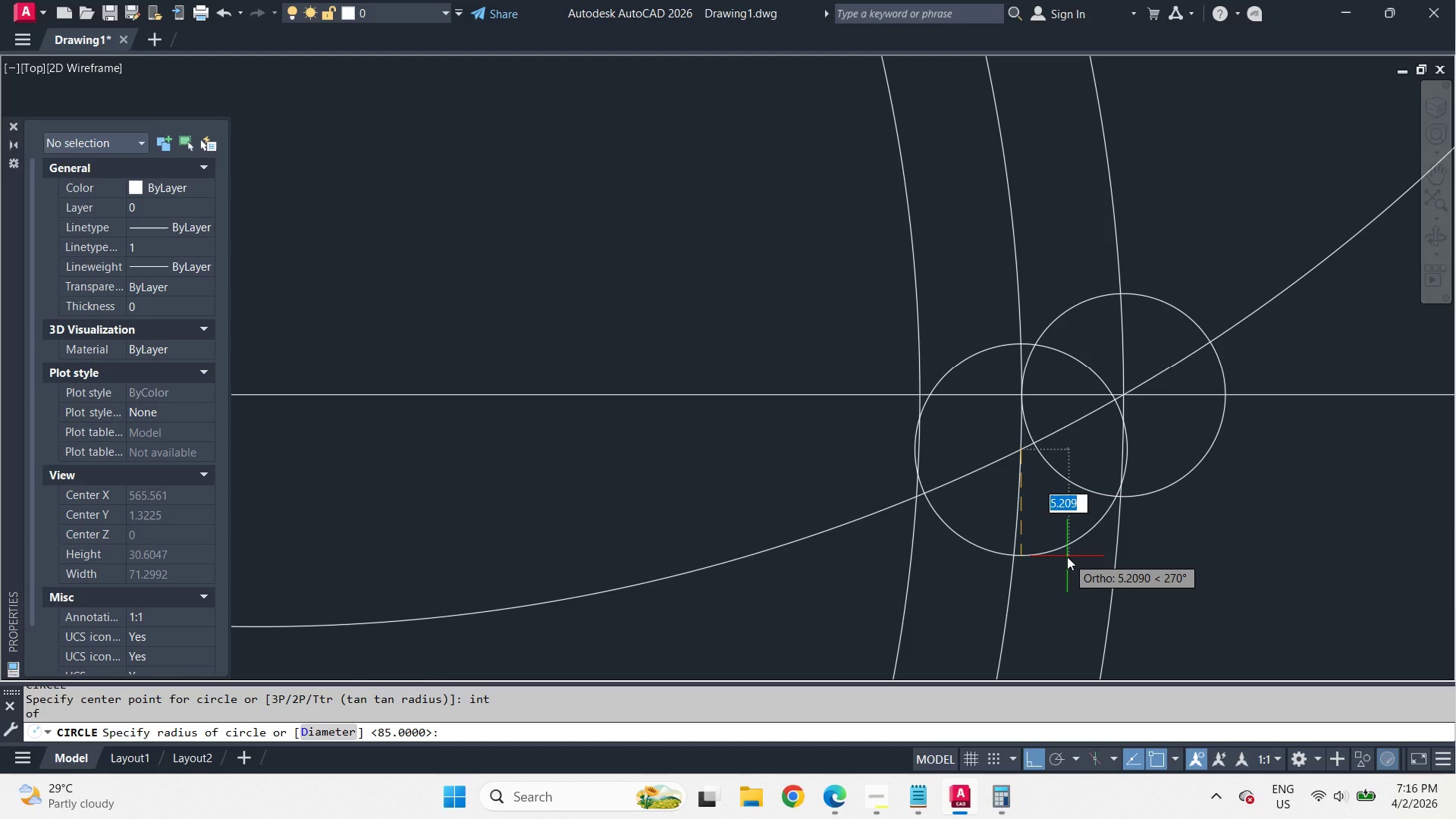 
hold_key(key=D, duration=0.31)
 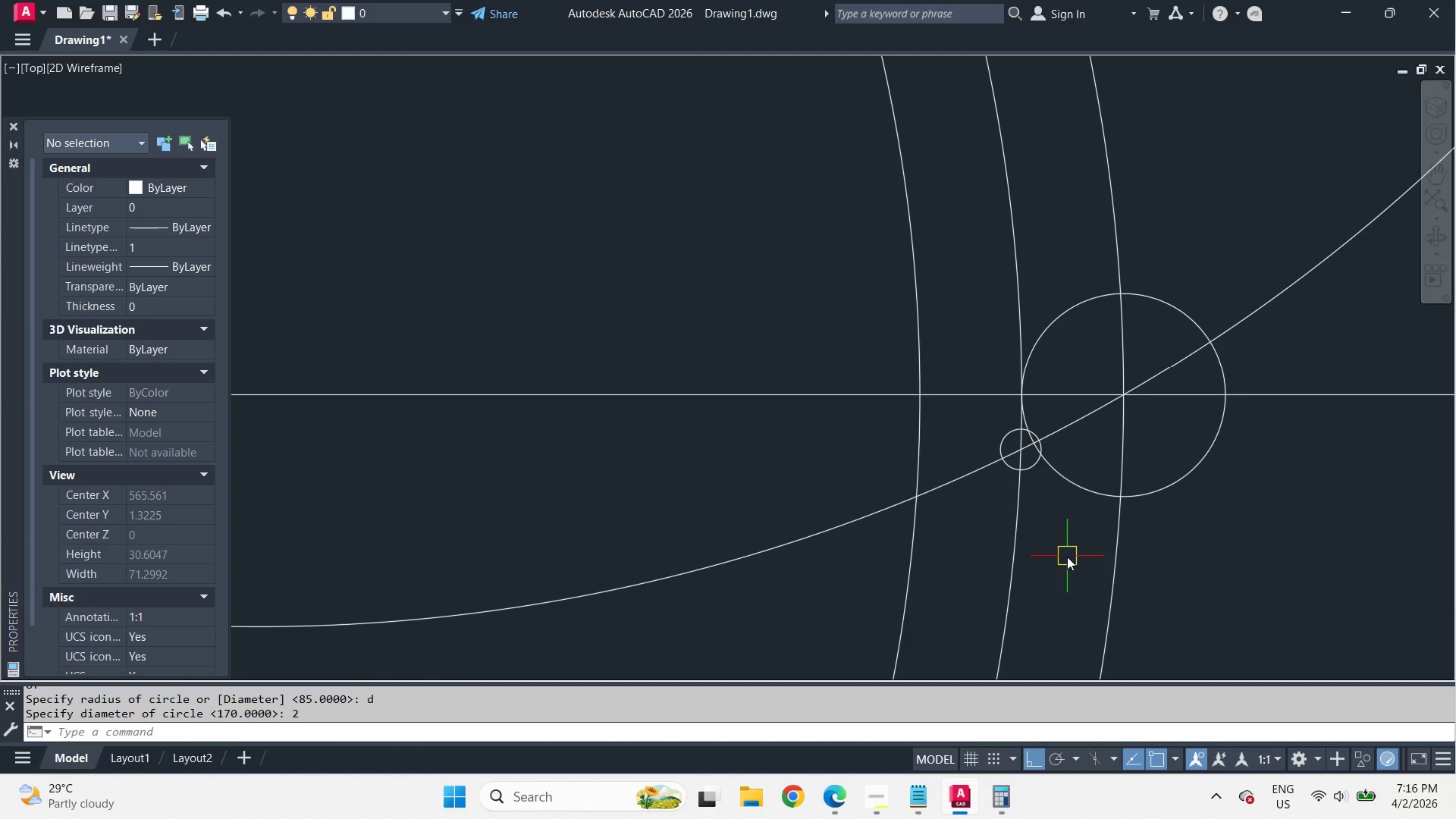 
key(Space)
 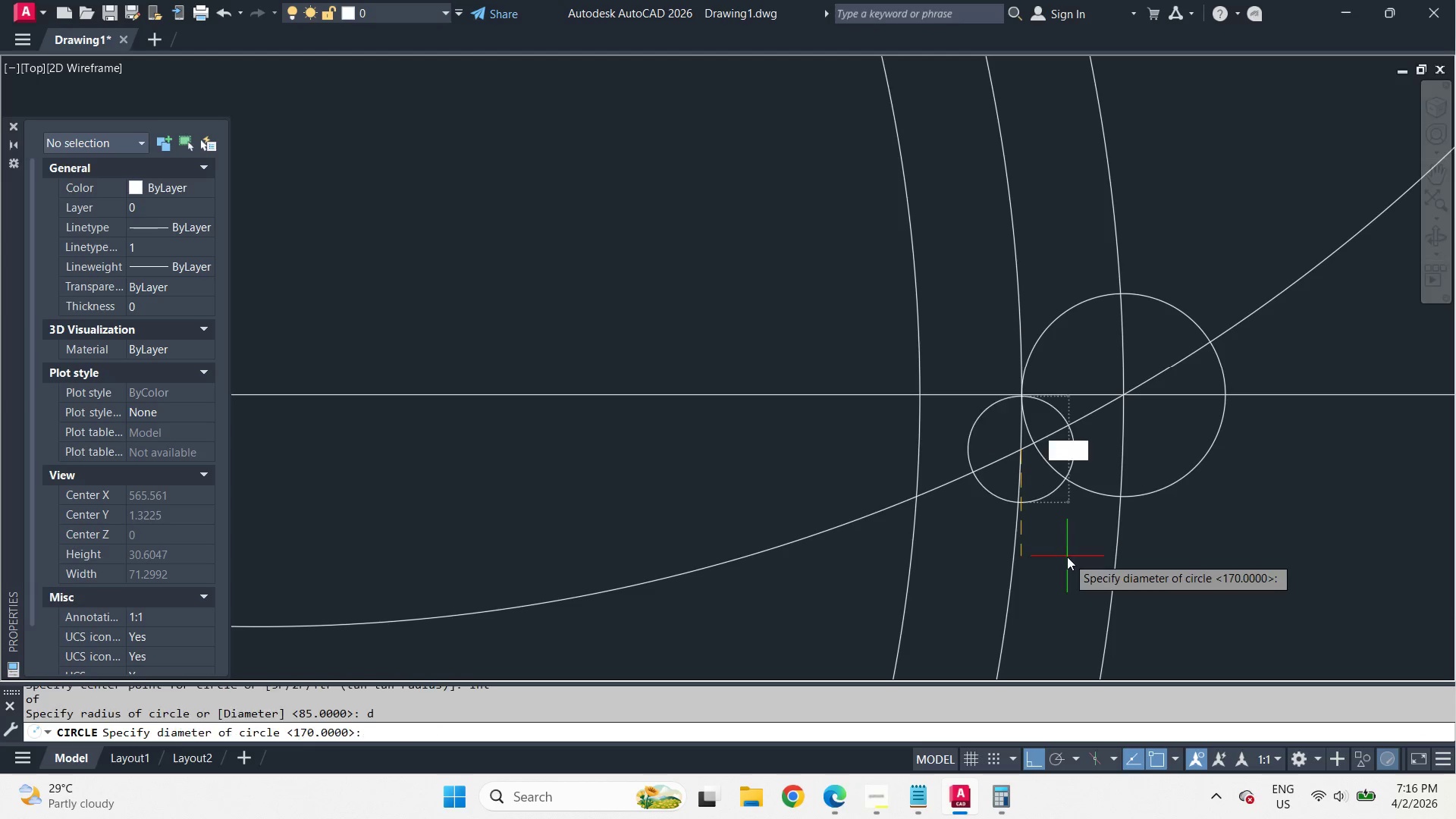 
key(2)
 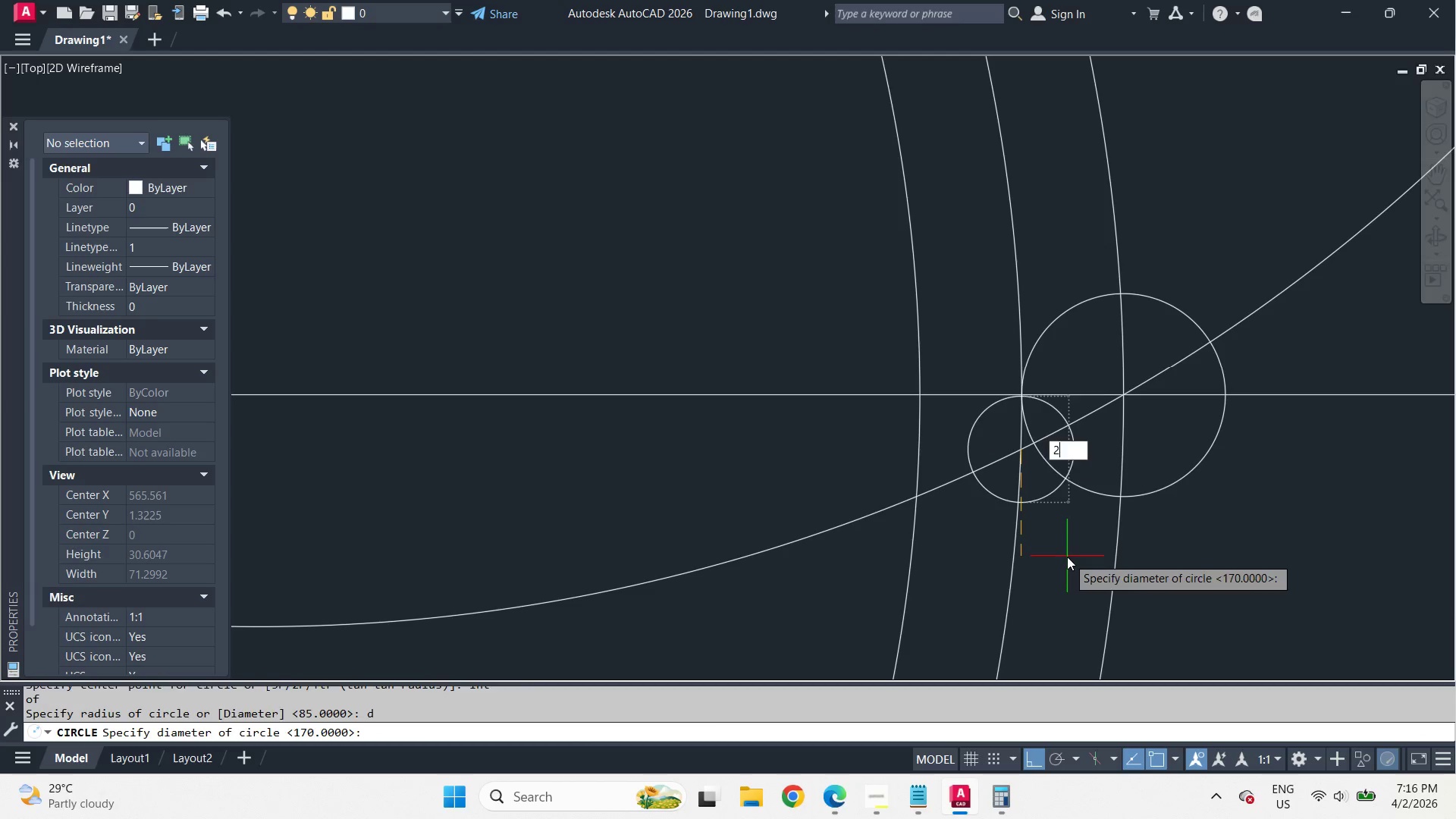 
key(Space)
 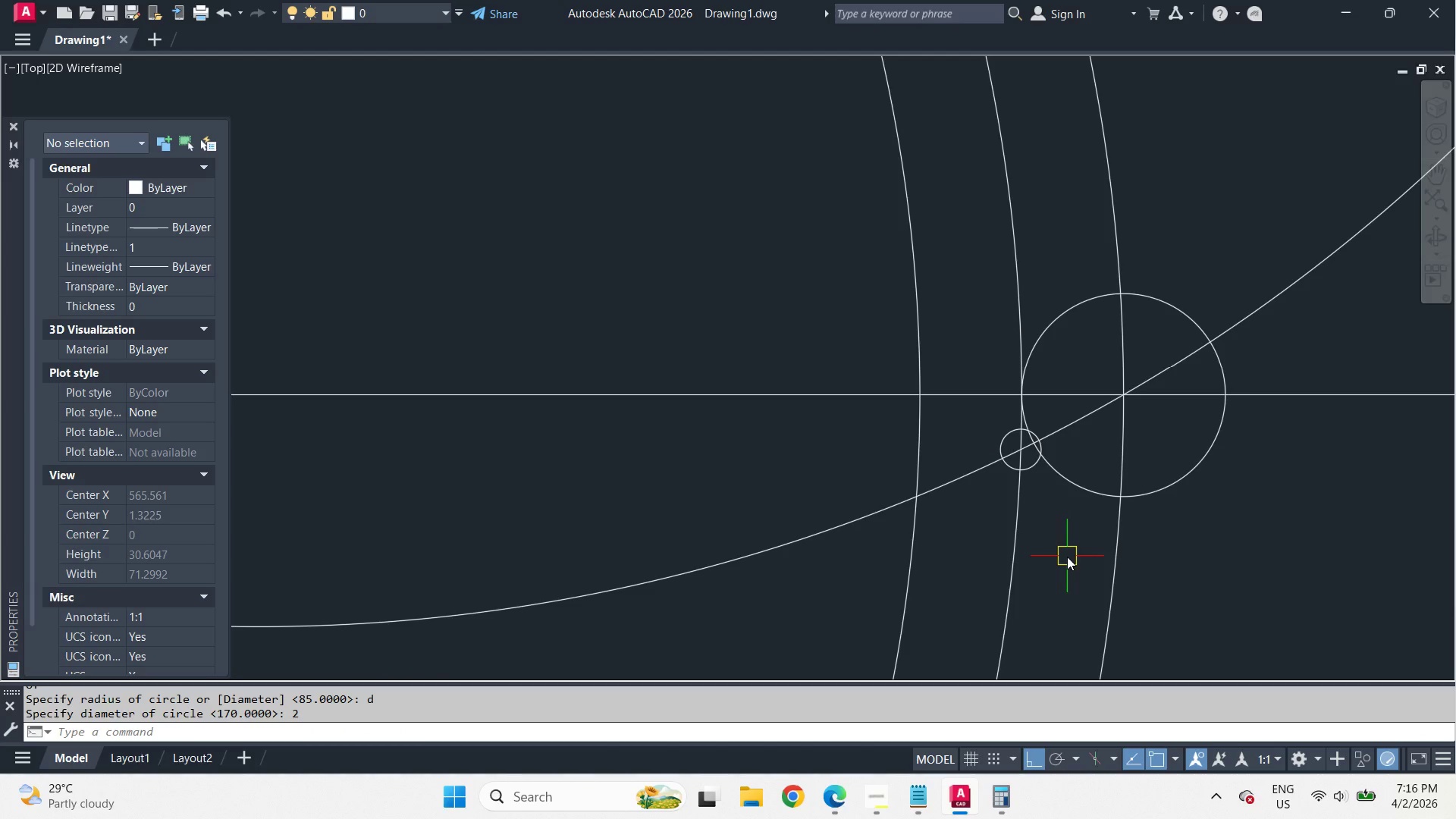 
scroll: coordinate [1074, 560], scroll_direction: down, amount: 3.0
 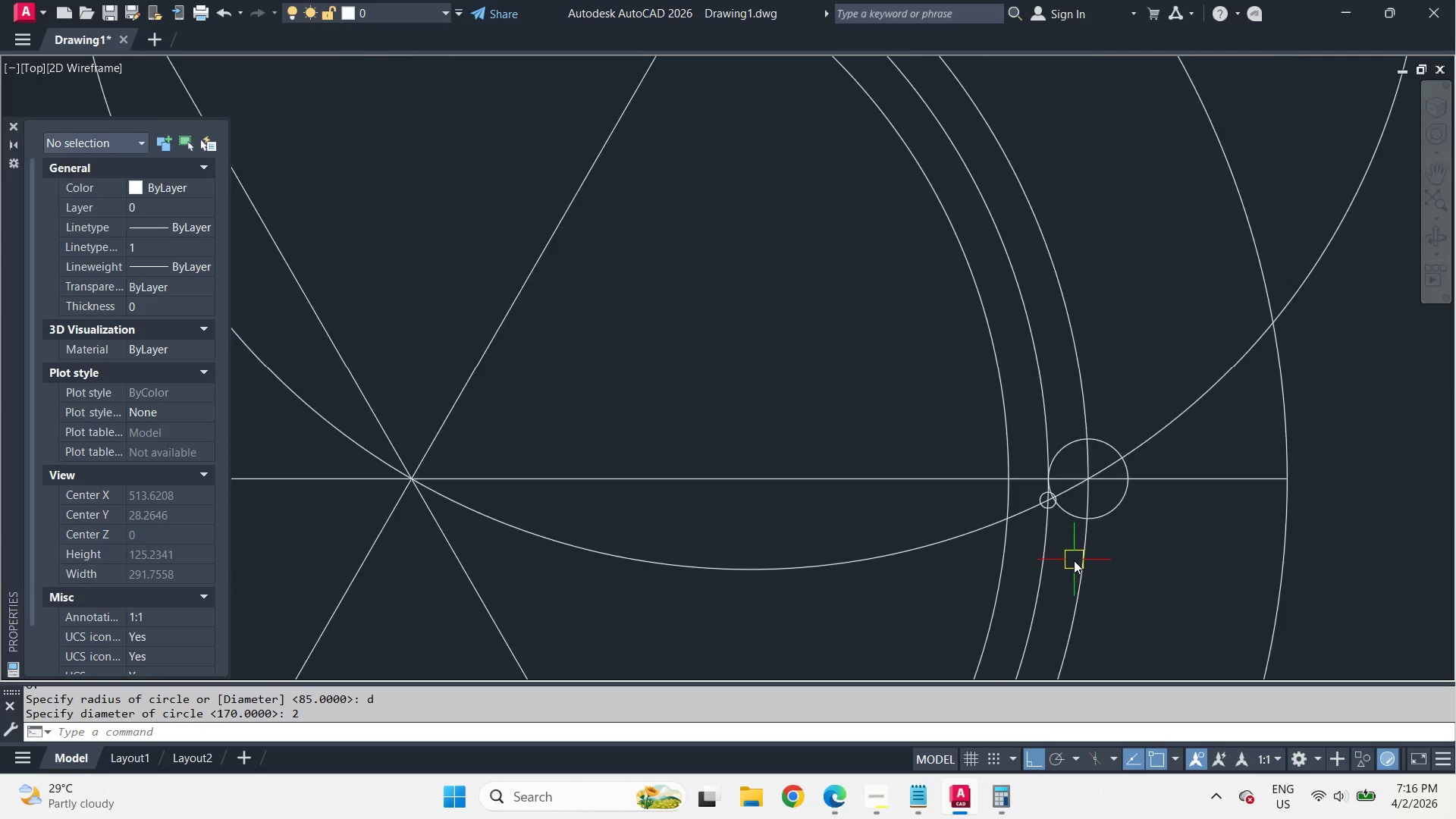 
scroll: coordinate [1074, 560], scroll_direction: up, amount: 1.0
 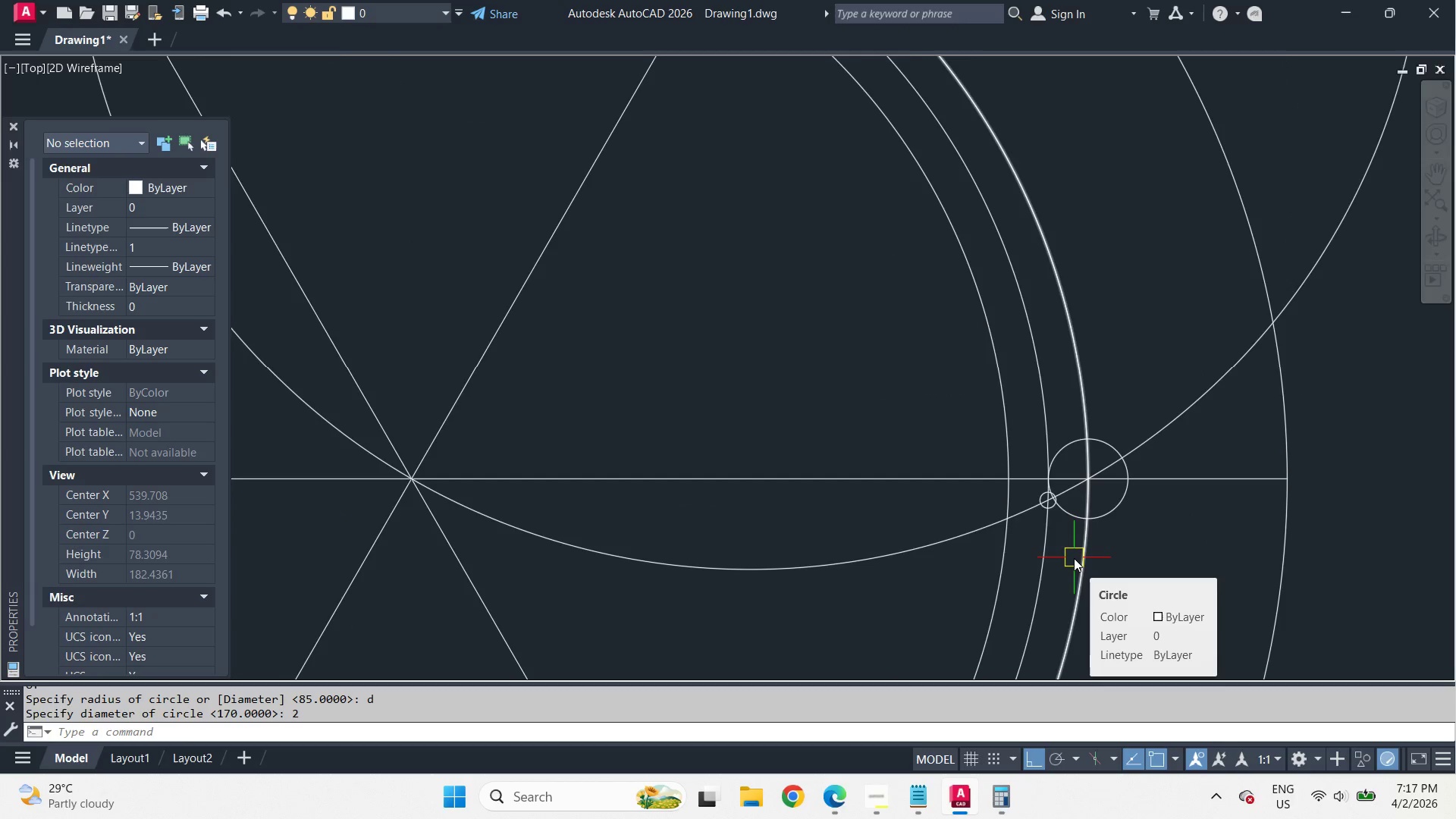 
scroll: coordinate [1074, 558], scroll_direction: down, amount: 1.0
 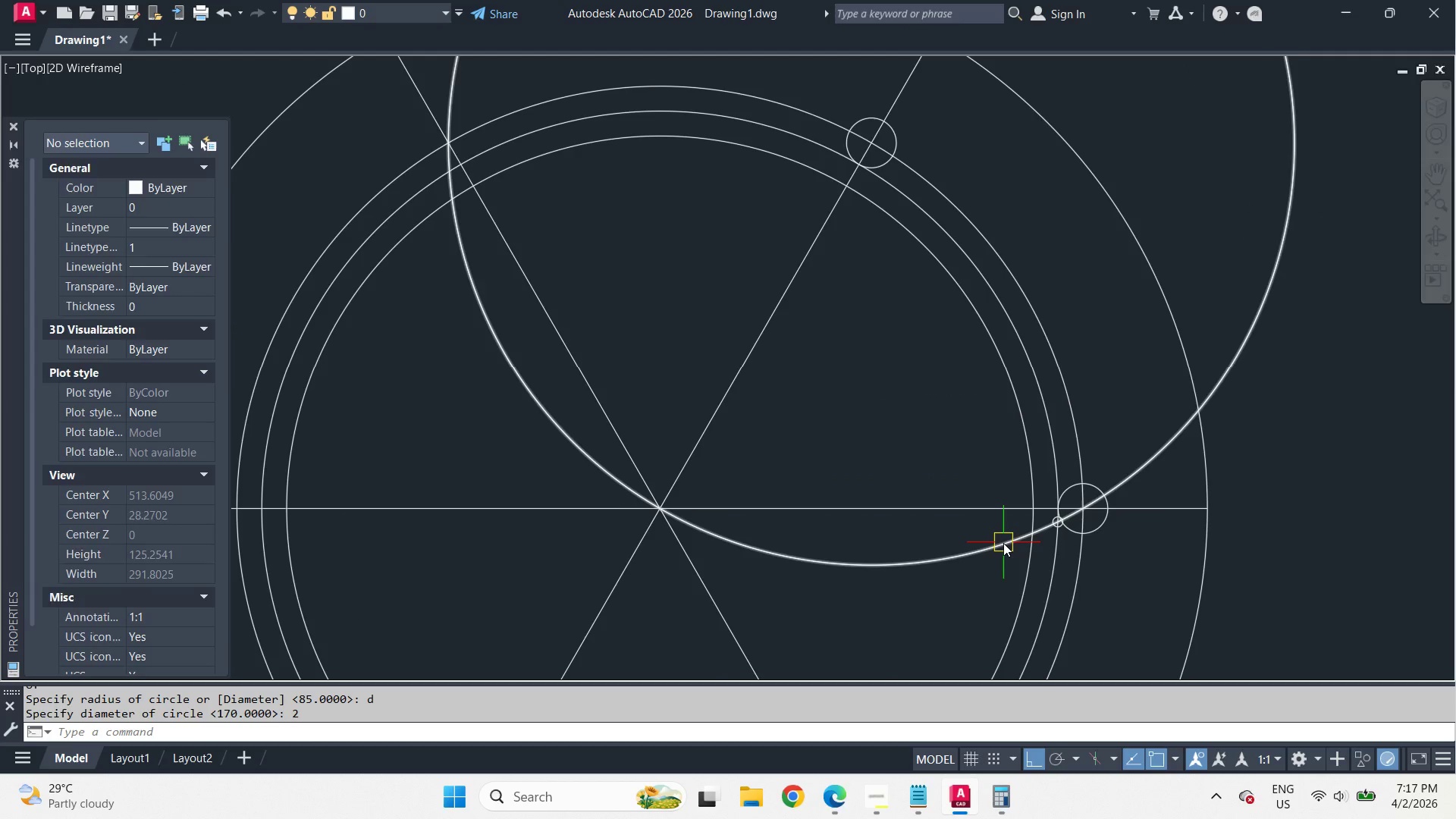 
left_click([1003, 543])
 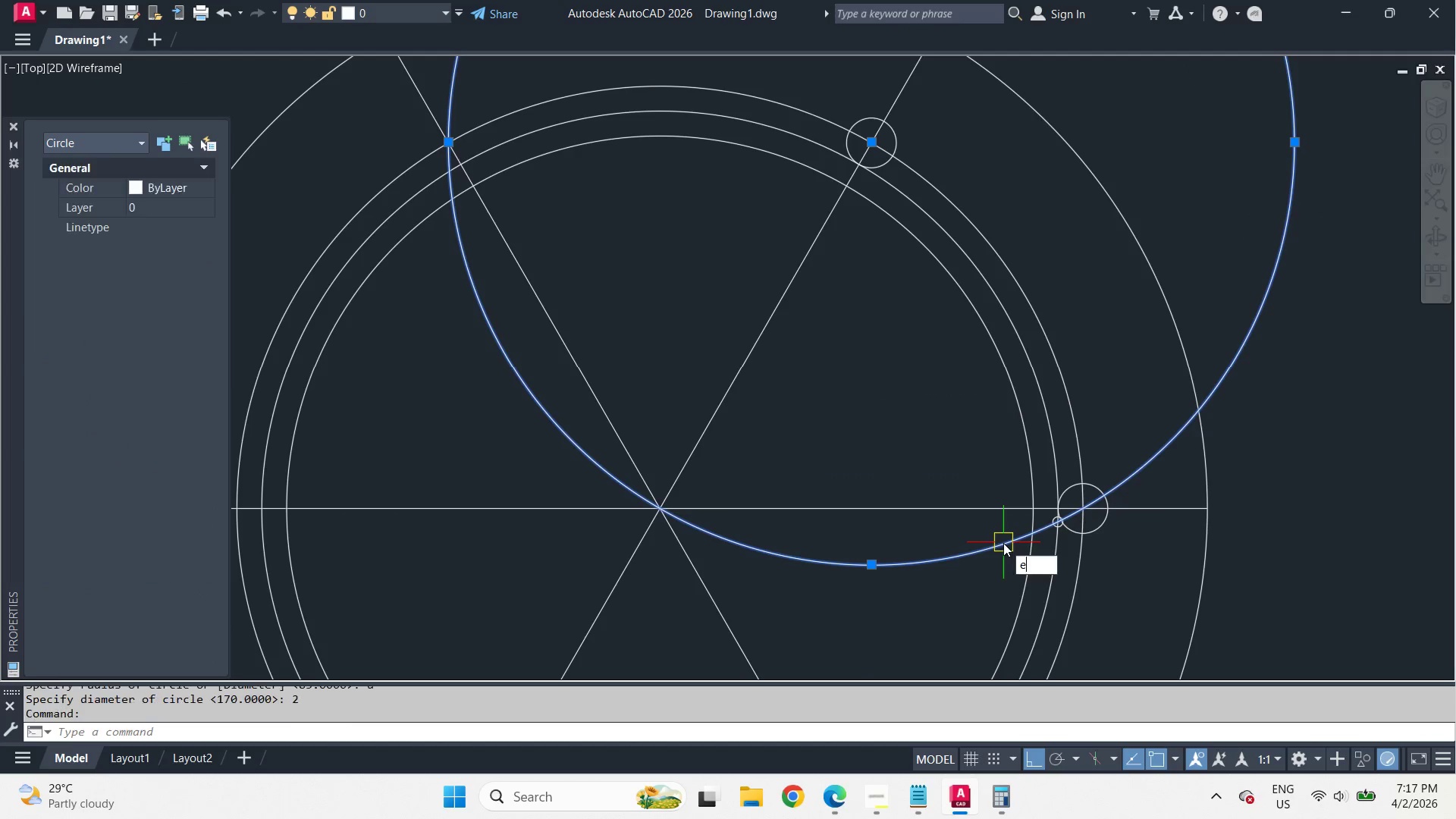 
key(E)
 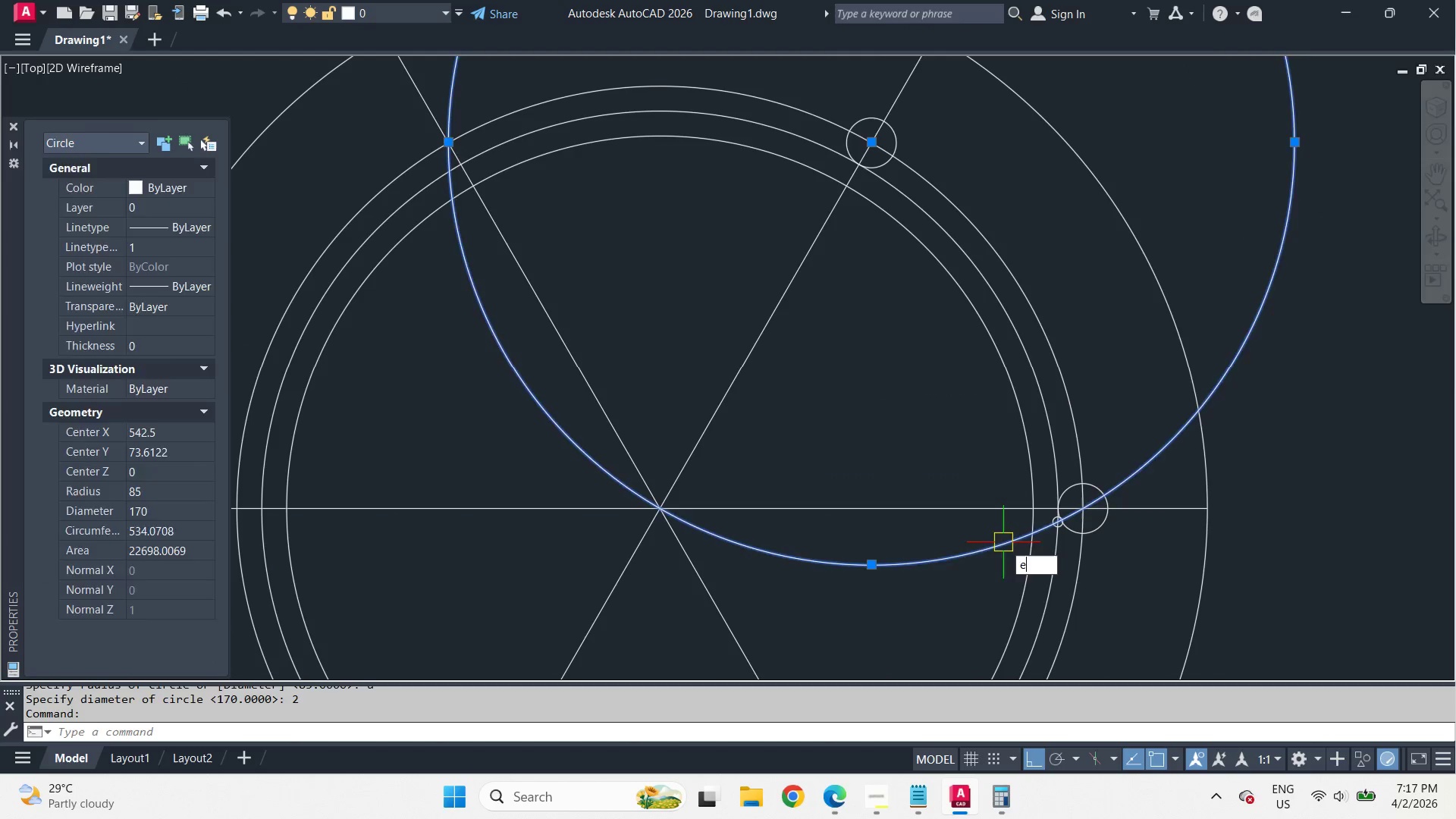 
key(Space)
 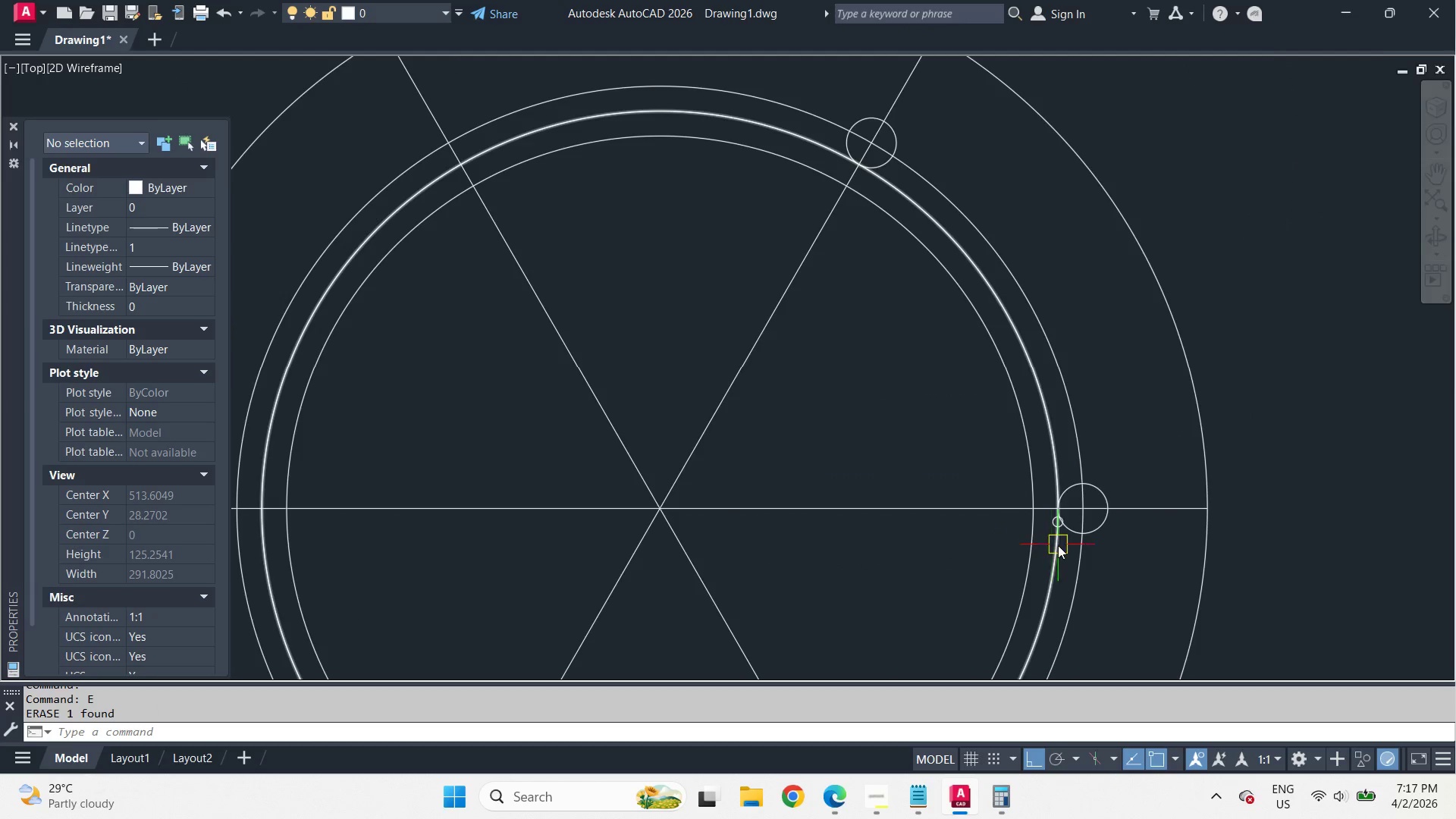 
key(C)
 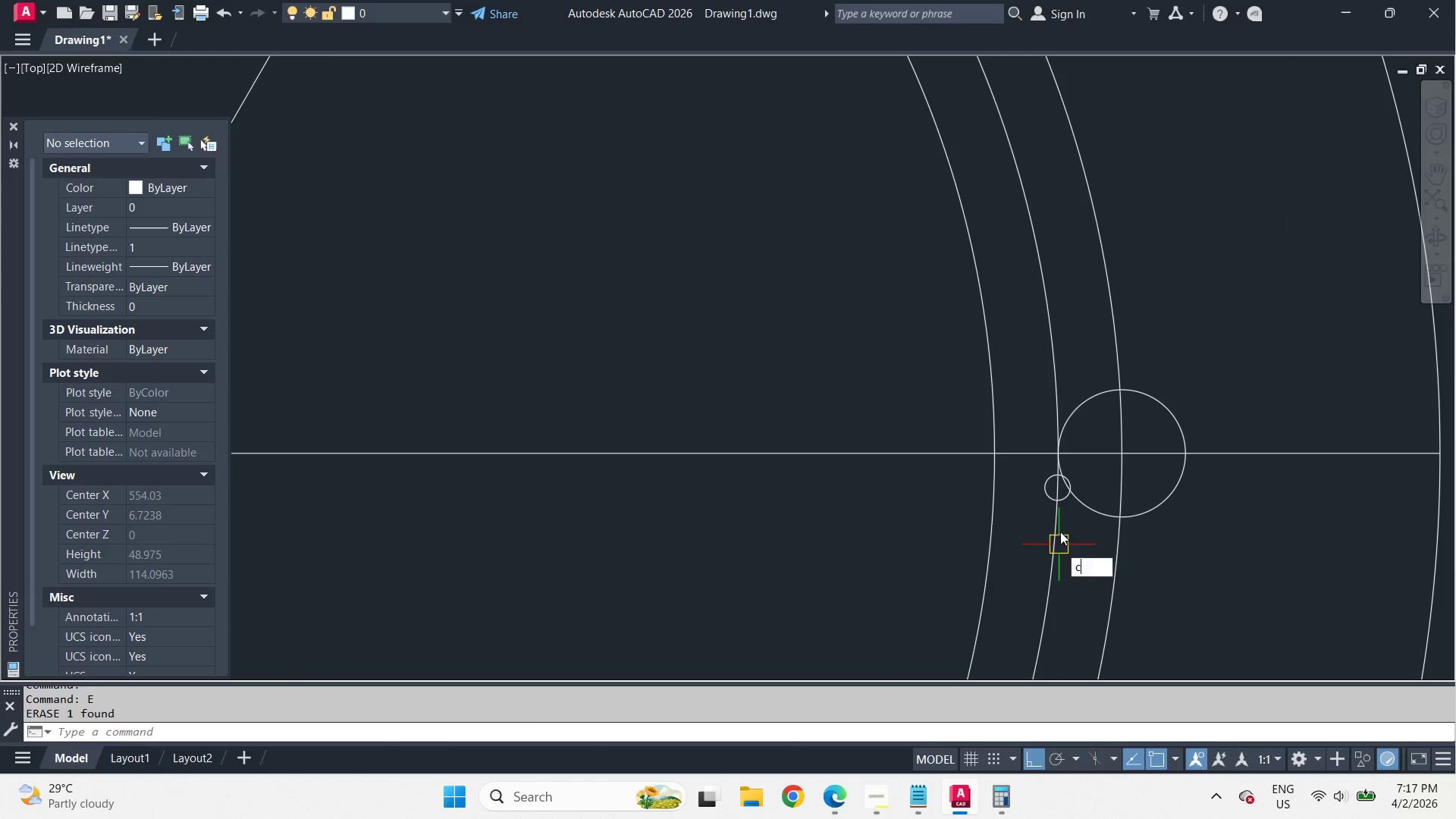 
key(Space)
 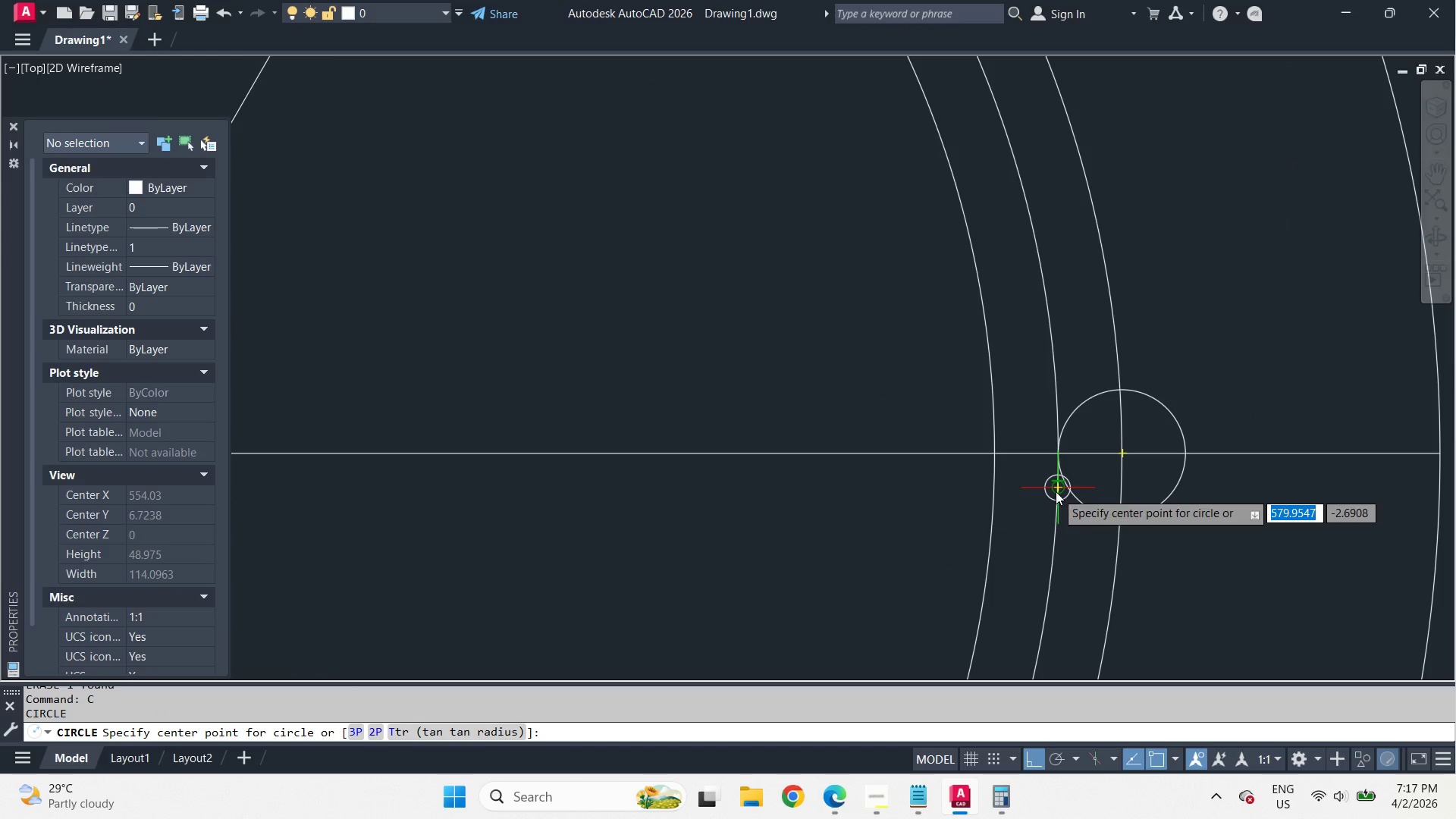 
scroll: coordinate [1059, 545], scroll_direction: up, amount: 2.0
 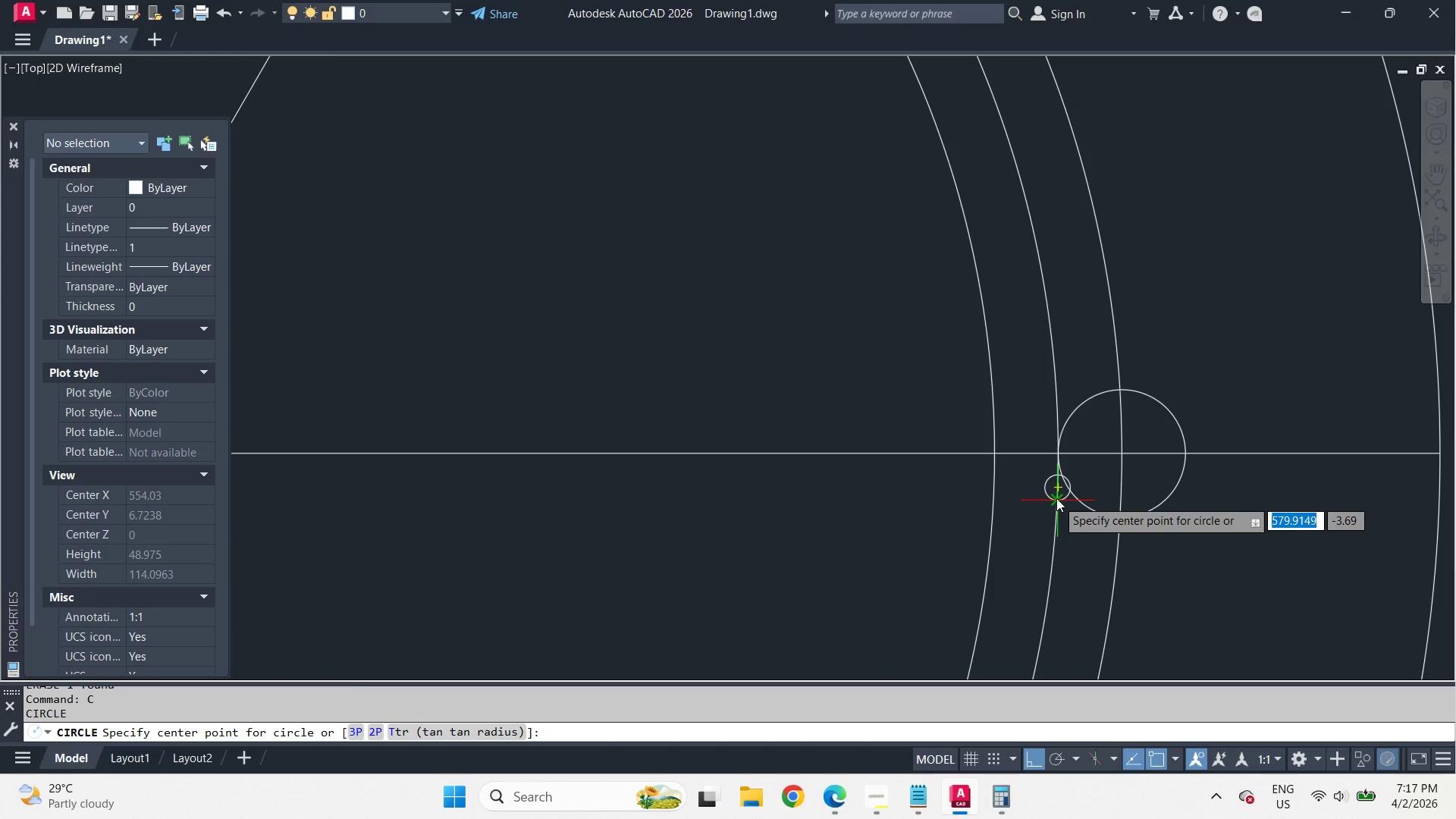 
left_click([1056, 491])
 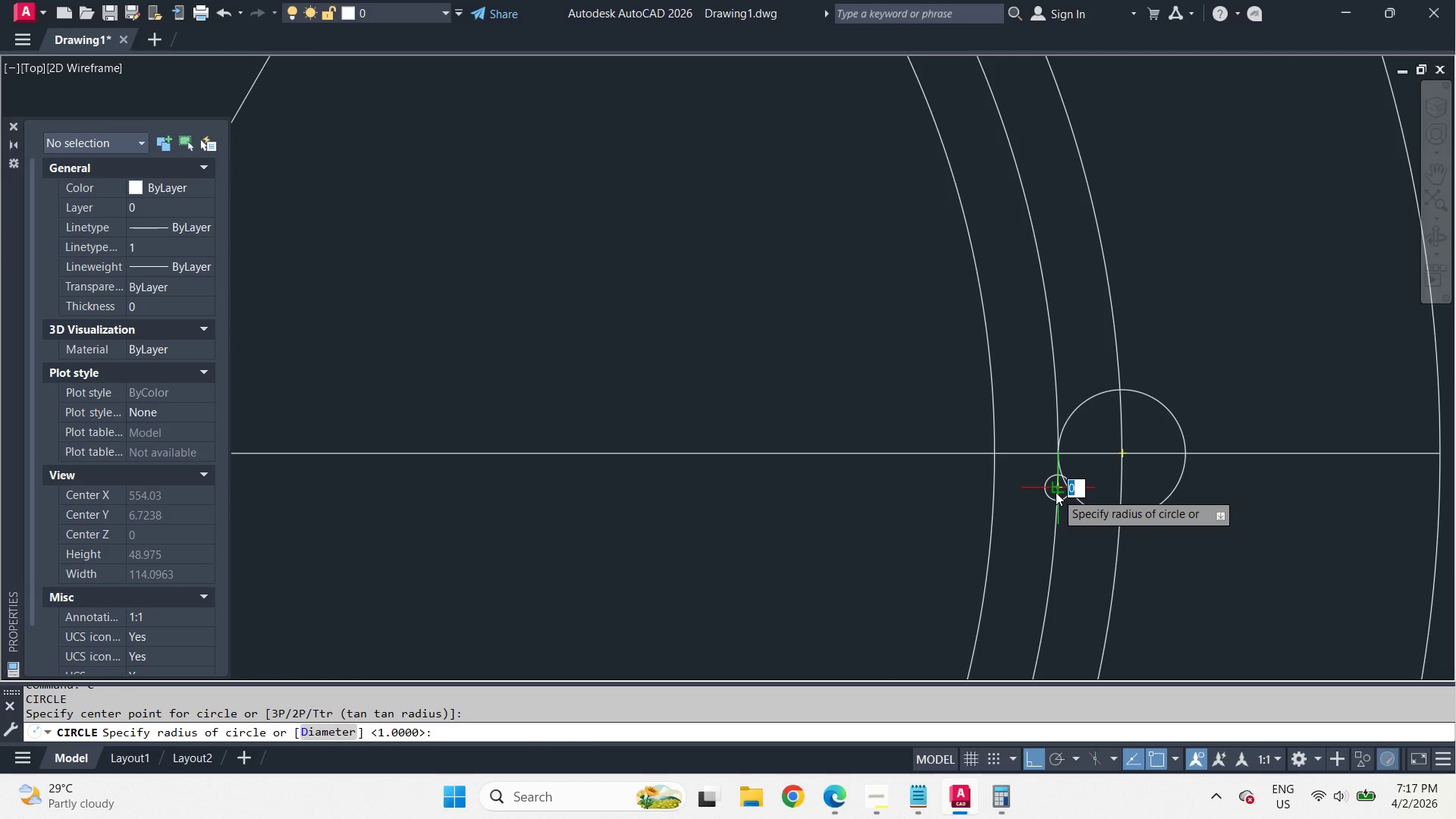 
scroll: coordinate [1056, 492], scroll_direction: down, amount: 1.0
 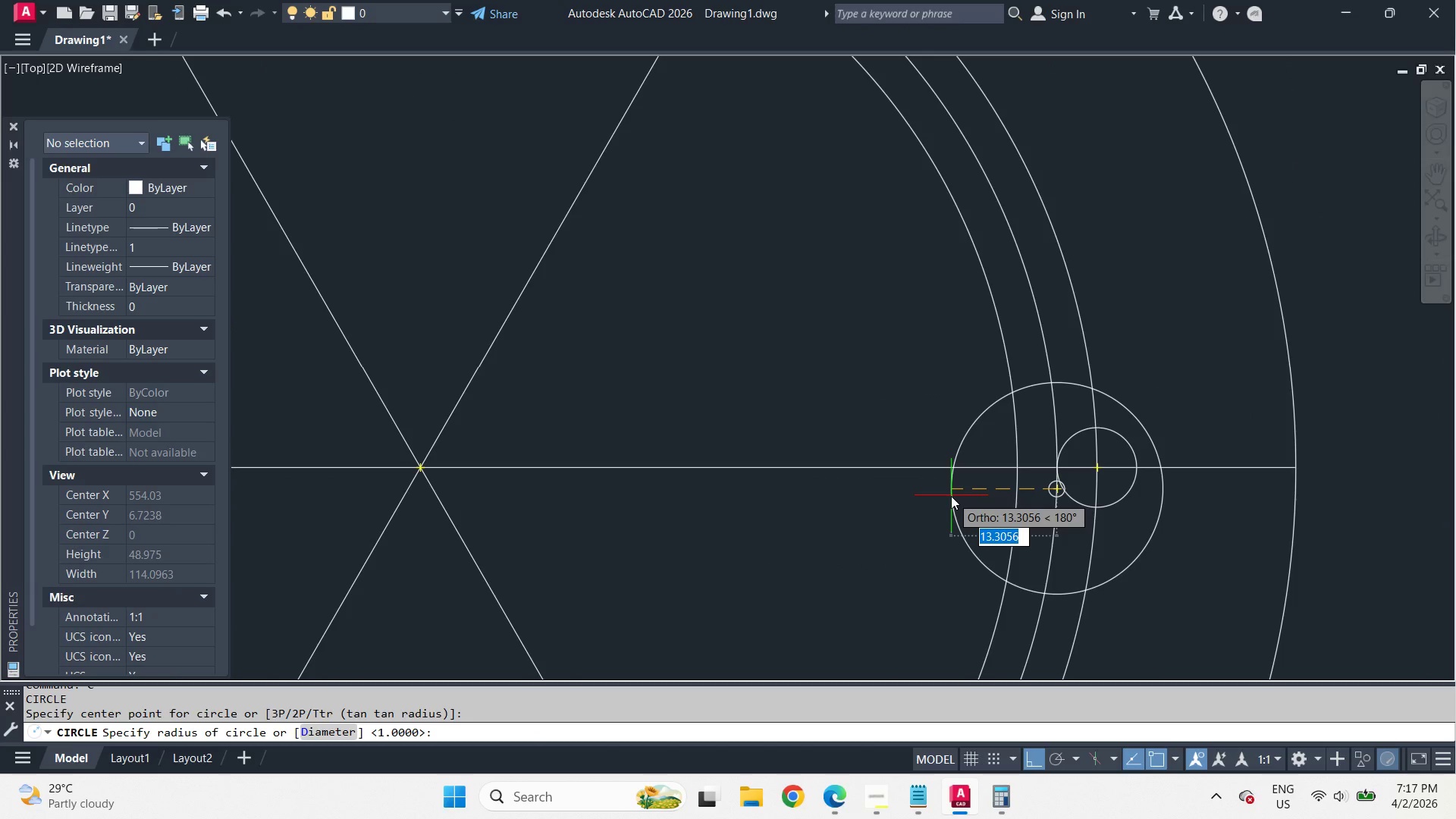 
key(Numpad8)
 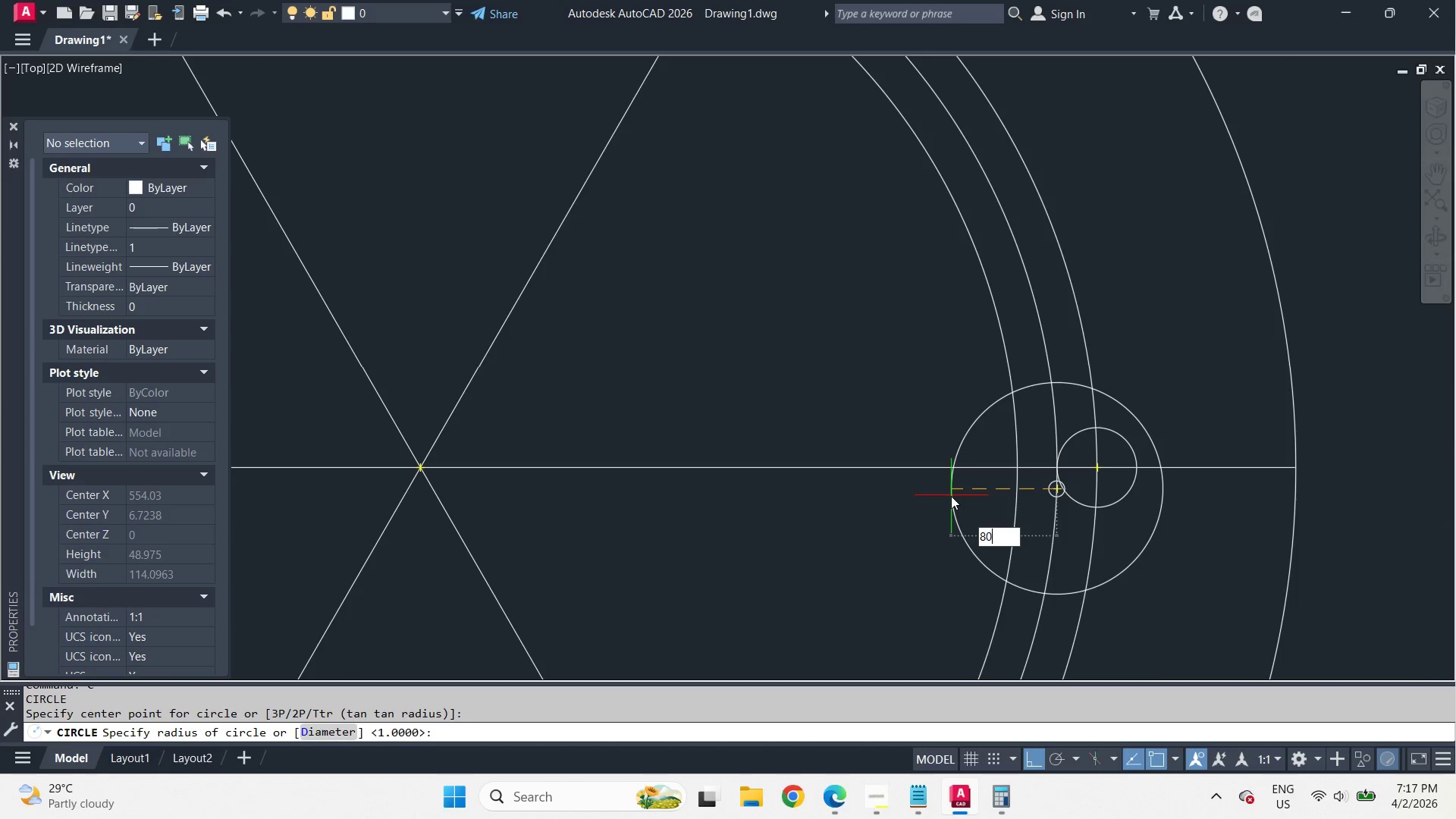 
key(Numpad0)
 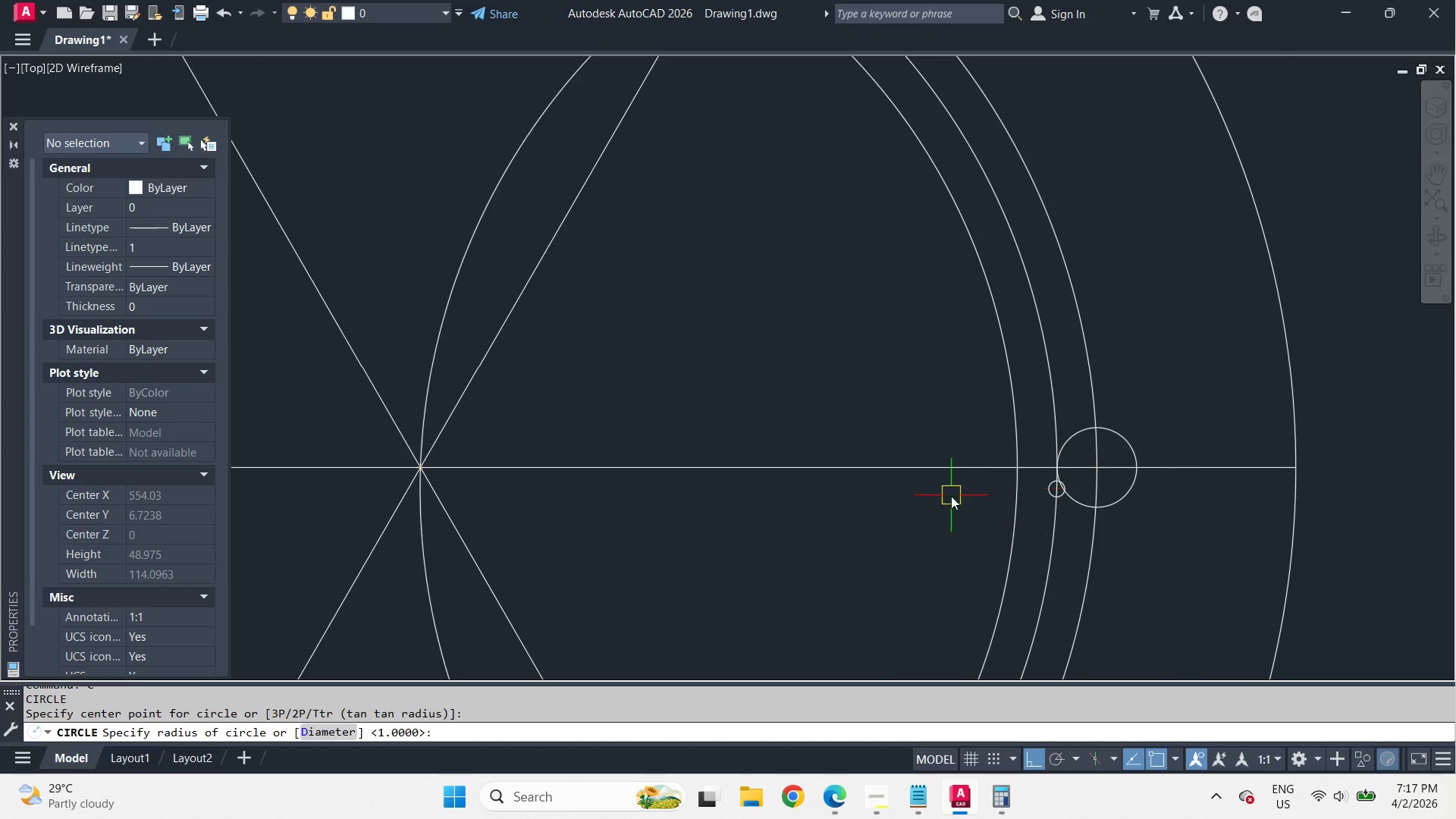 
key(Space)
 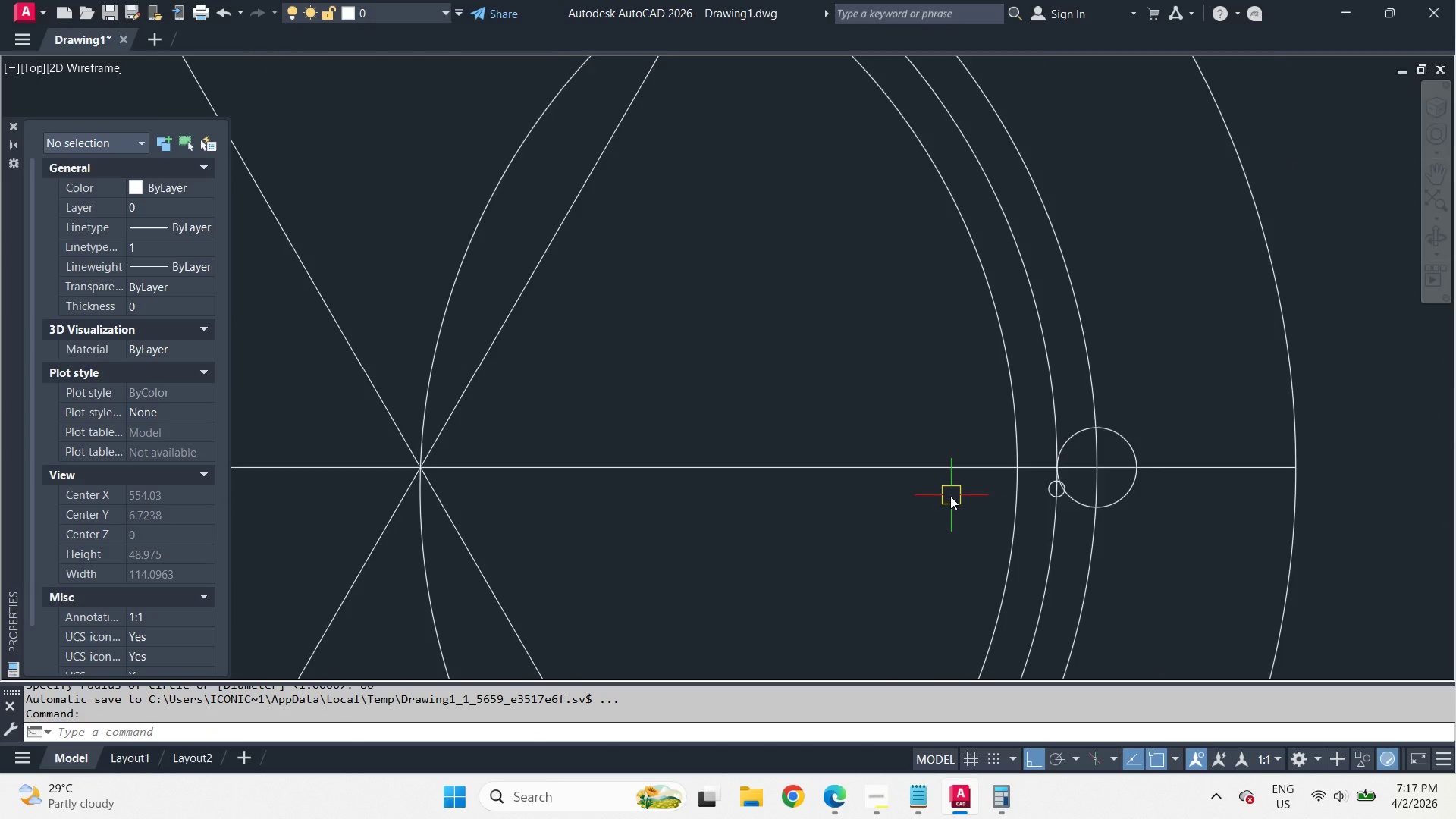 
scroll: coordinate [918, 488], scroll_direction: down, amount: 2.0
 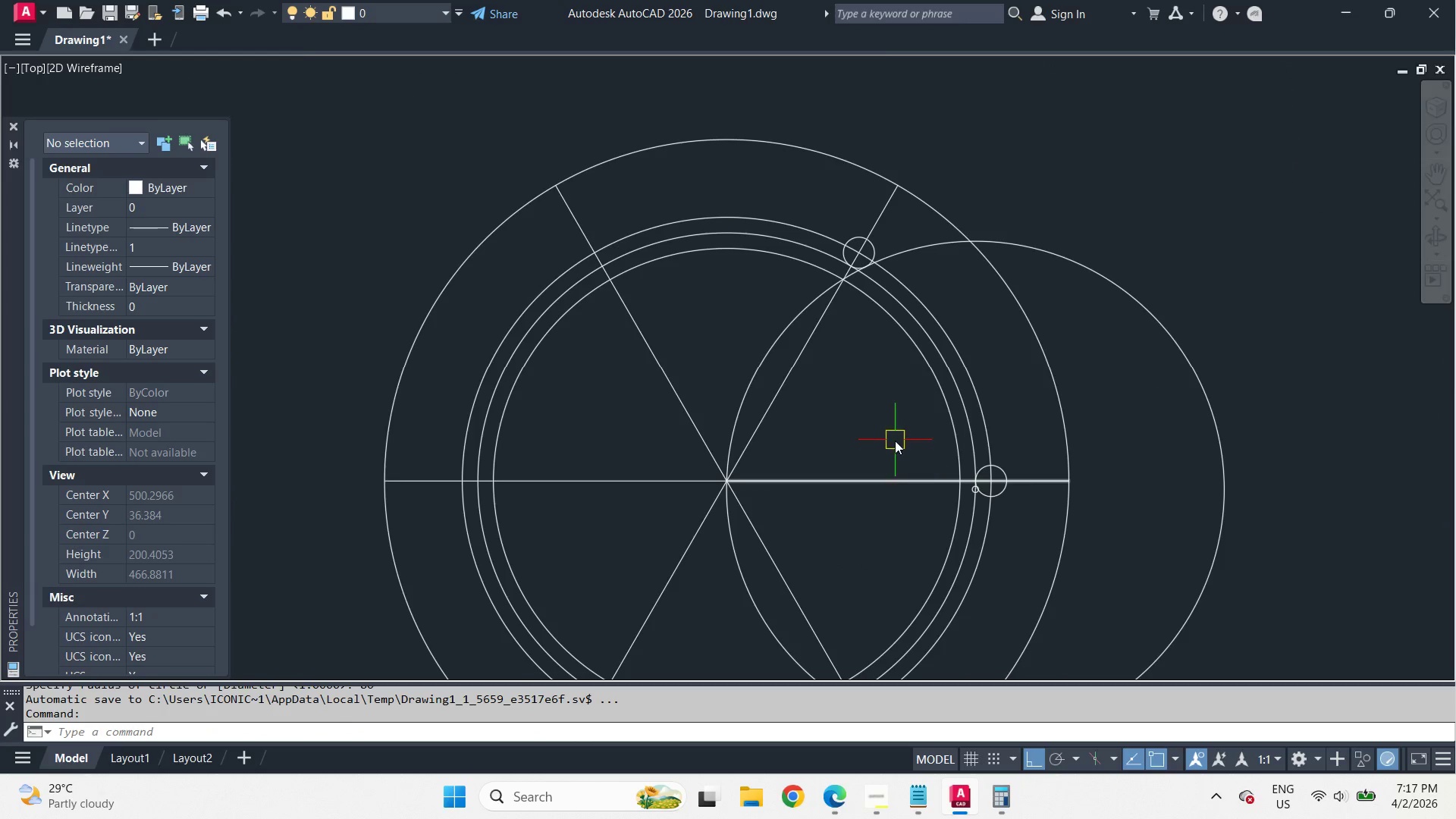 
scroll: coordinate [895, 441], scroll_direction: up, amount: 1.0
 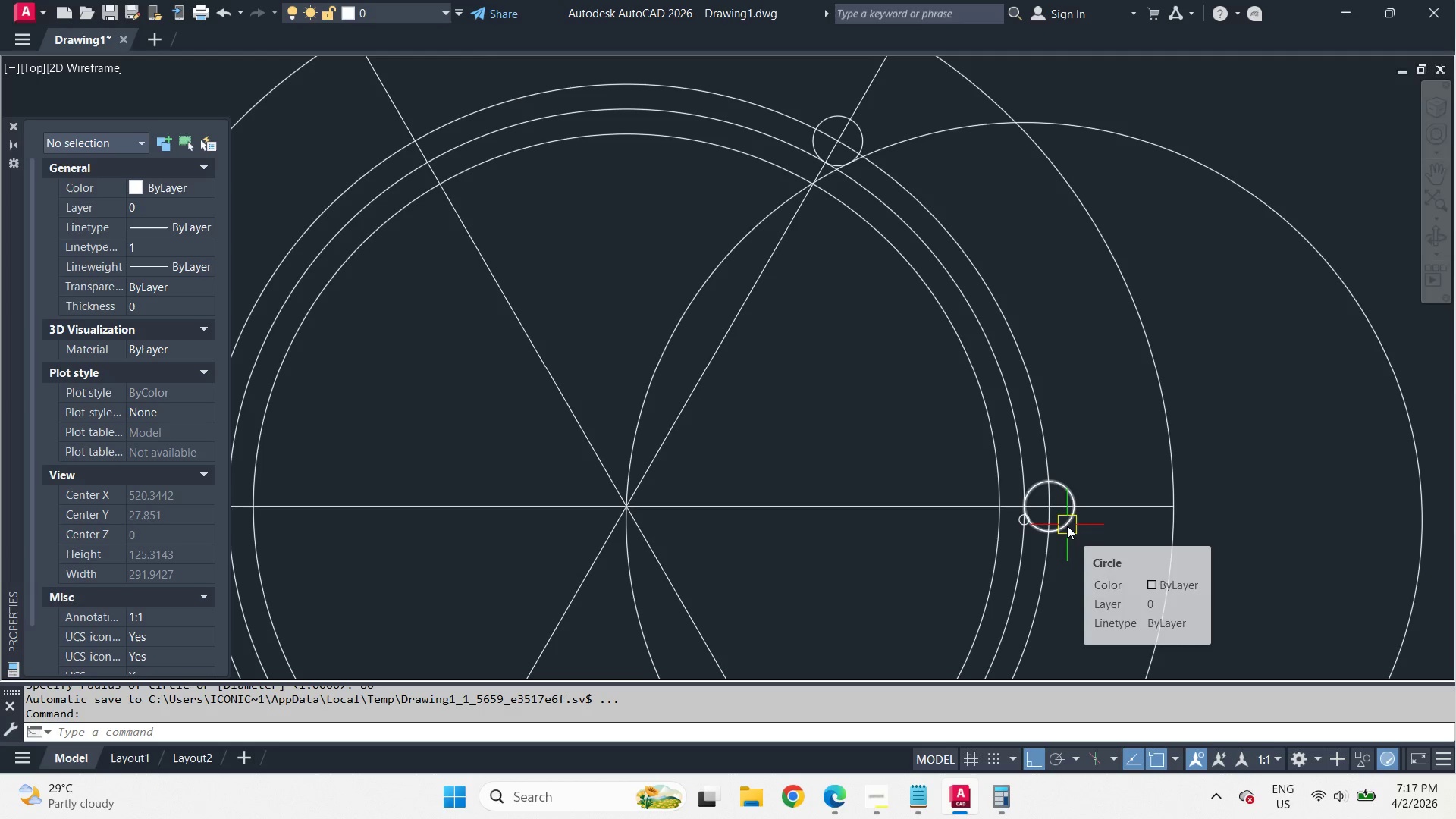 
wait(20.86)
 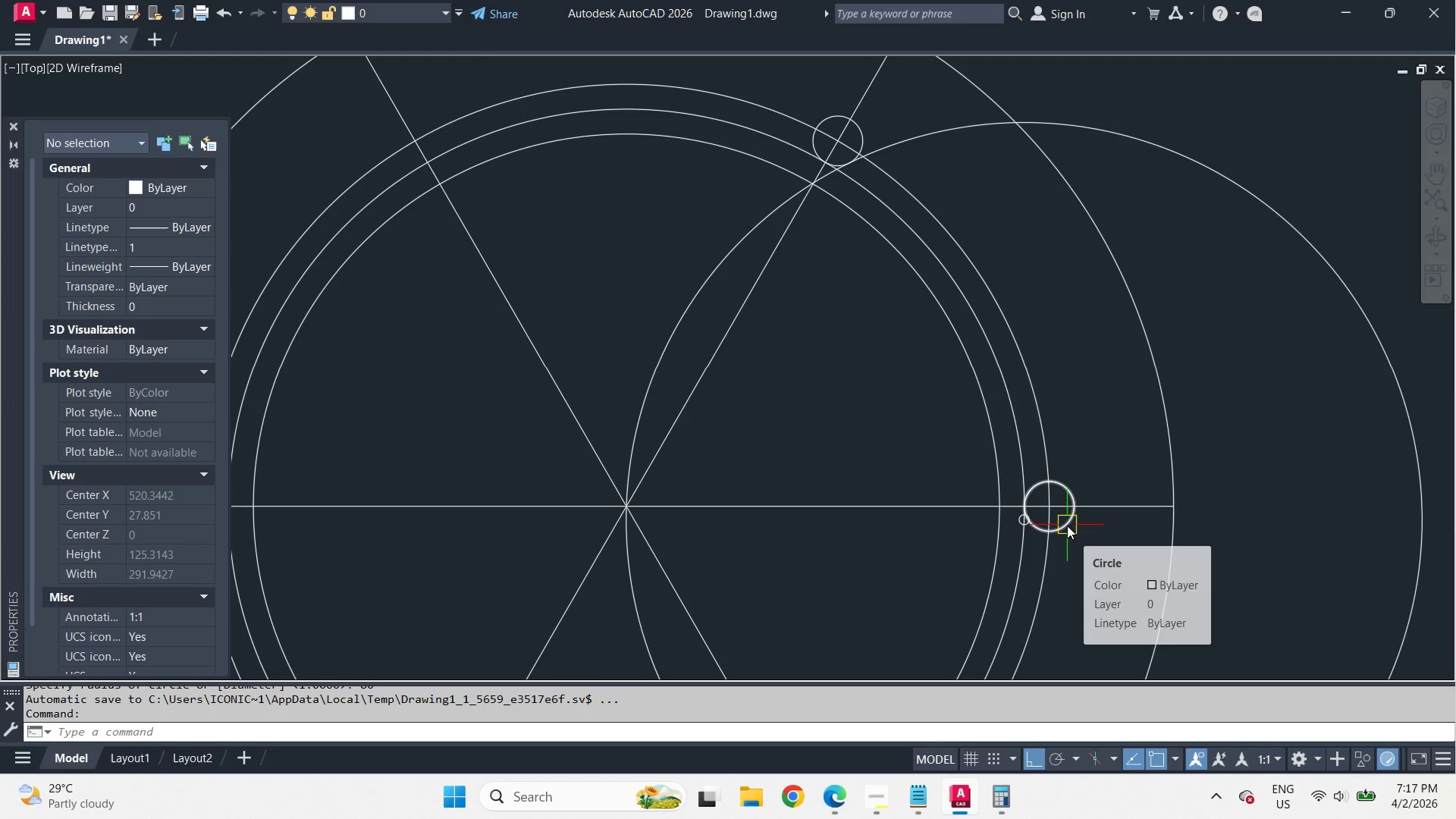 
left_click([984, 435])
 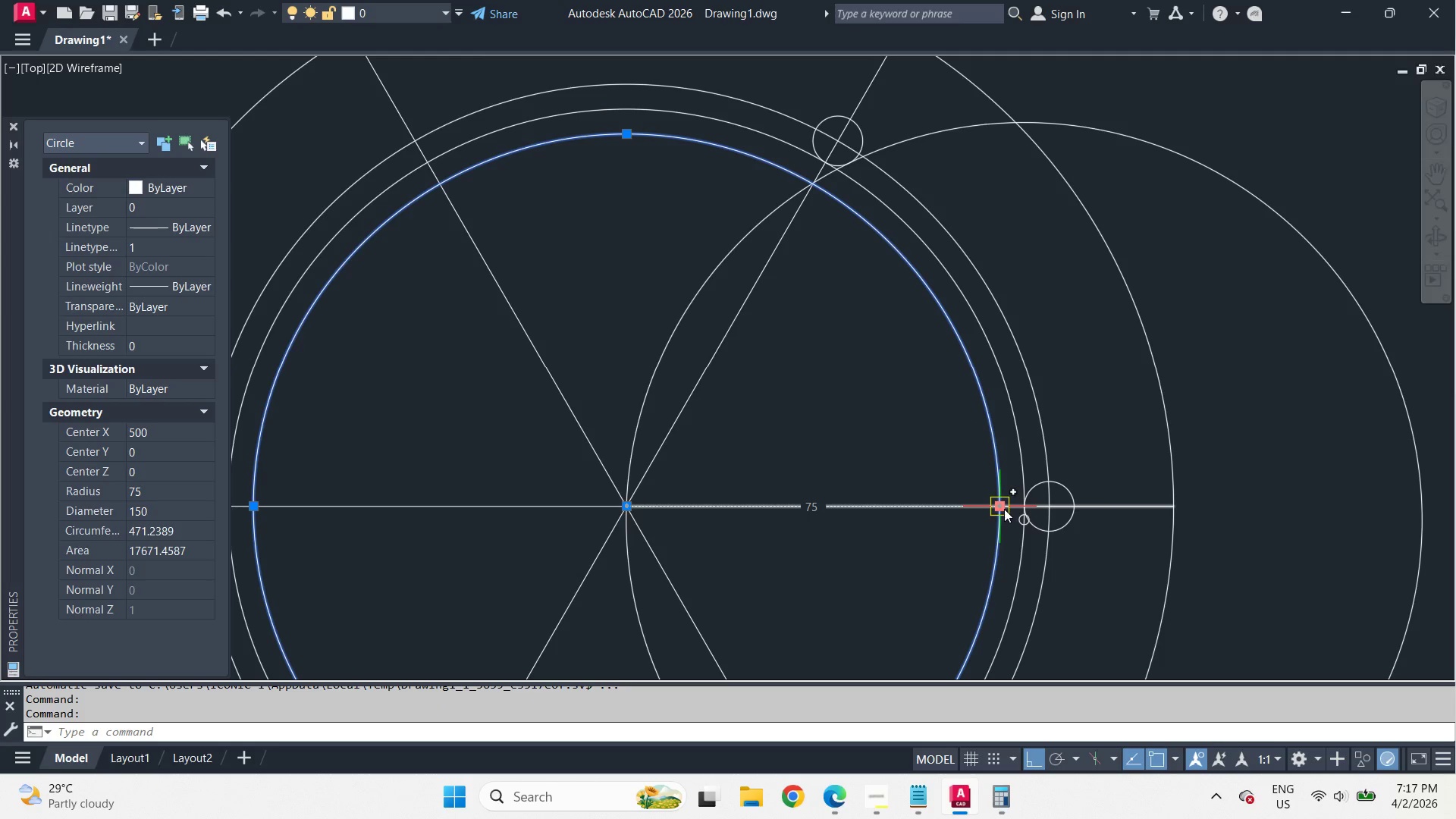 
left_click([1004, 509])
 